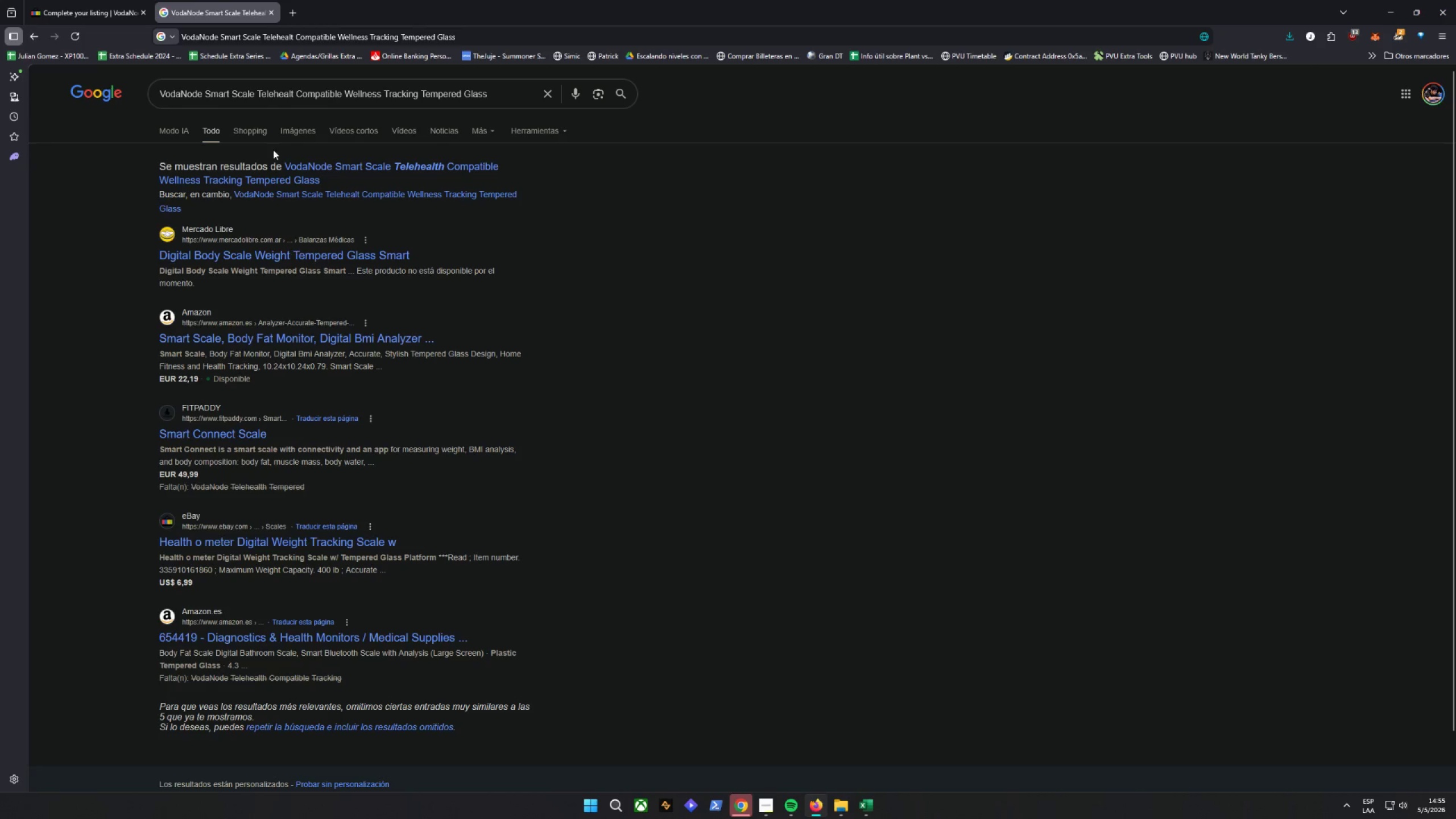 
left_click([294, 131])
 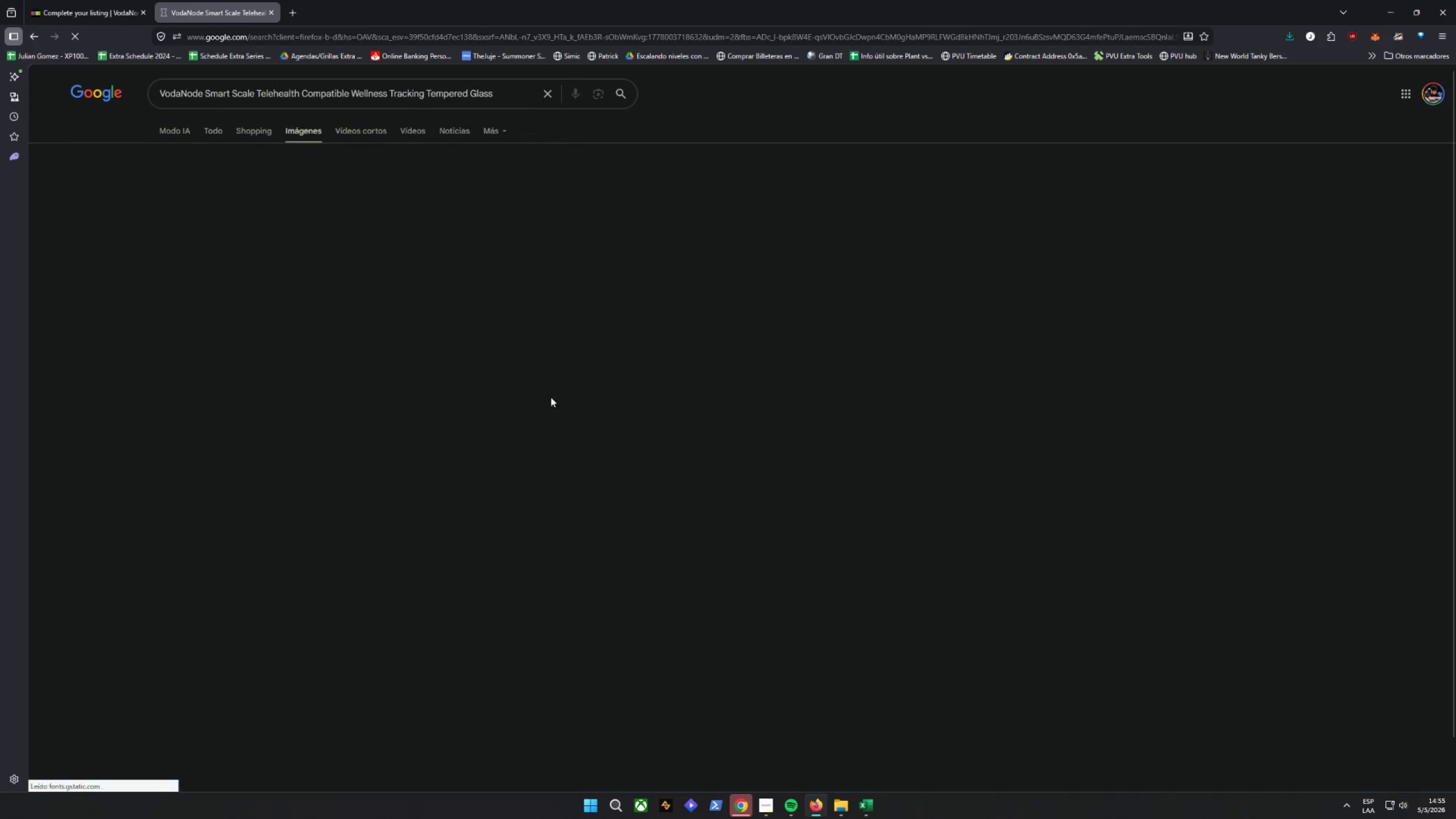 
mouse_move([250, 395])
 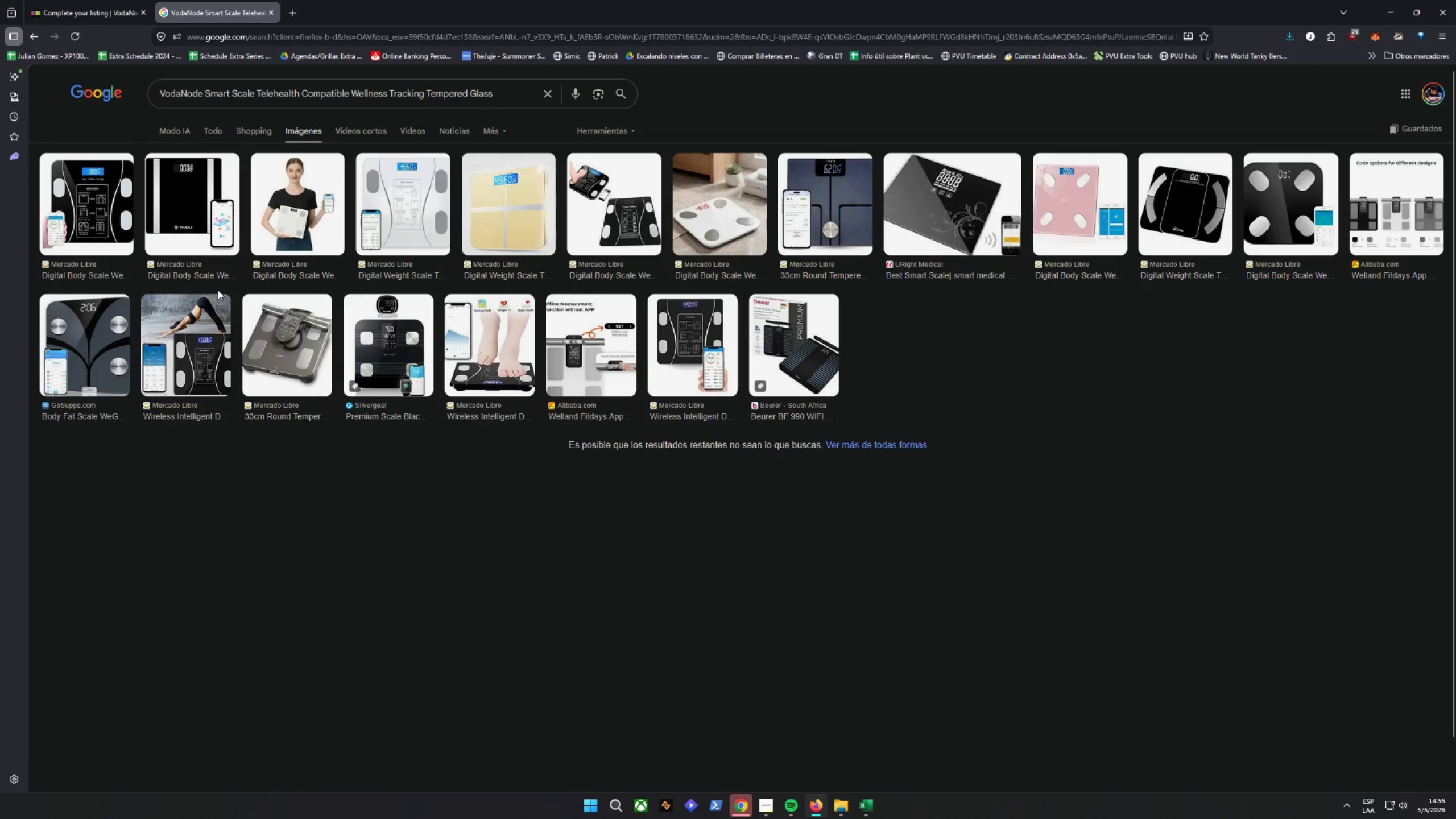 
wait(7.73)
 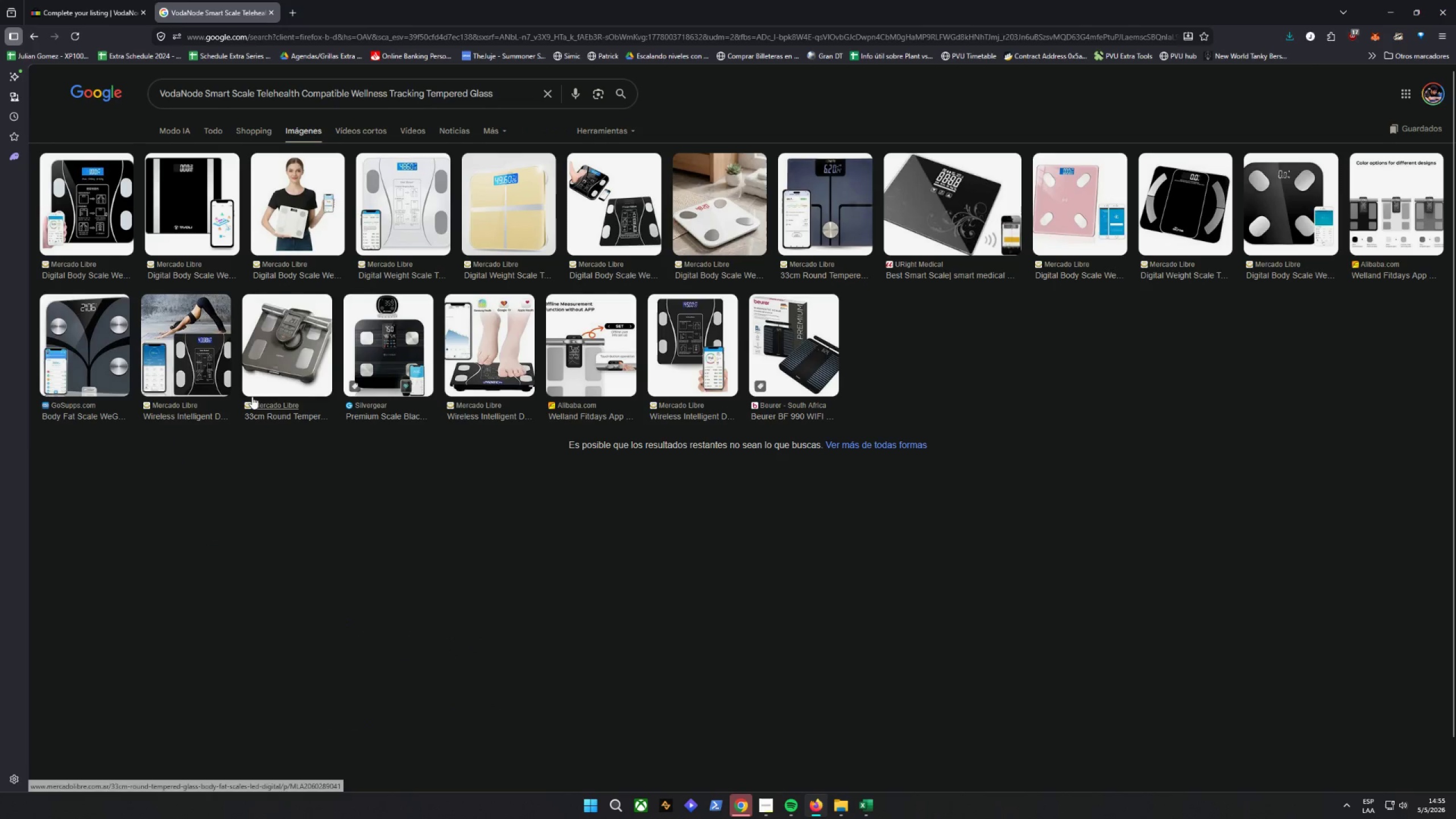 
left_click([84, 0])
 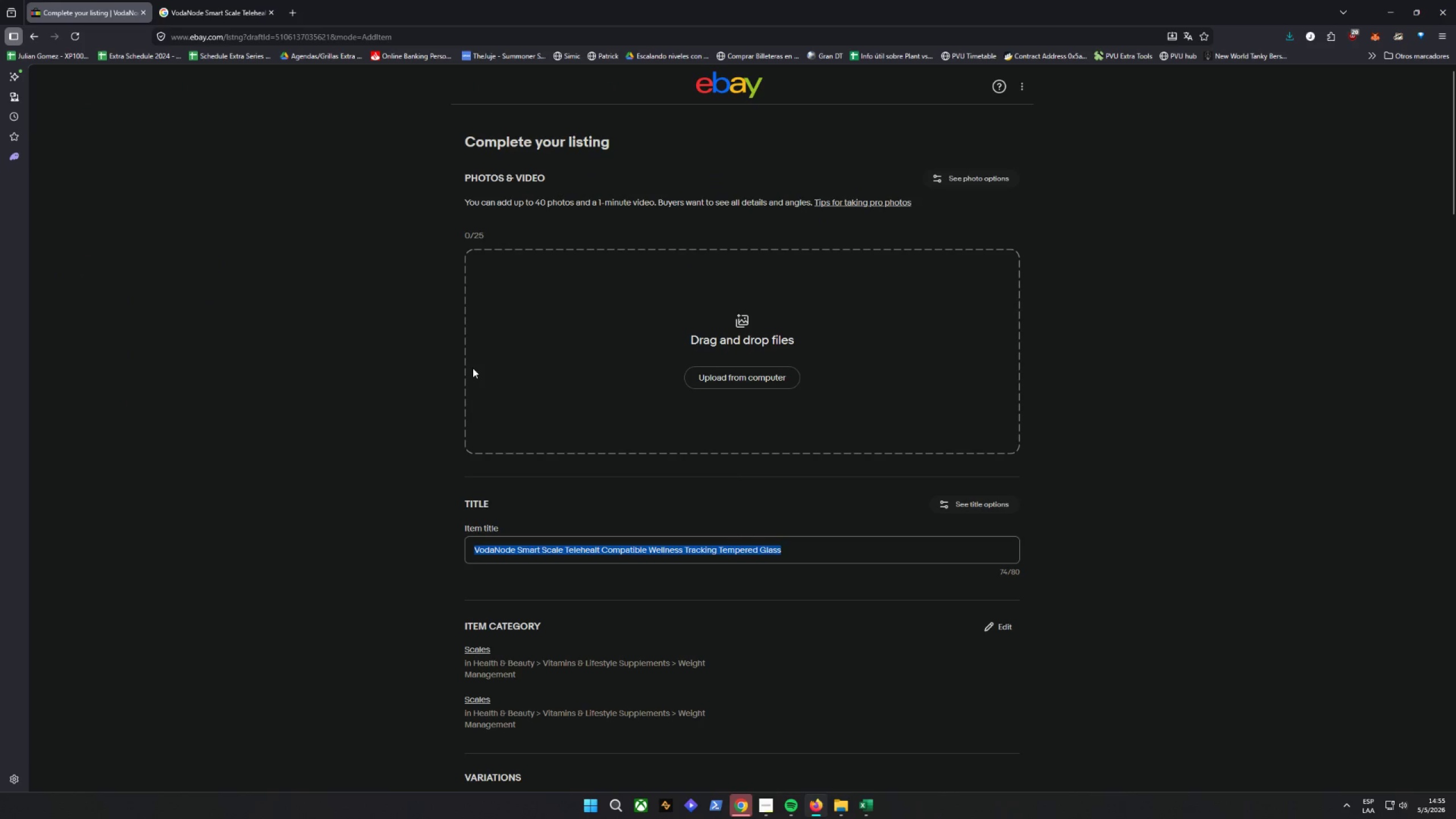 
scroll: coordinate [442, 435], scroll_direction: down, amount: 3.0
 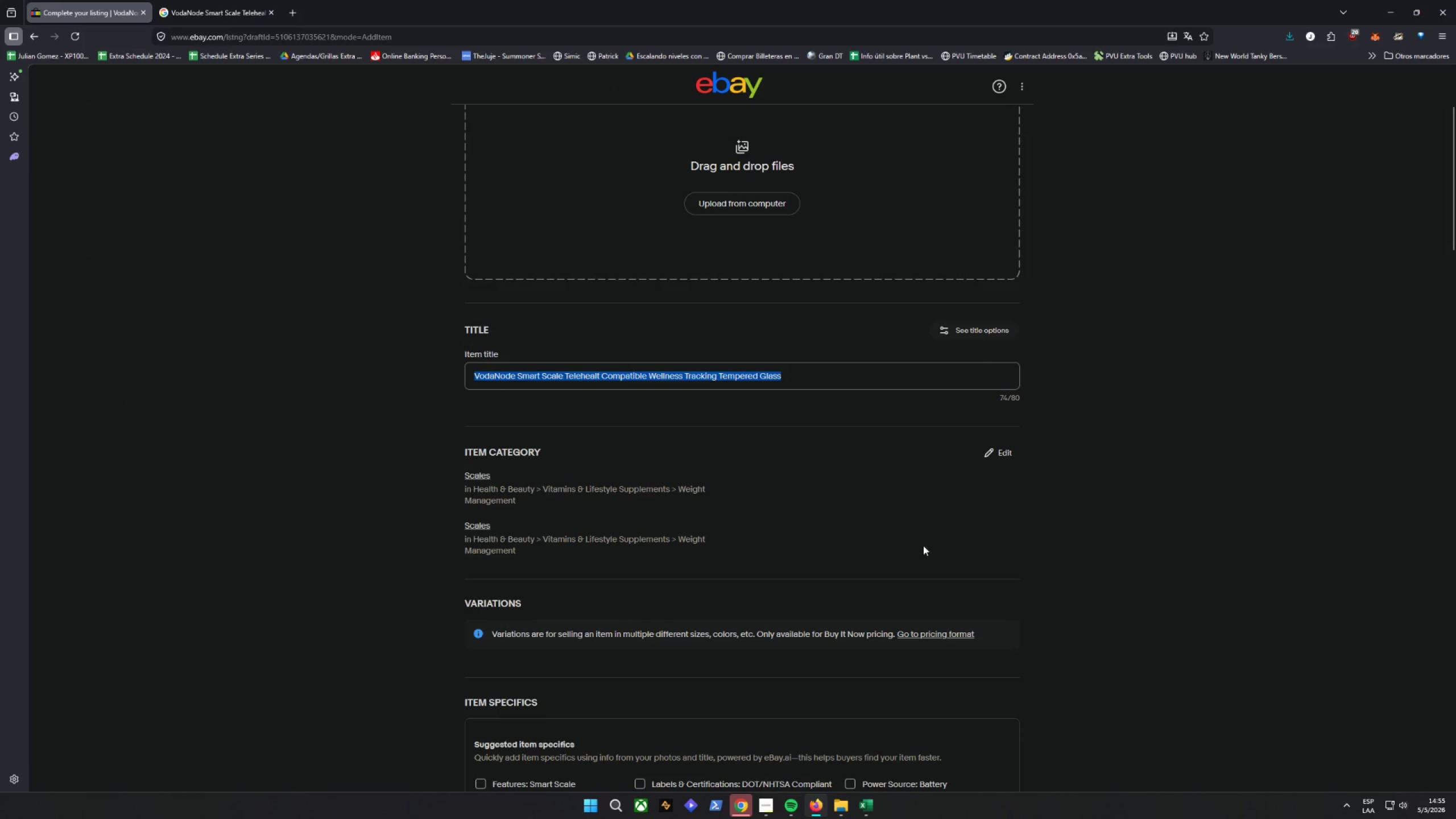 
left_click([1002, 457])
 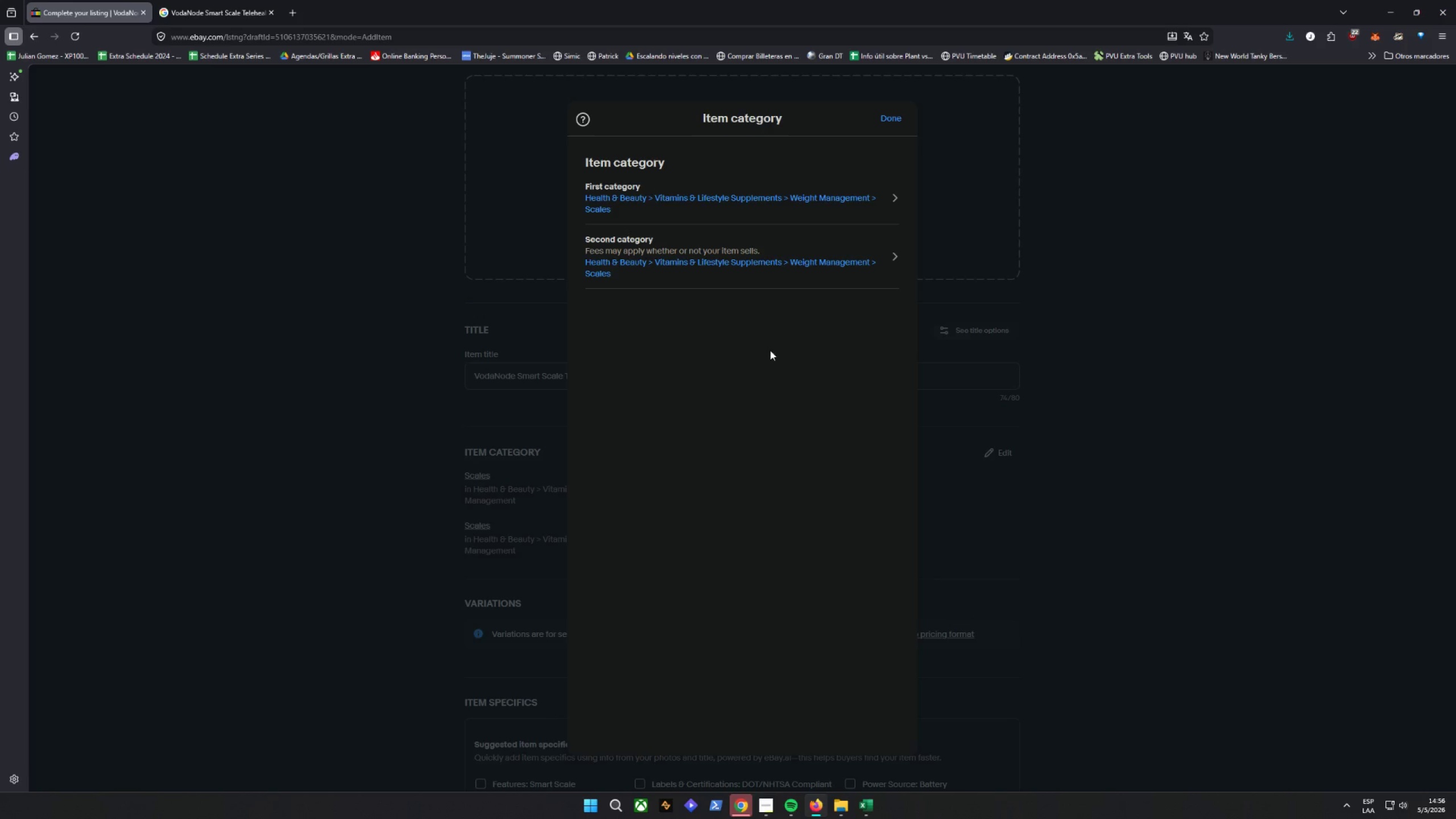 
wait(41.23)
 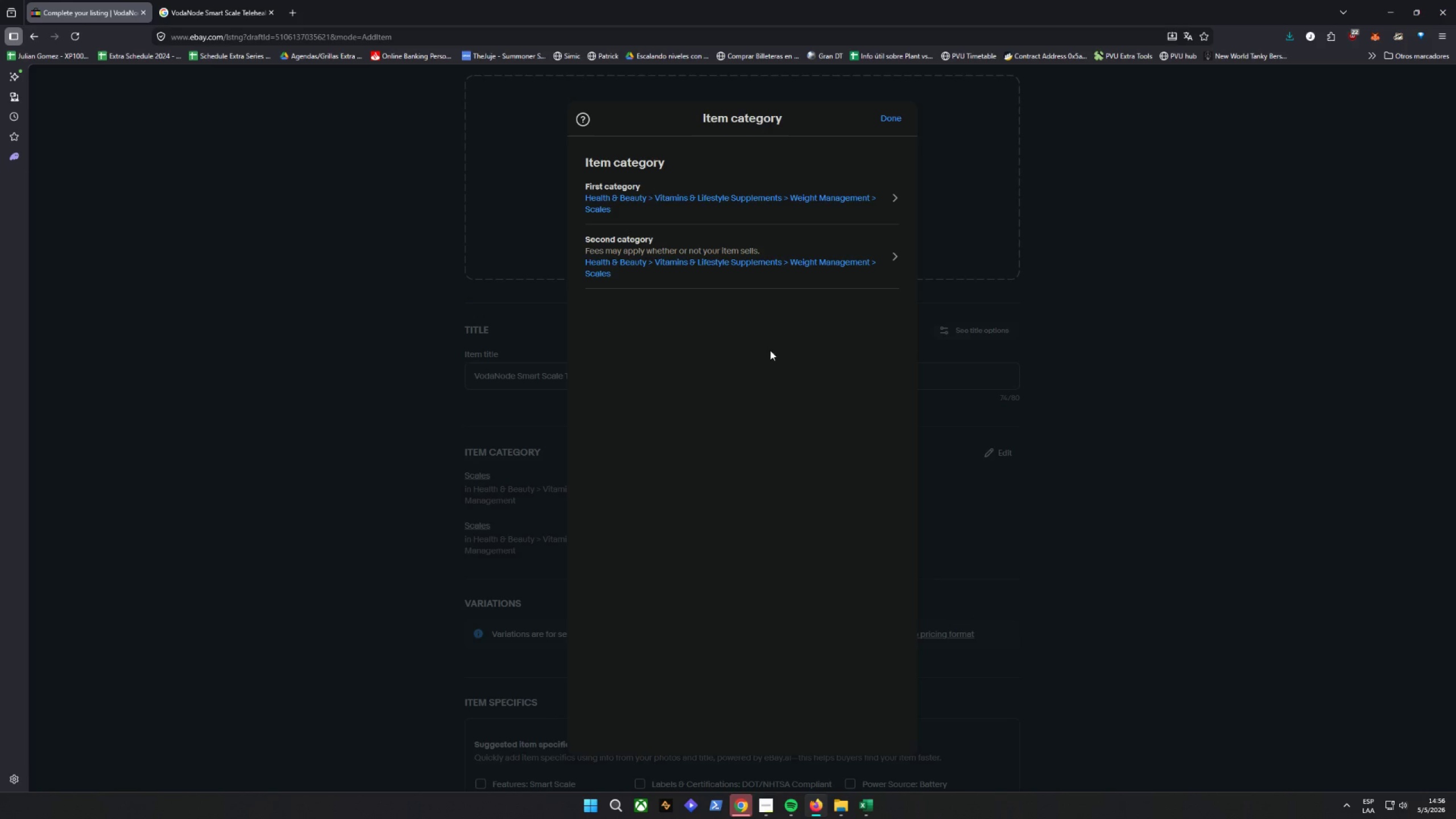 
left_click([898, 260])
 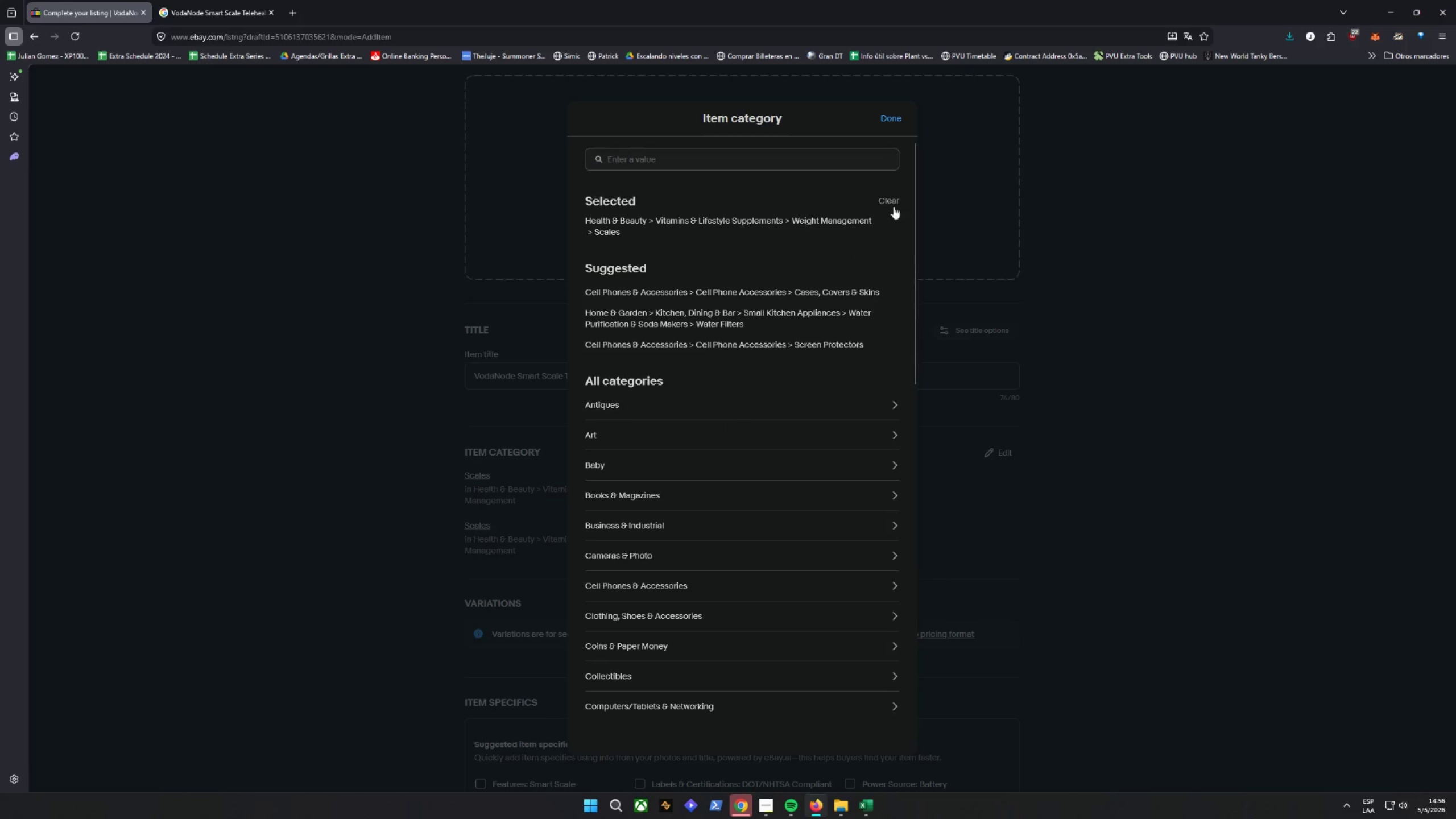 
left_click([894, 199])
 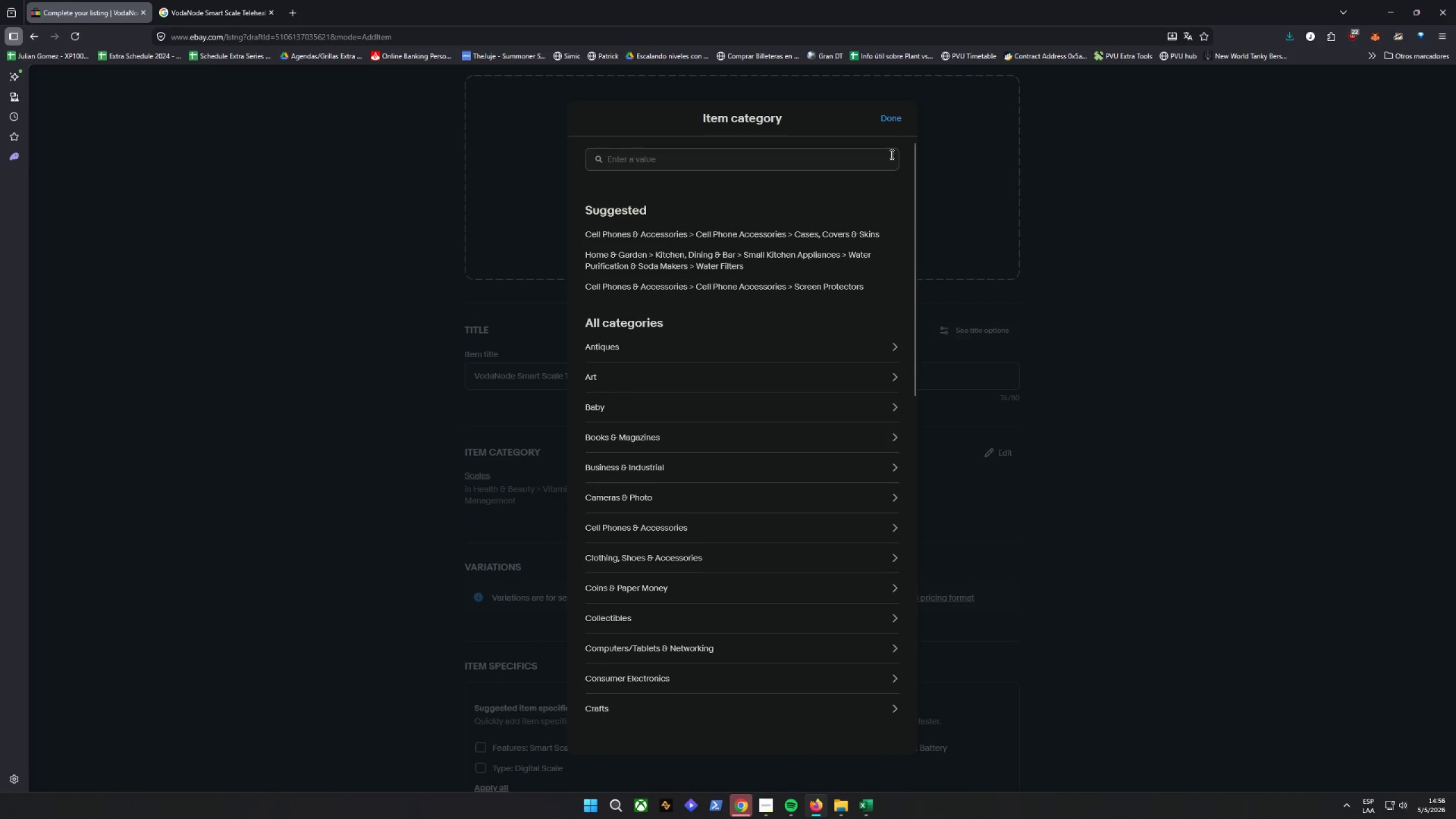 
left_click([893, 115])
 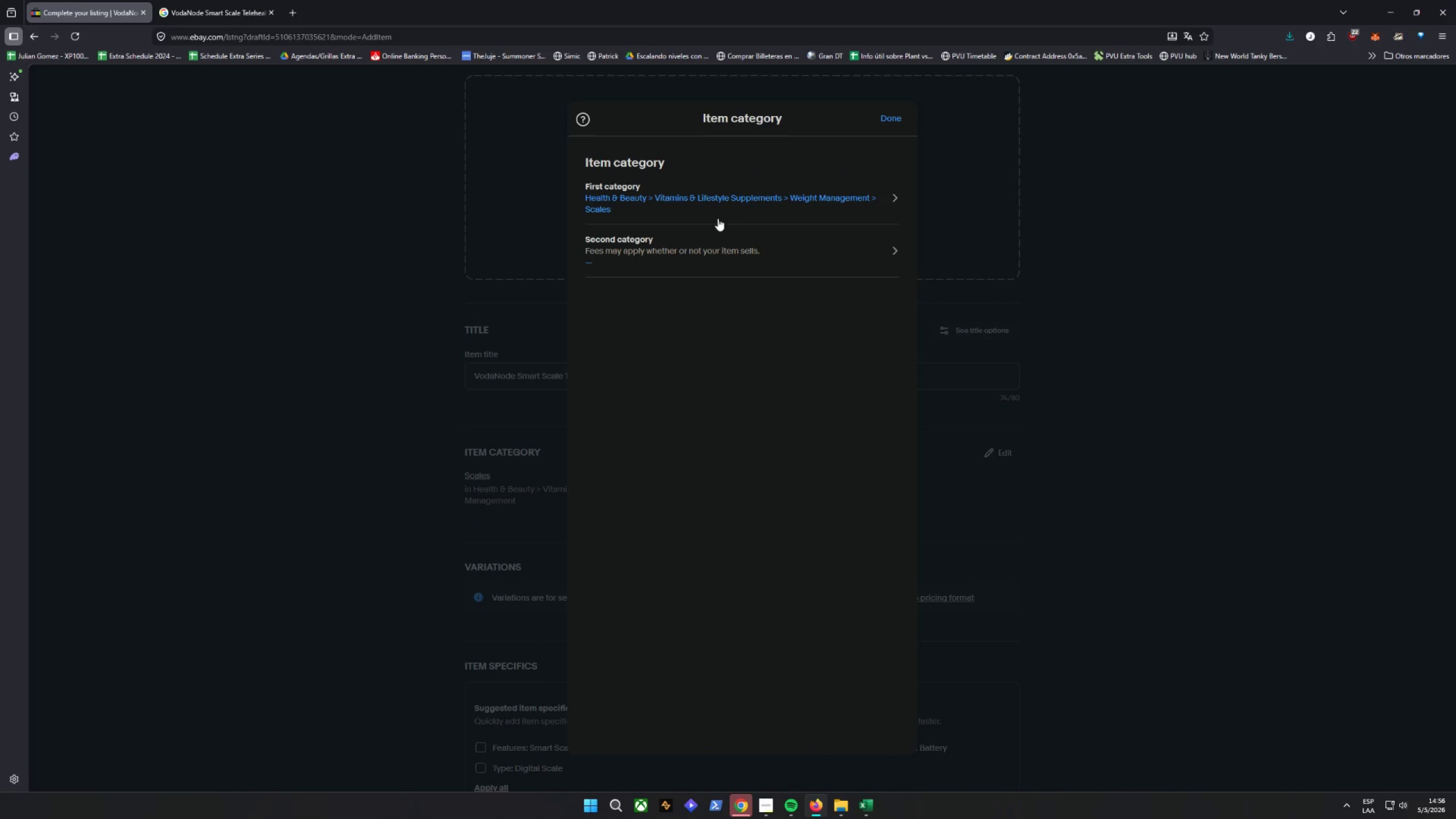 
left_click([895, 115])
 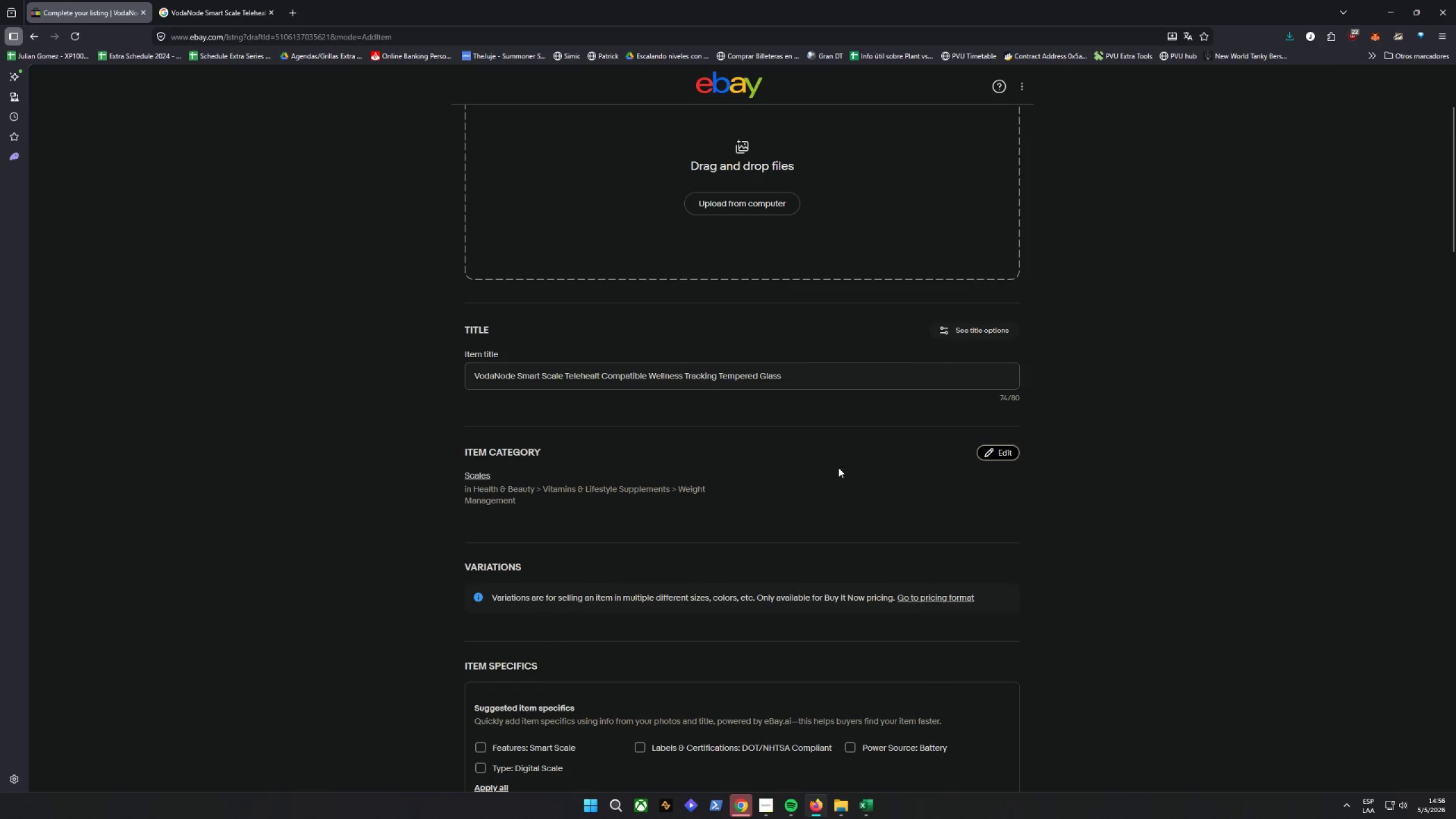 
scroll: coordinate [838, 468], scroll_direction: down, amount: 3.0
 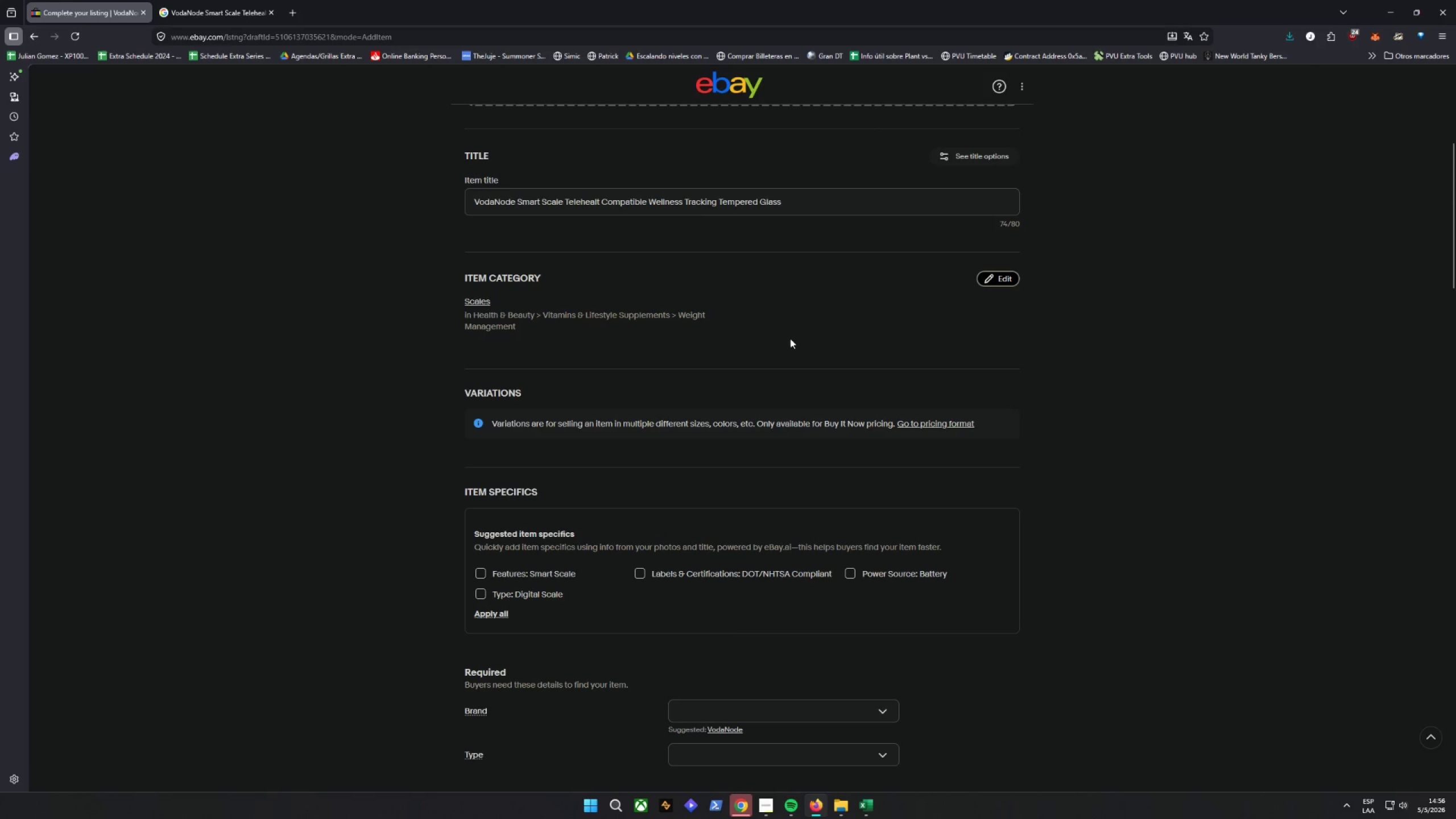 
wait(23.39)
 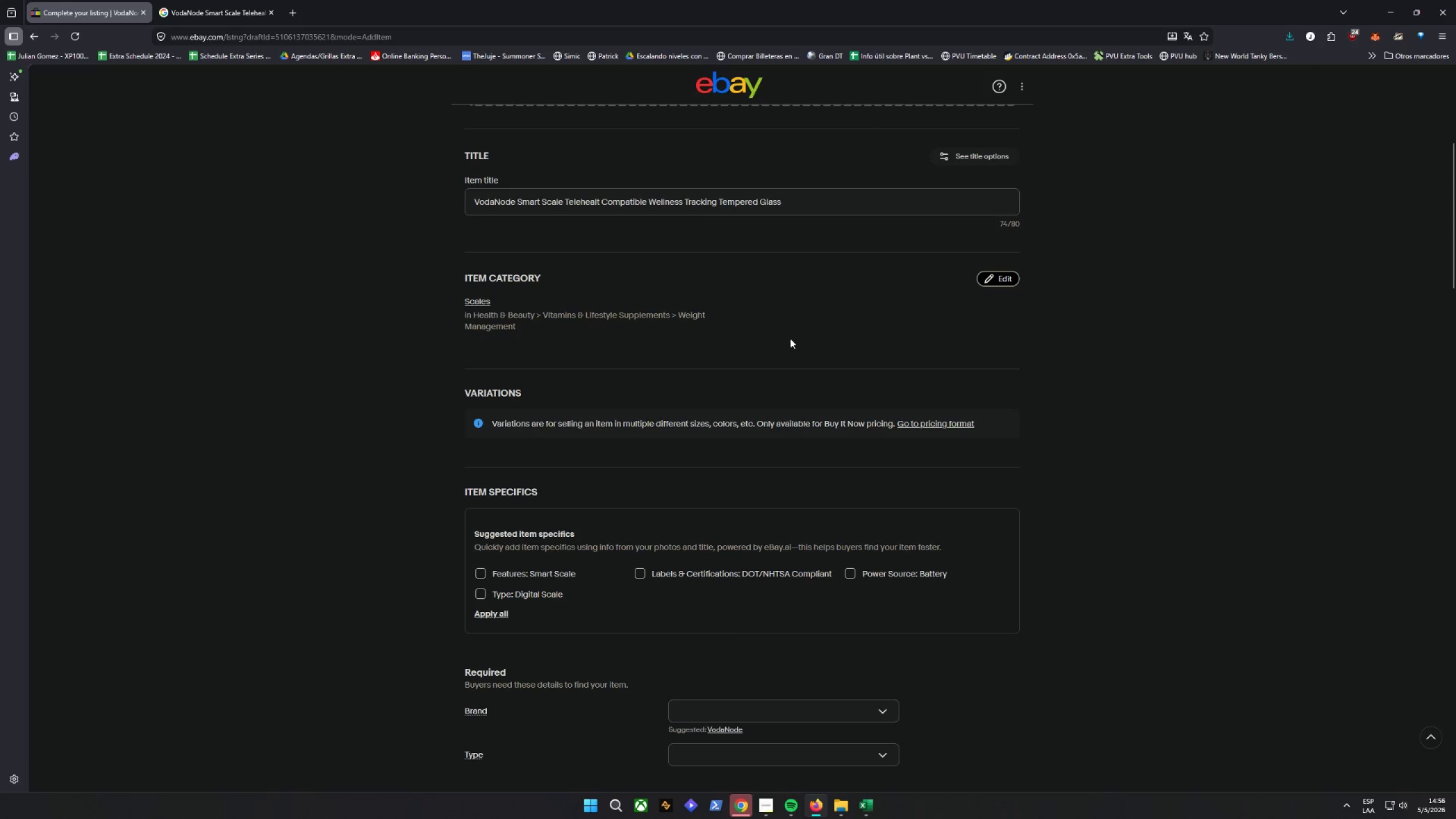 
scroll: coordinate [785, 443], scroll_direction: down, amount: 4.0
 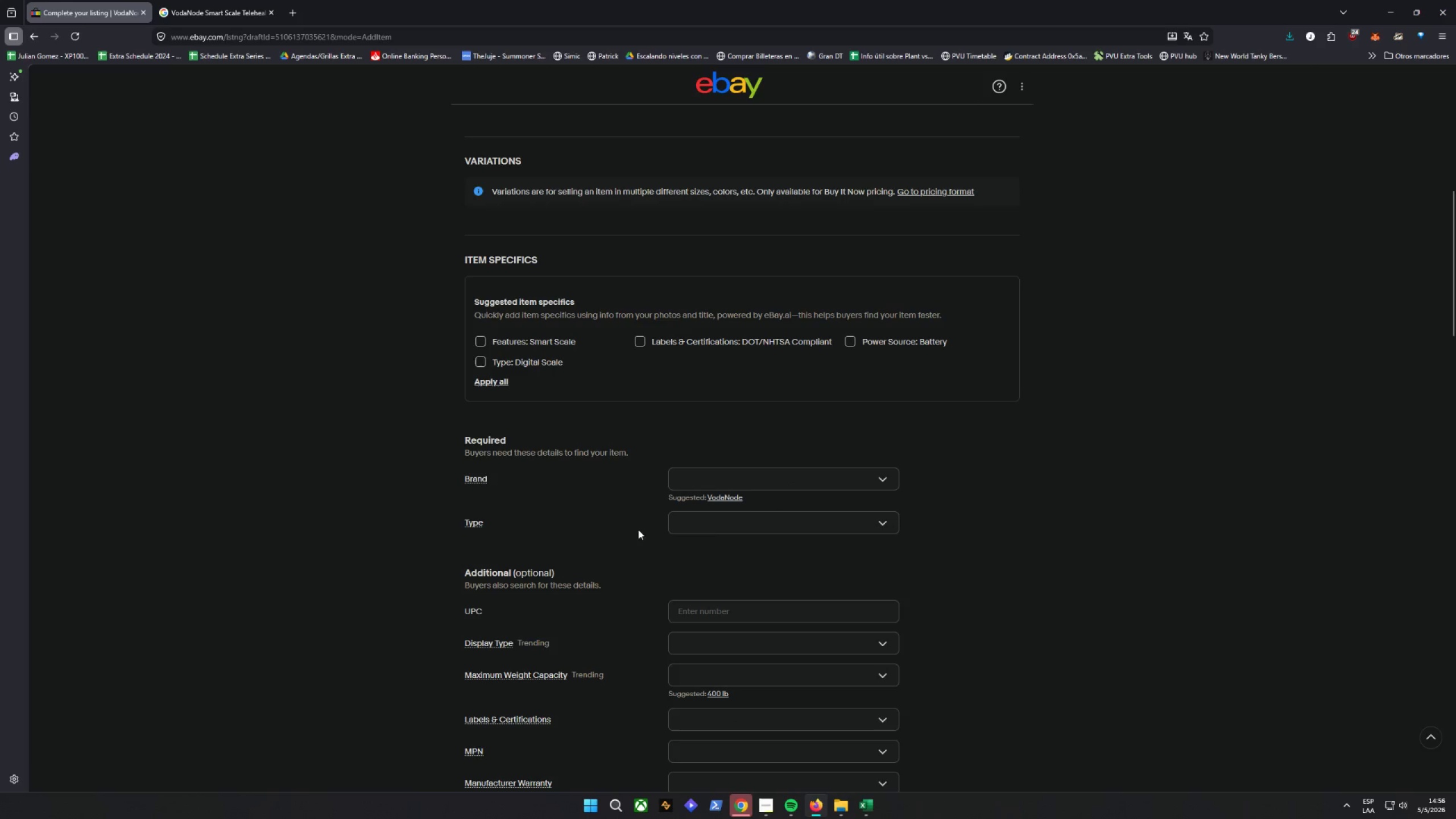 
left_click([782, 478])
 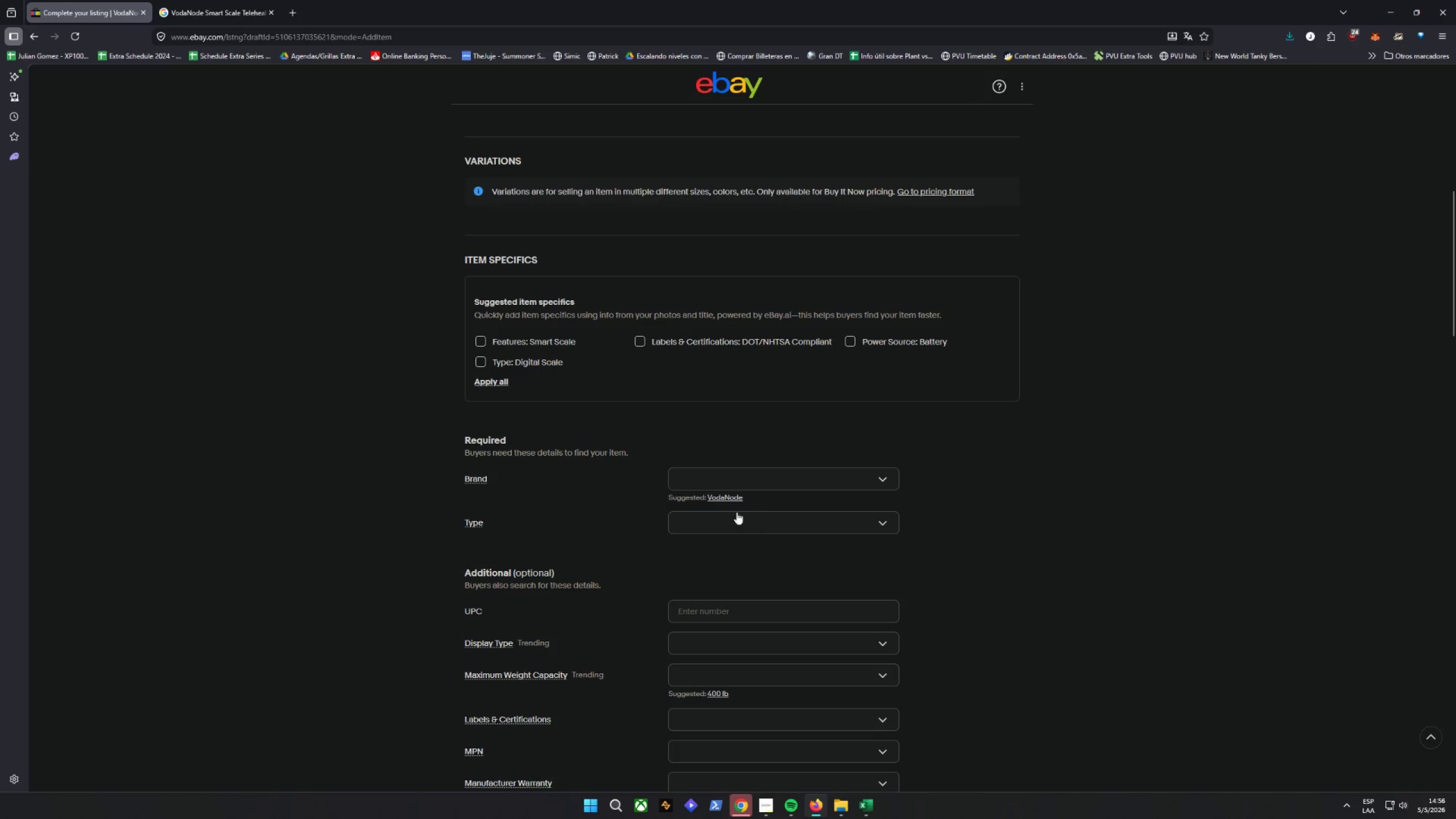 
left_click([728, 499])
 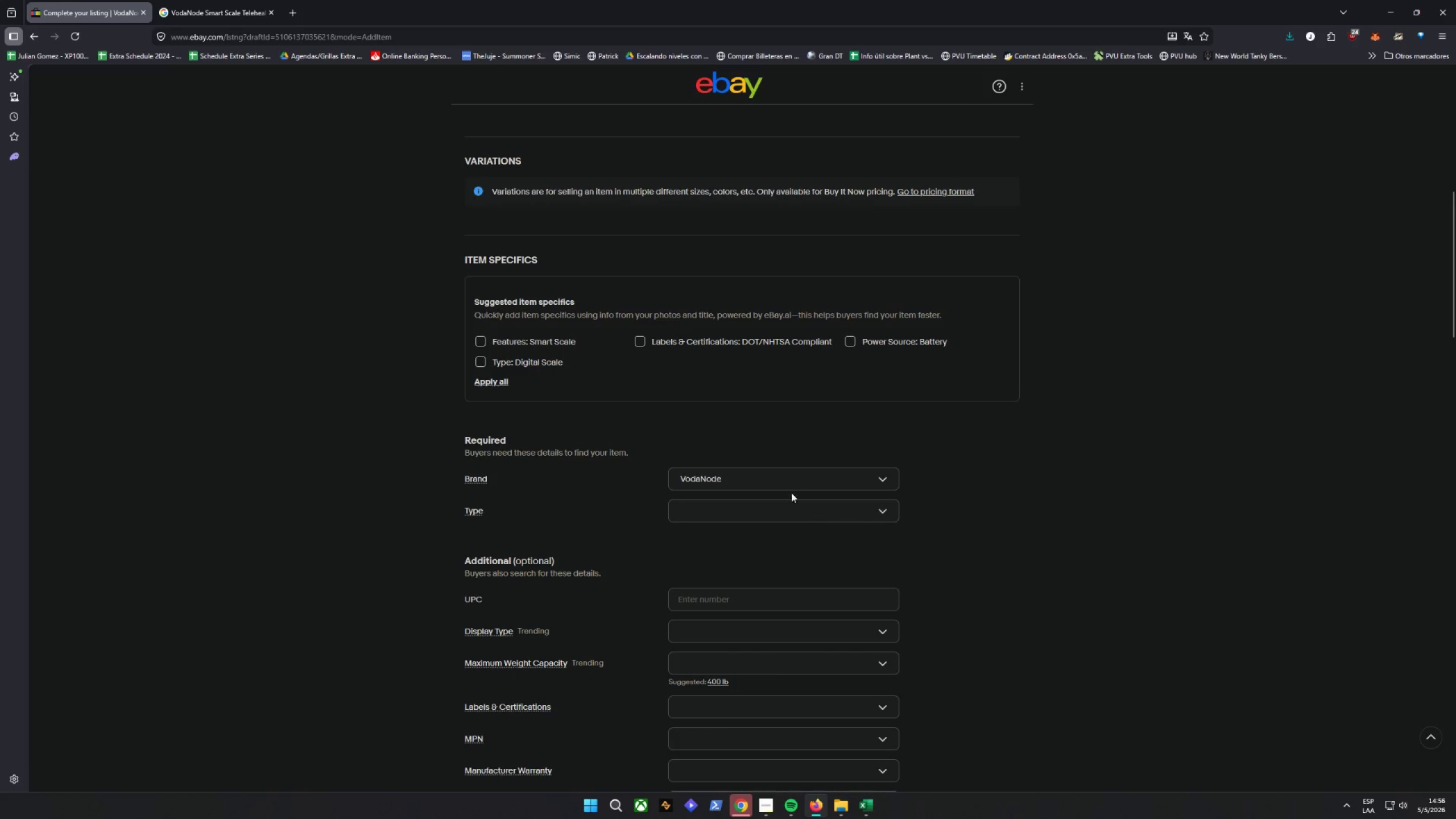 
left_click([783, 489])
 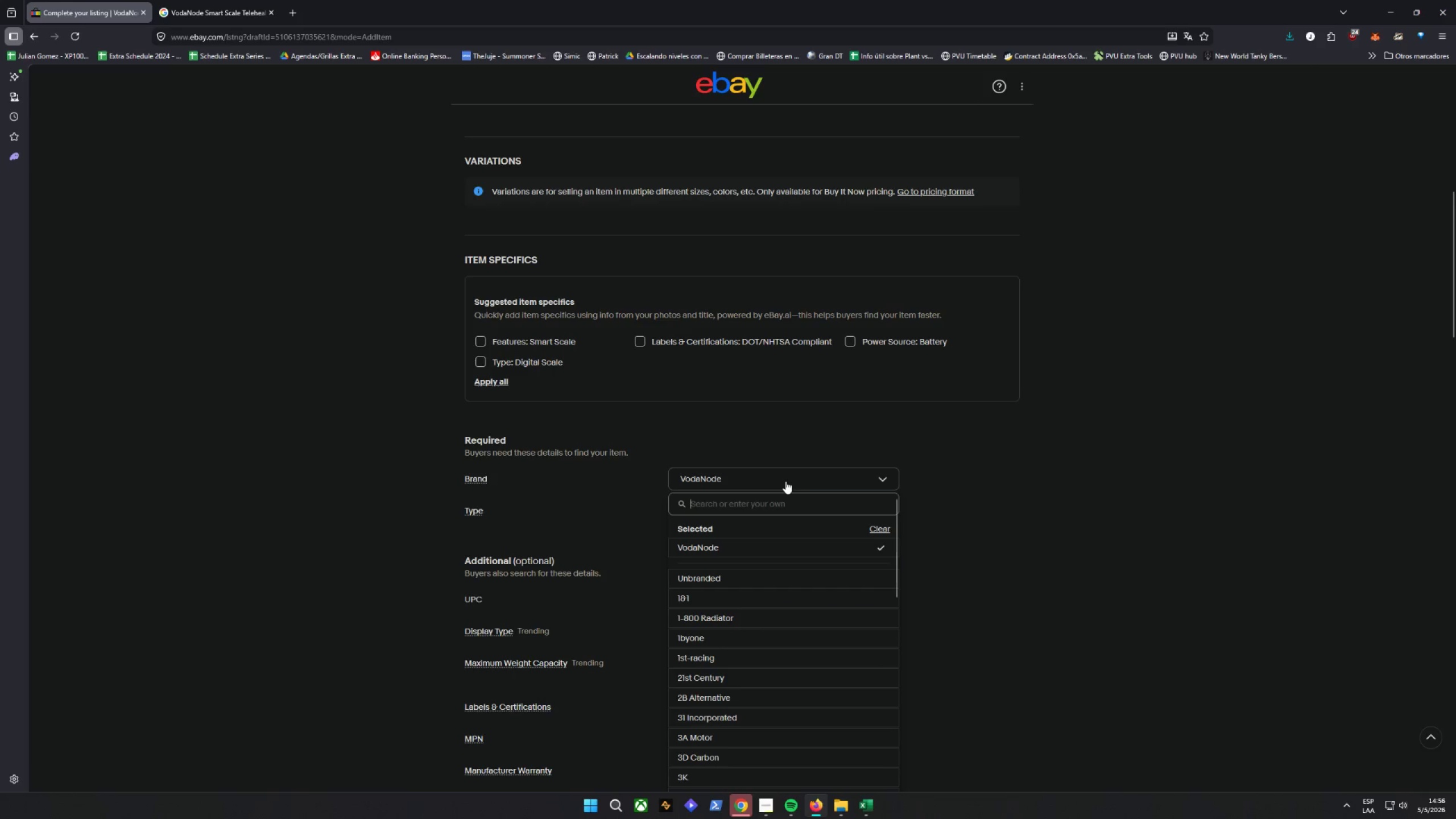 
left_click([785, 481])
 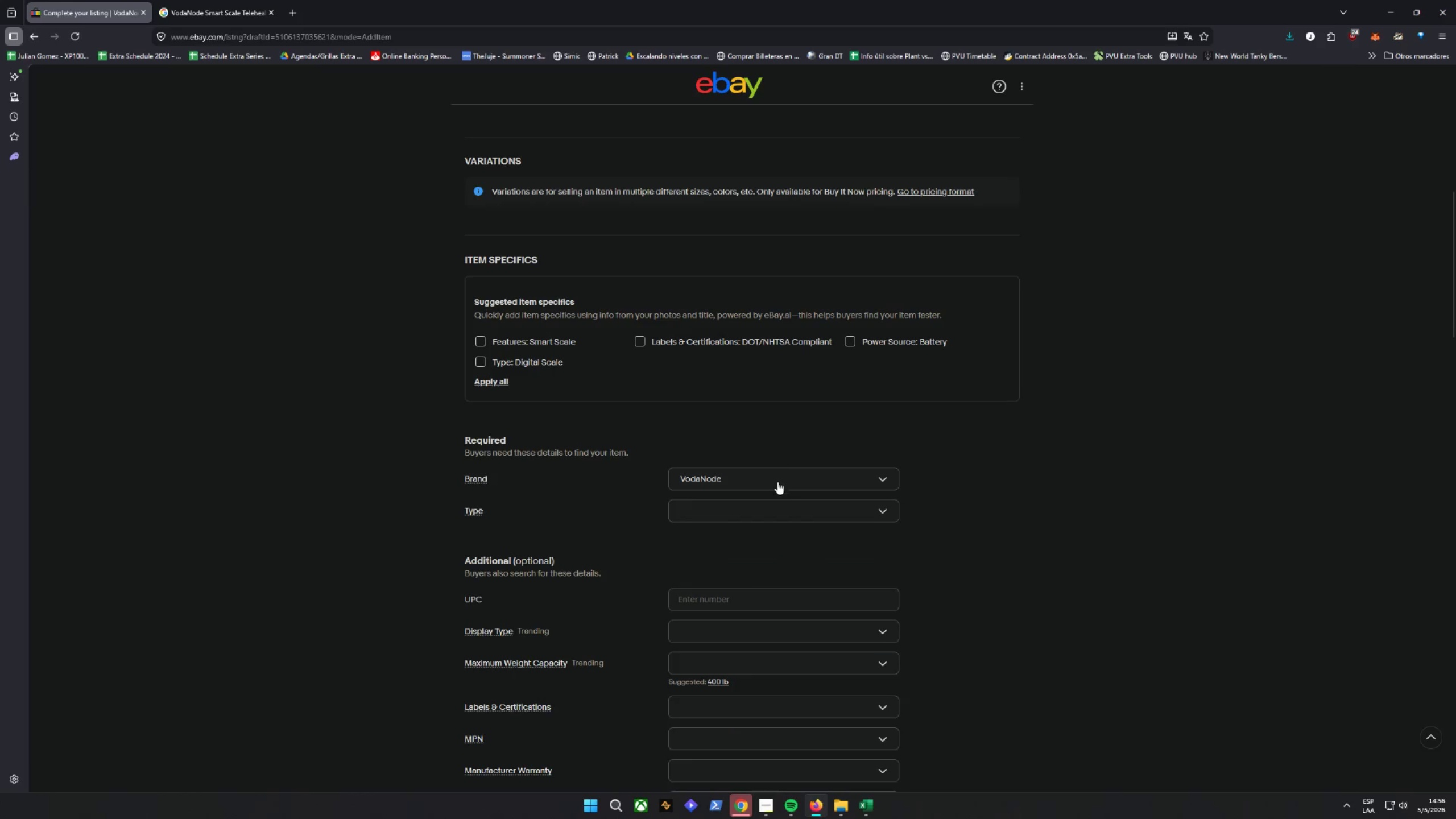 
wait(5.66)
 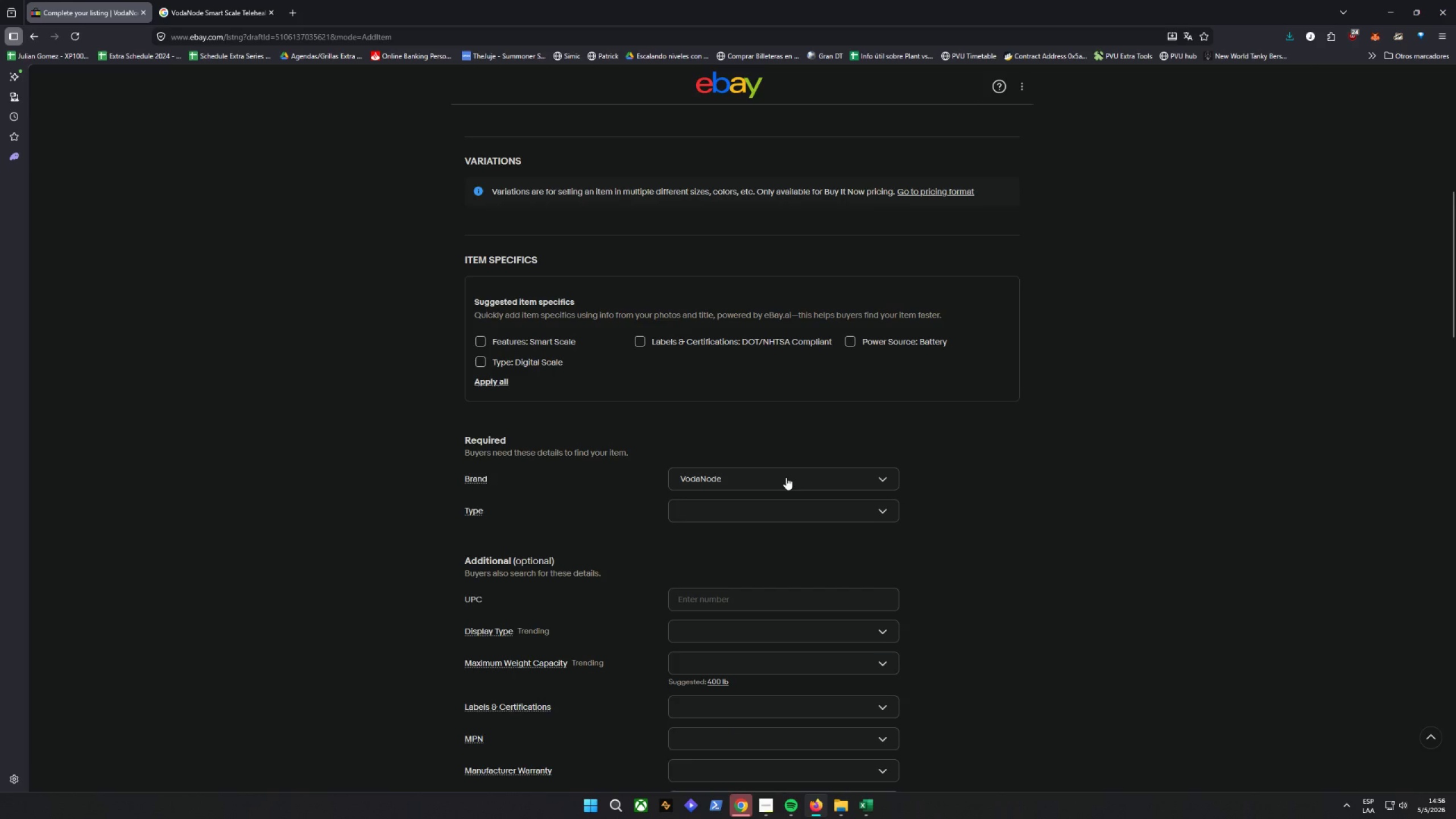 
left_click([866, 814])
 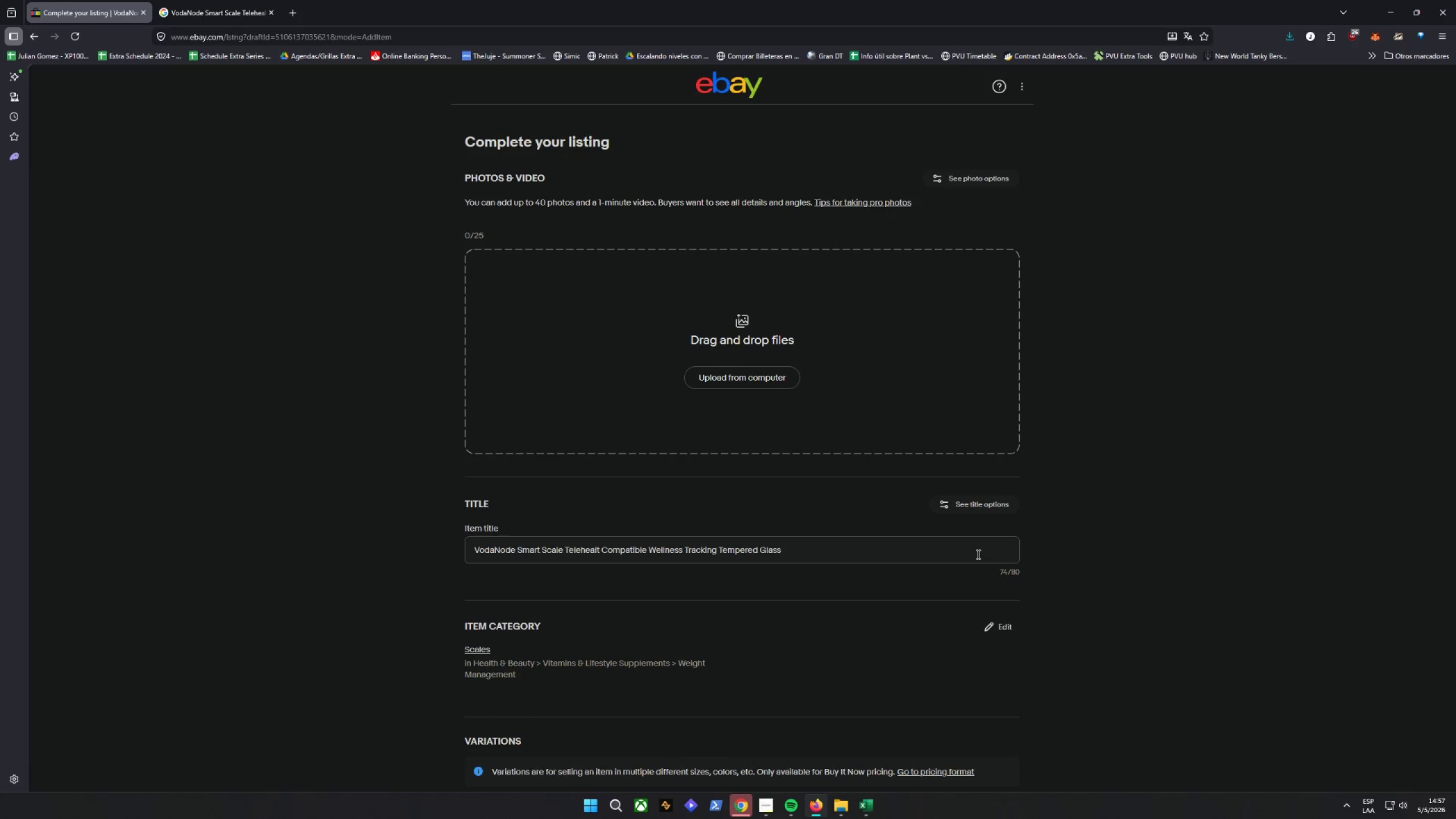 
wait(14.62)
 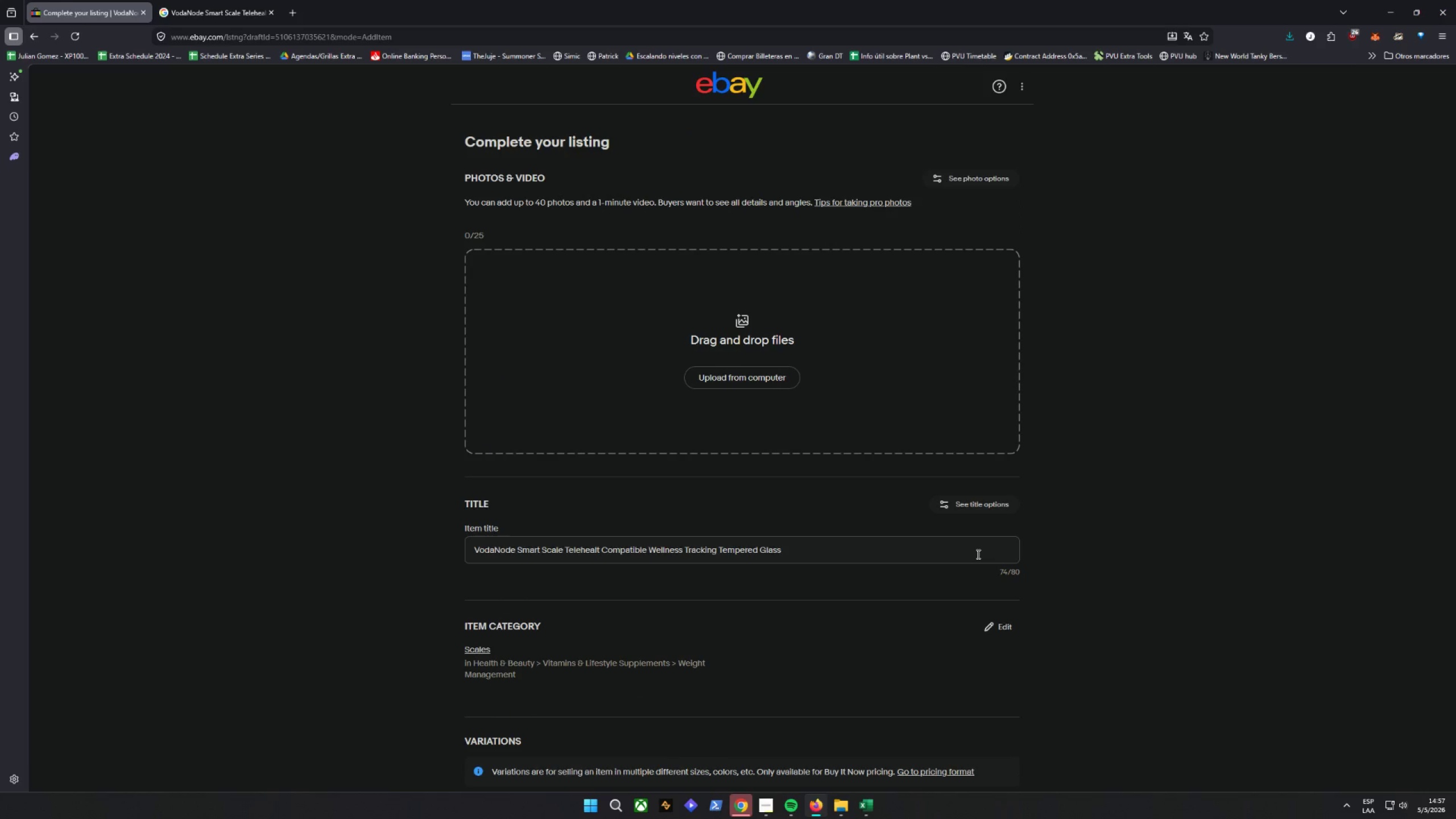 
left_click([485, 547])
 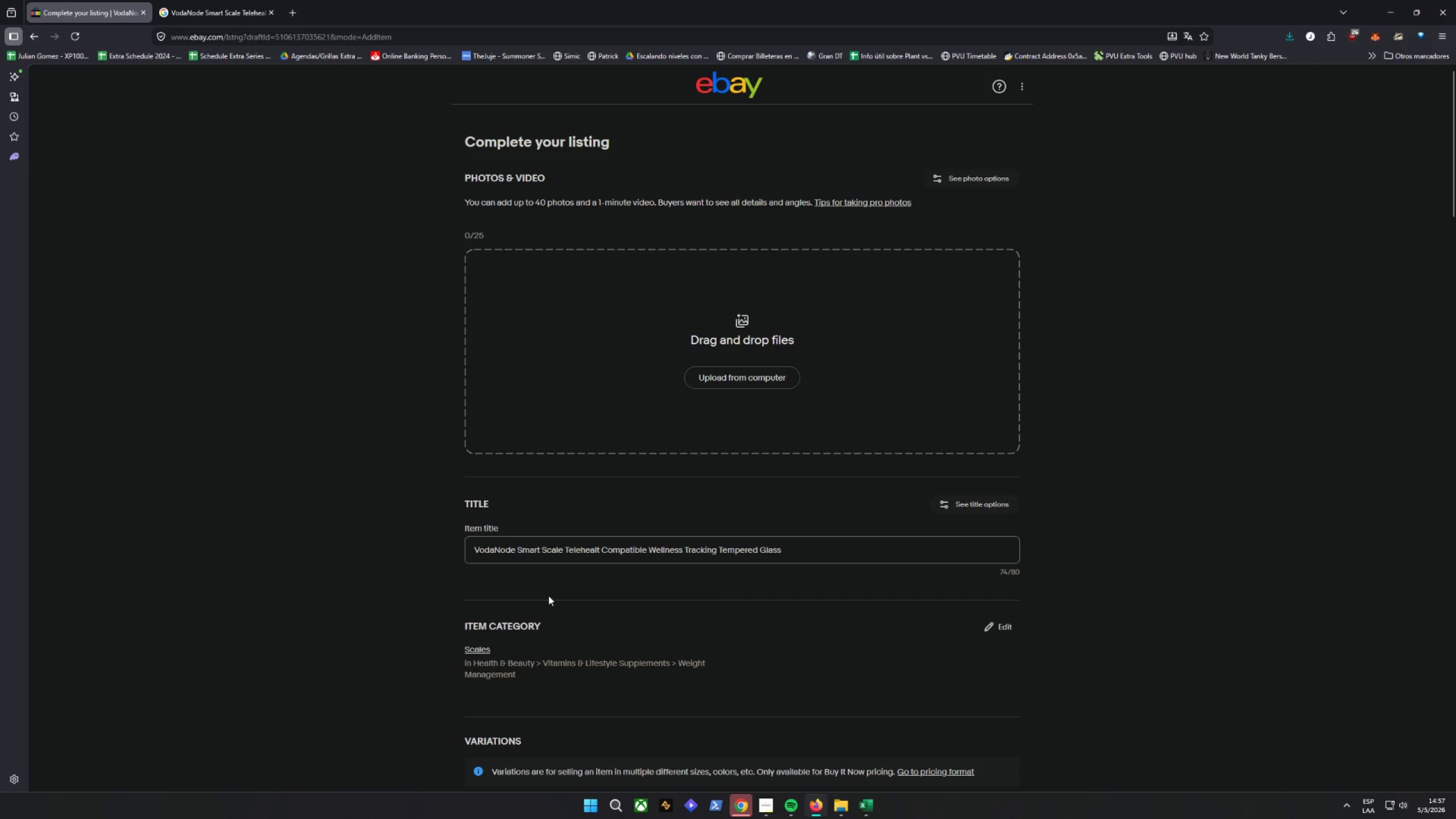 
key(Backspace)
 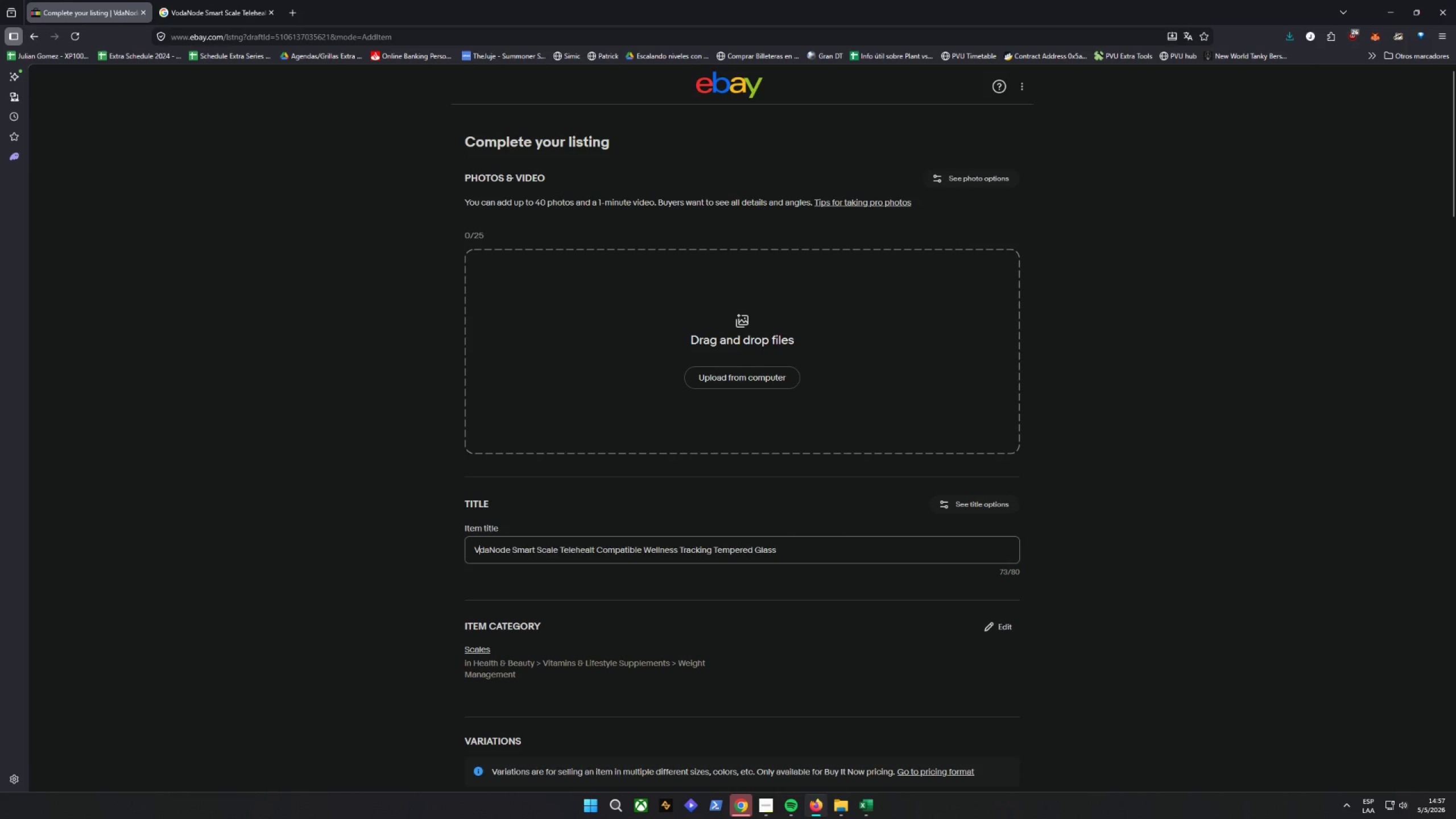 
key(CapsLock)
 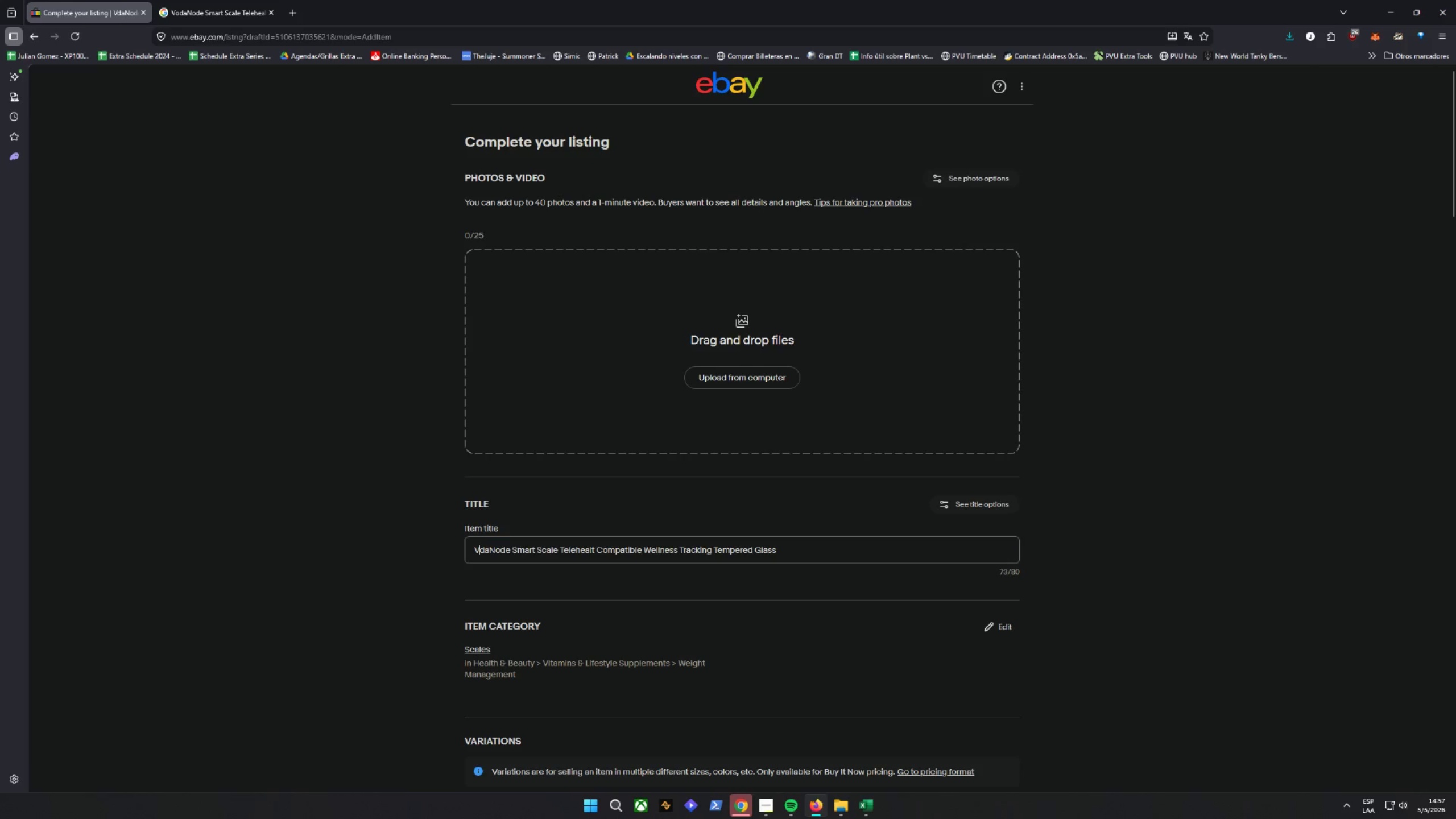 
key(E)
 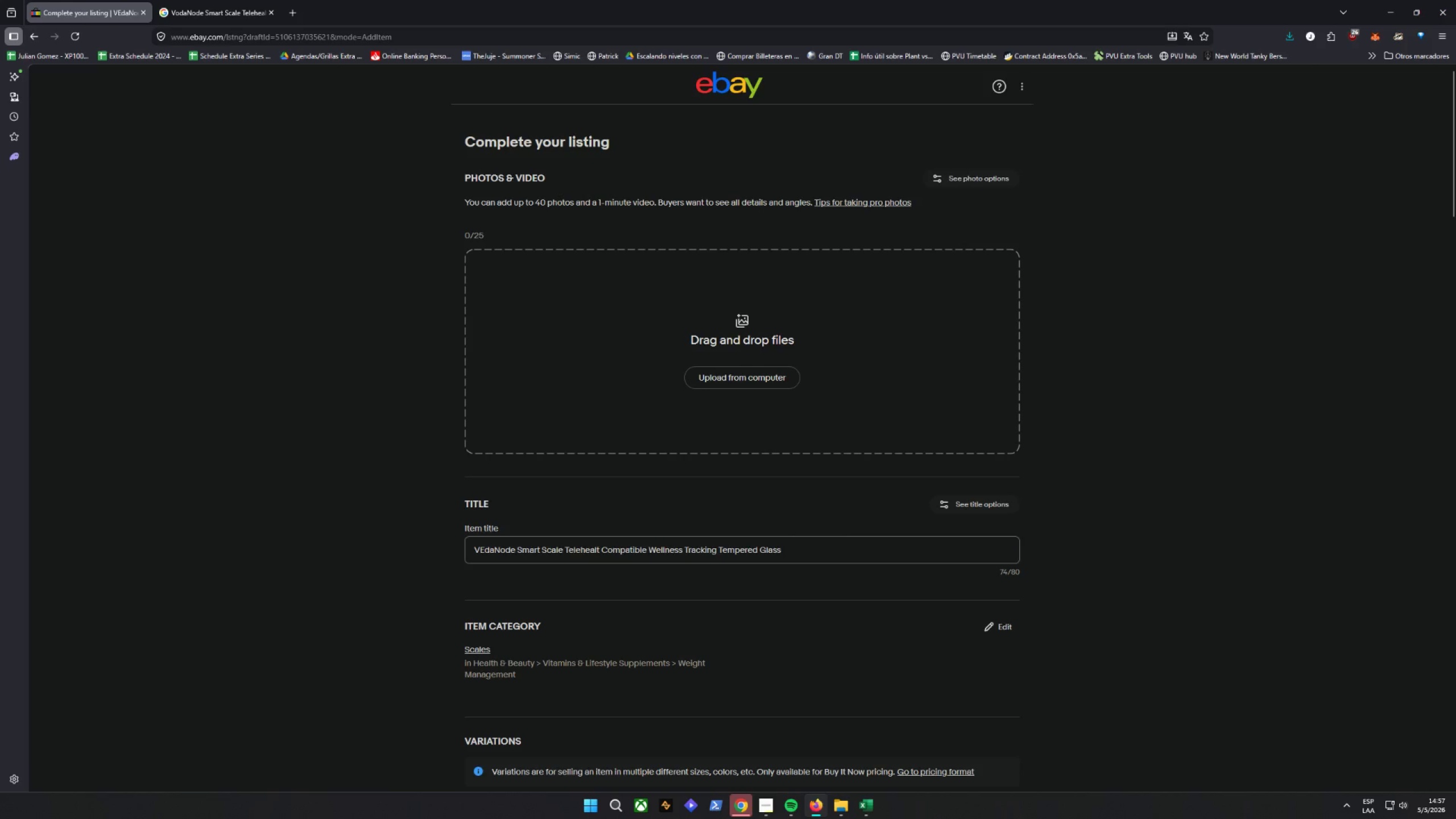 
key(Backspace)
 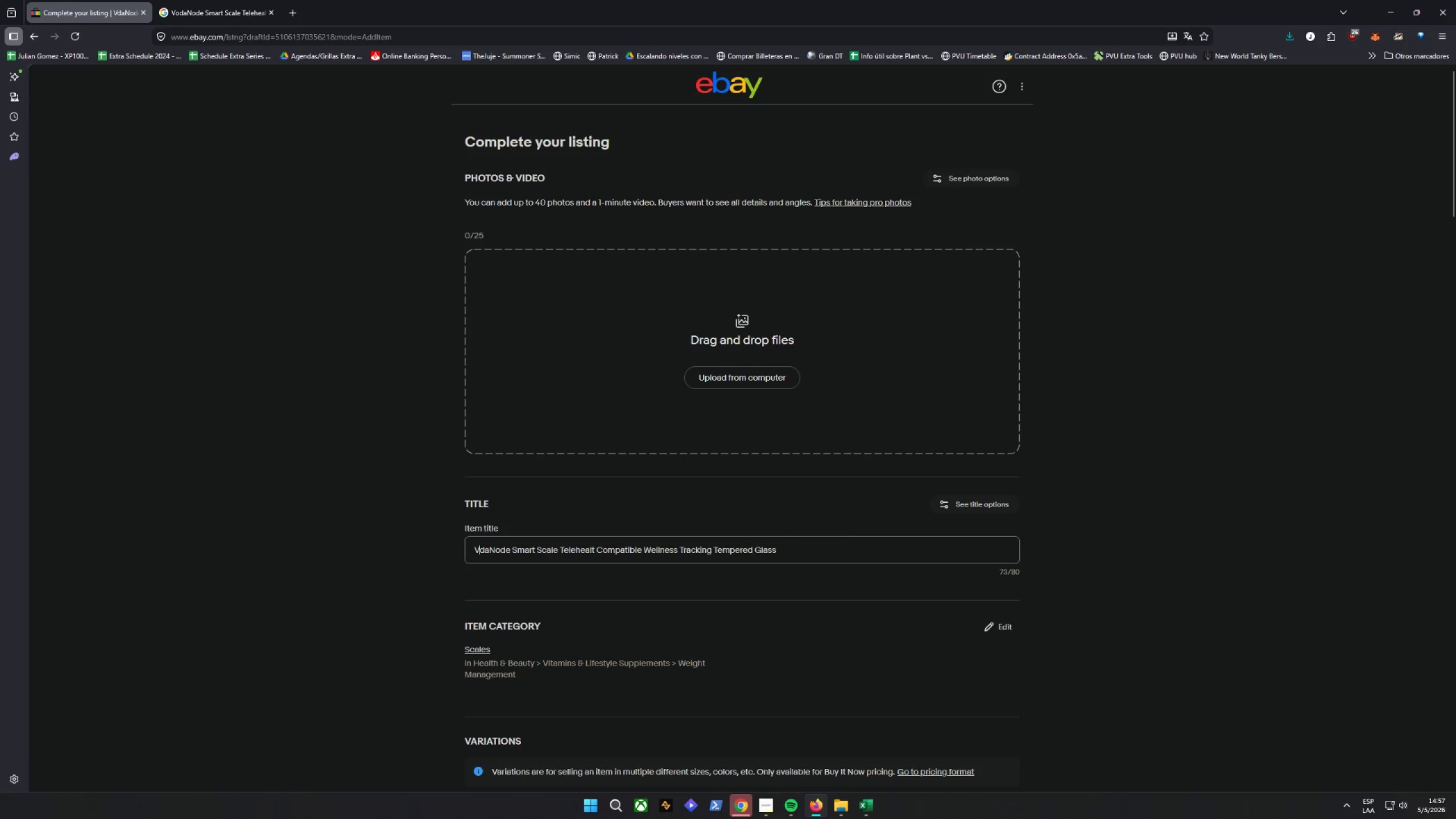 
key(CapsLock)
 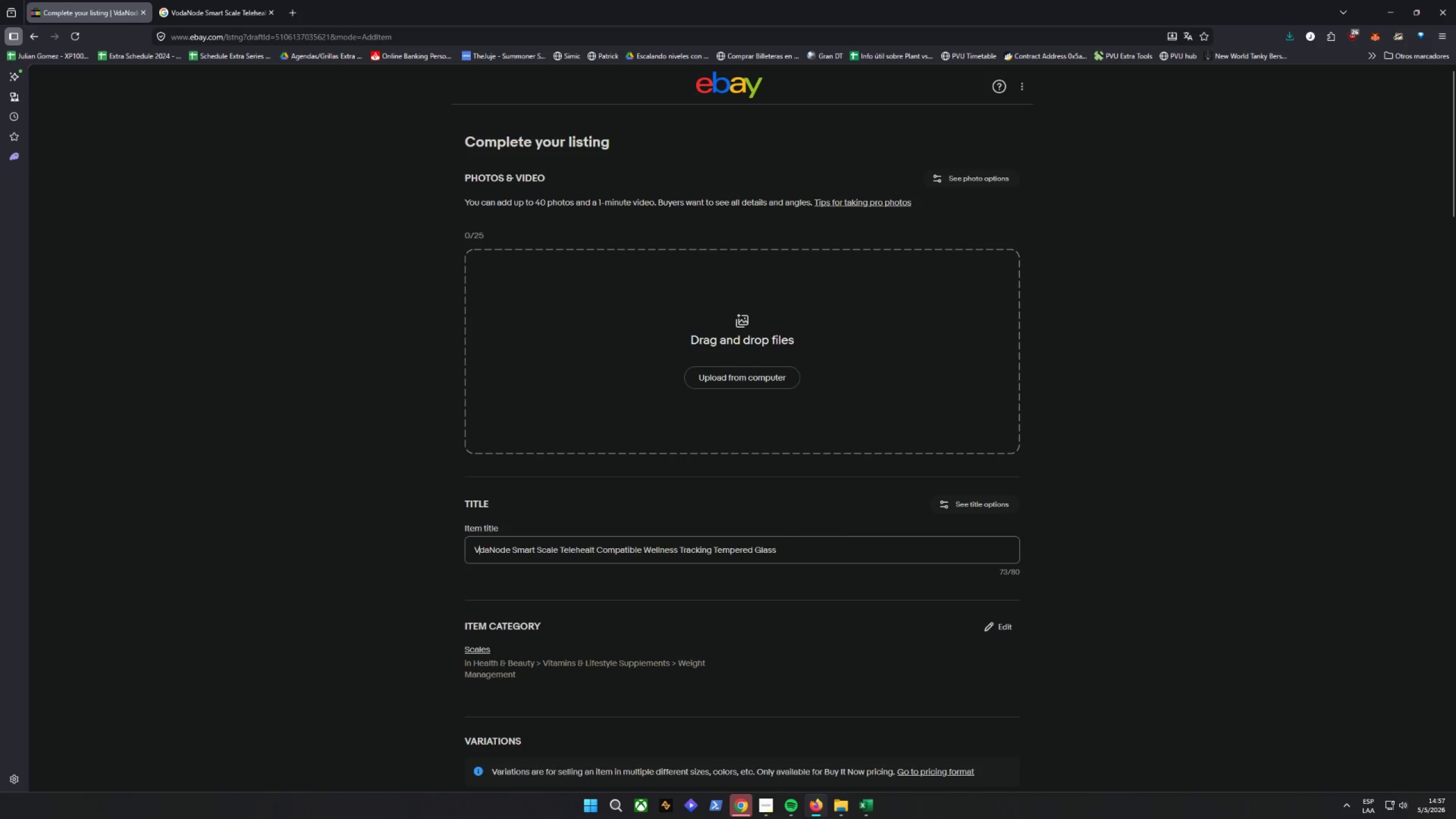 
key(E)
 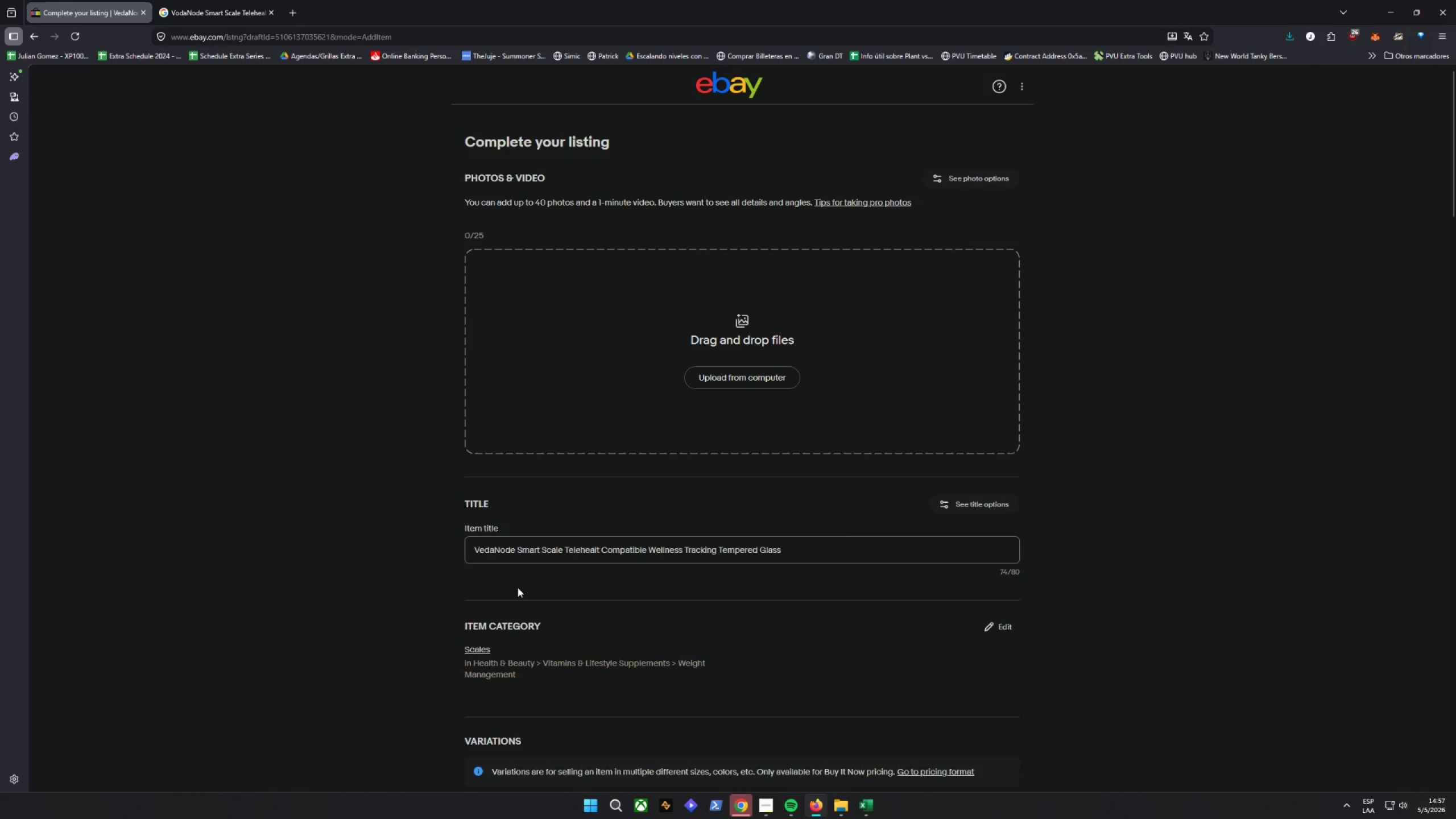 
left_click([581, 587])
 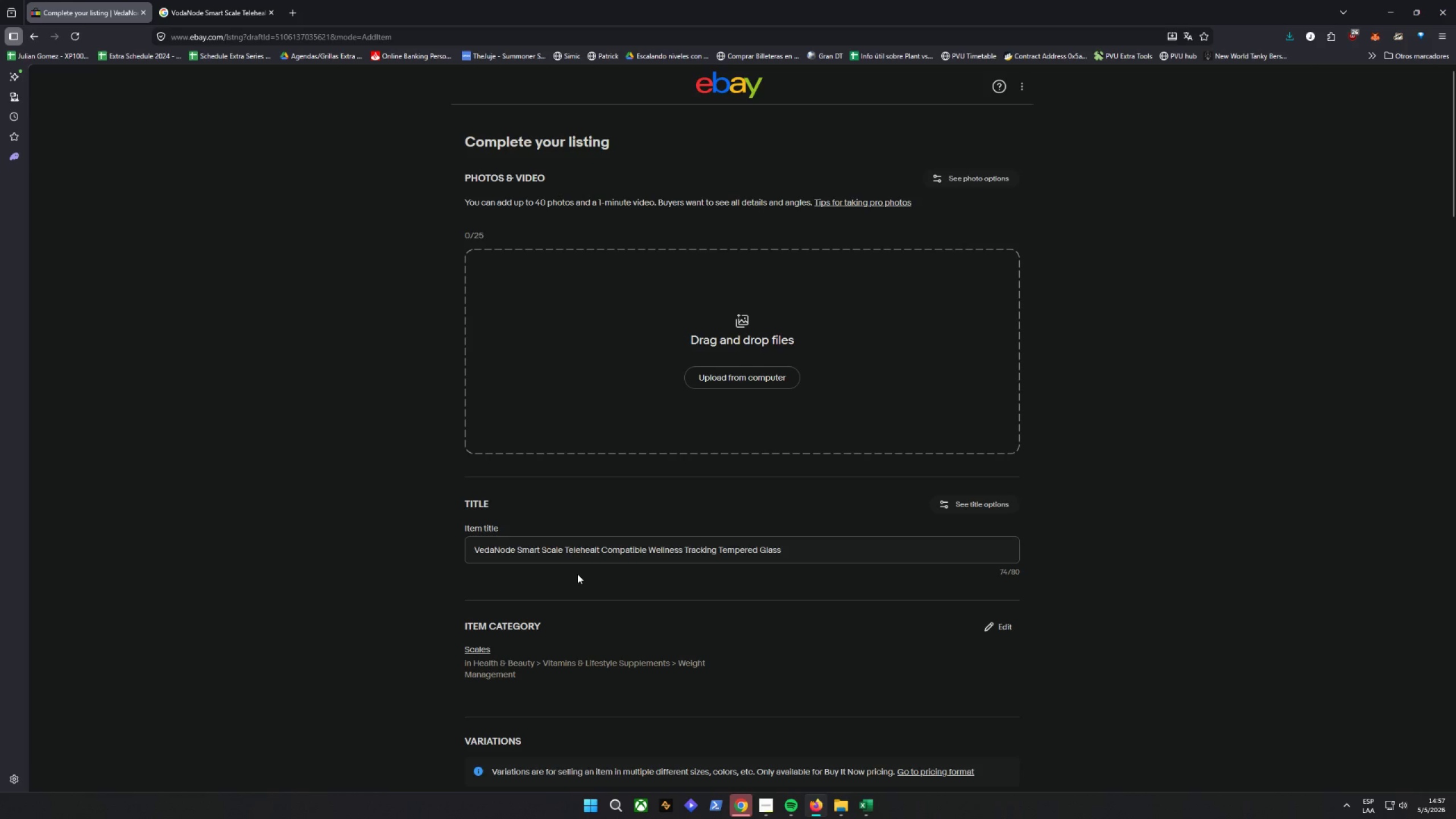 
scroll: coordinate [618, 617], scroll_direction: down, amount: 12.0
 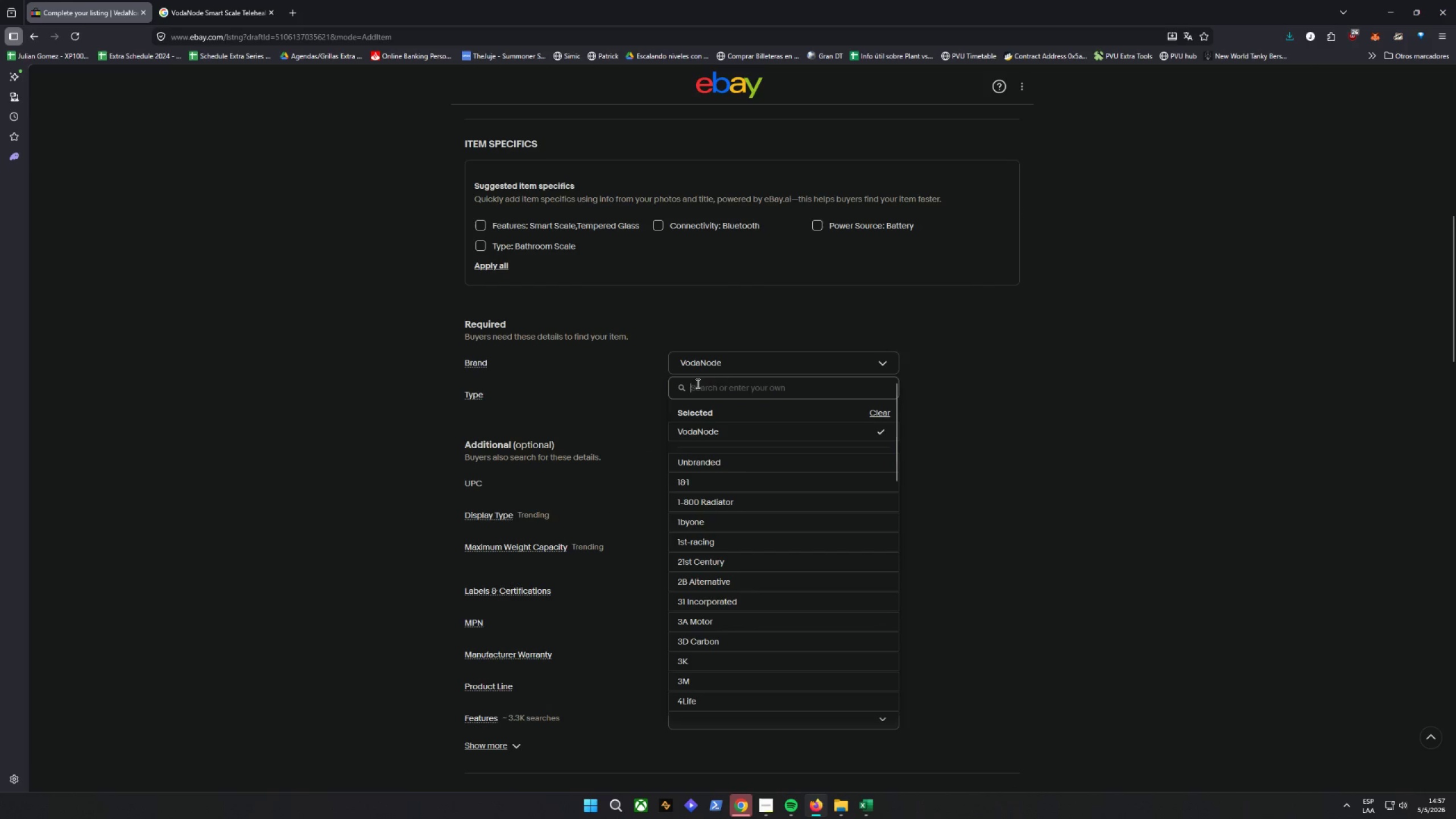 
type(Vedanode)
key(Backspace)
key(Backspace)
key(Backspace)
key(Backspace)
type(Node)
 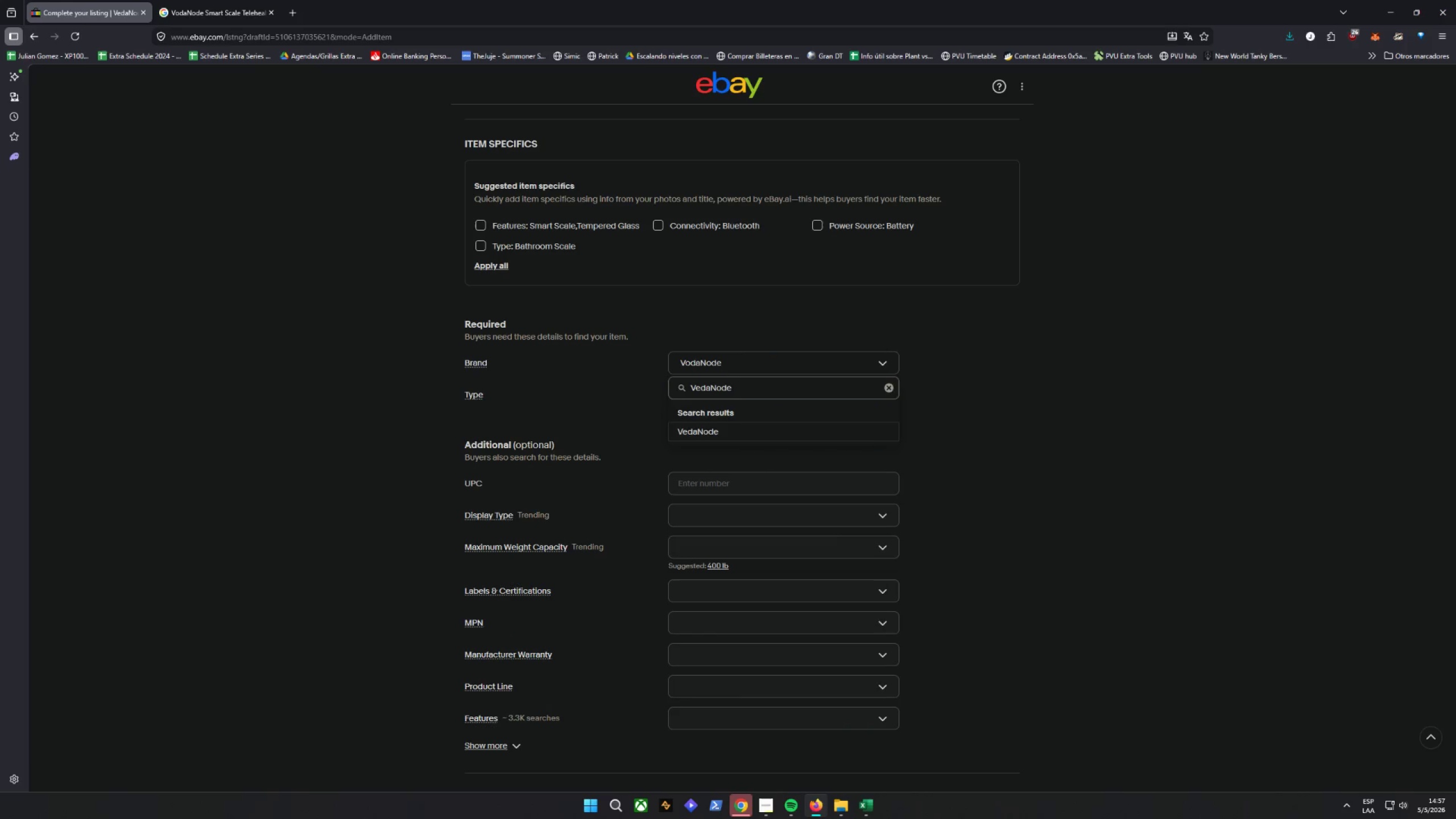 
key(Enter)
 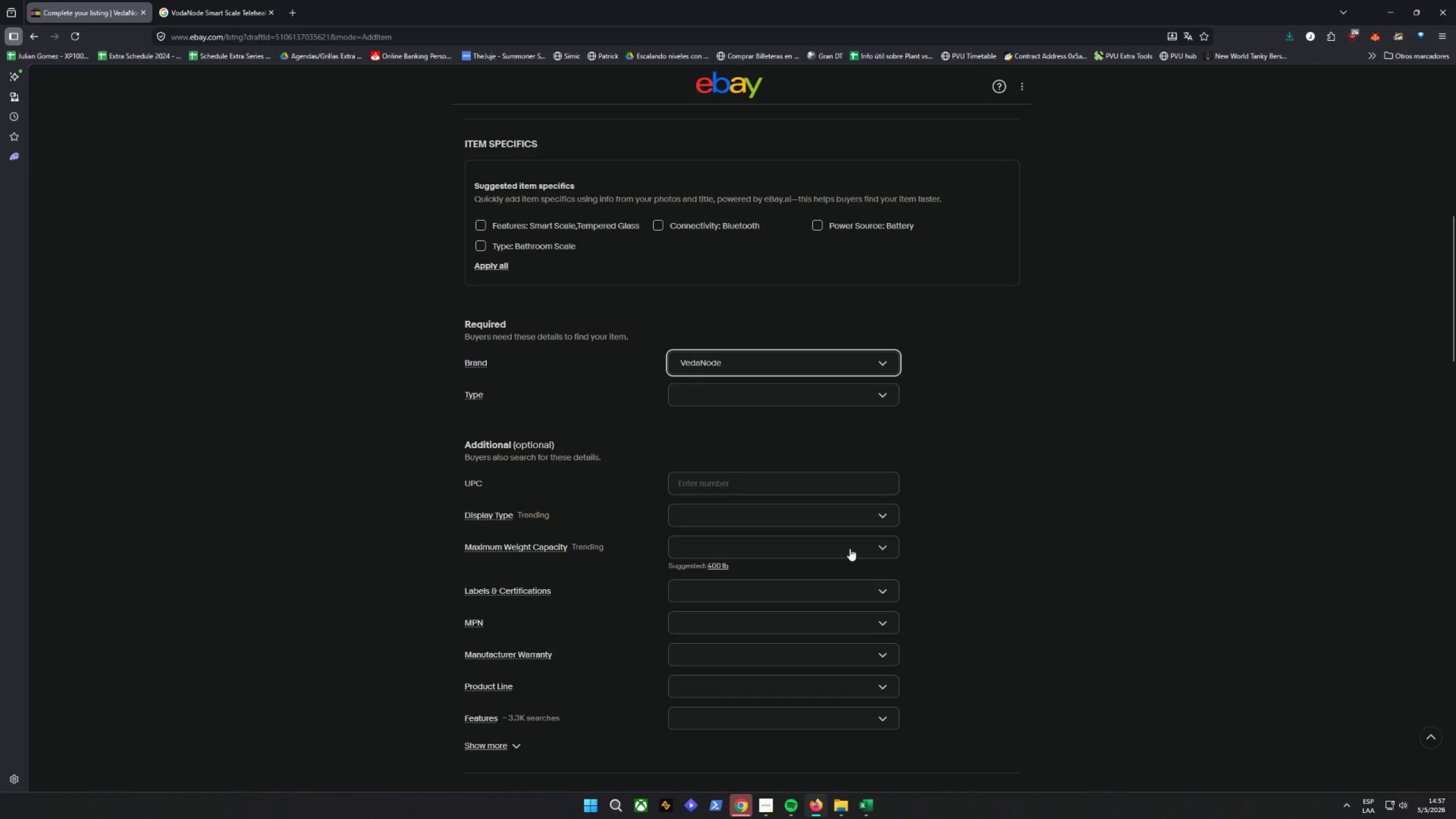 
wait(9.2)
 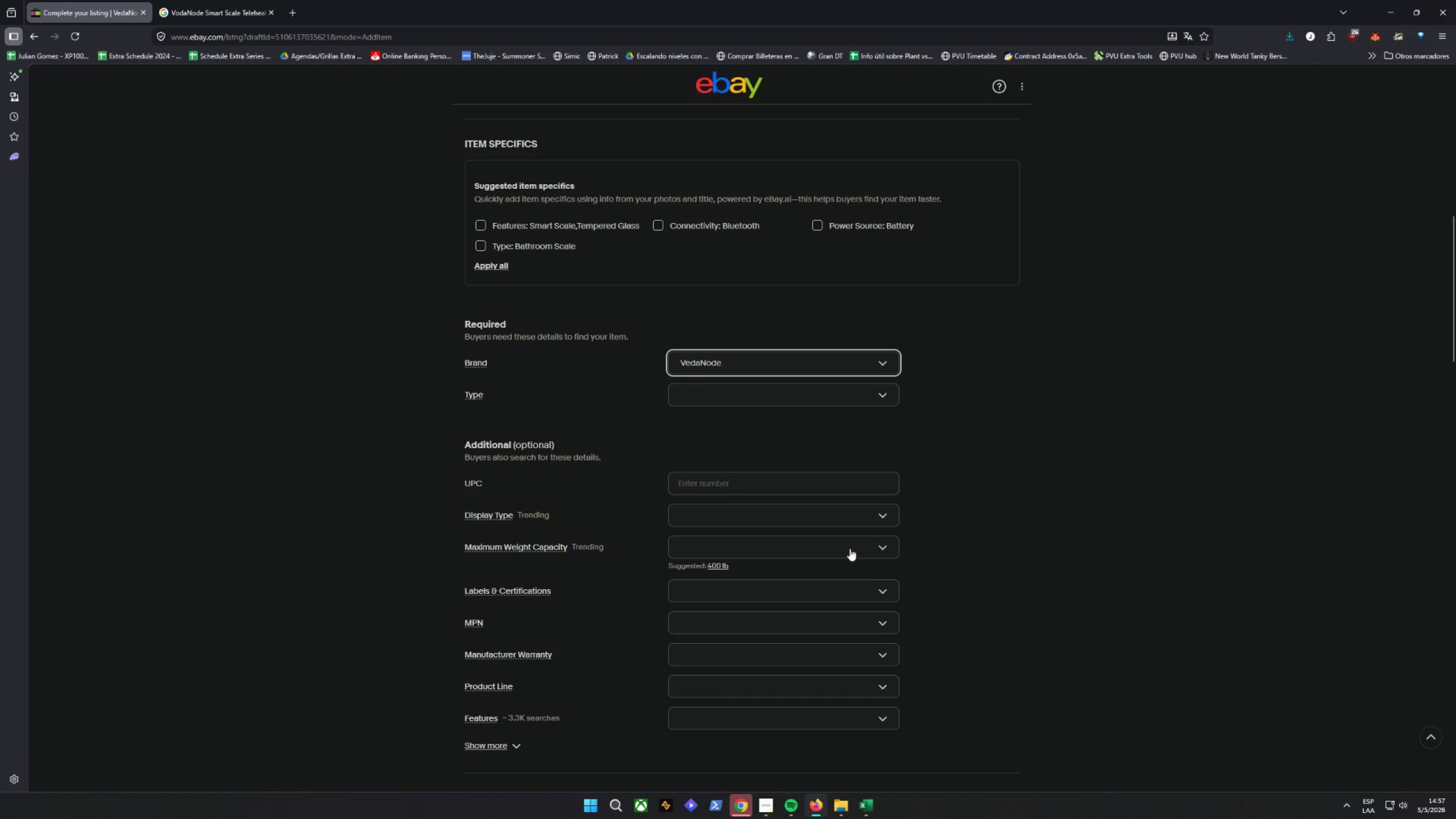 
double_click([756, 393])
 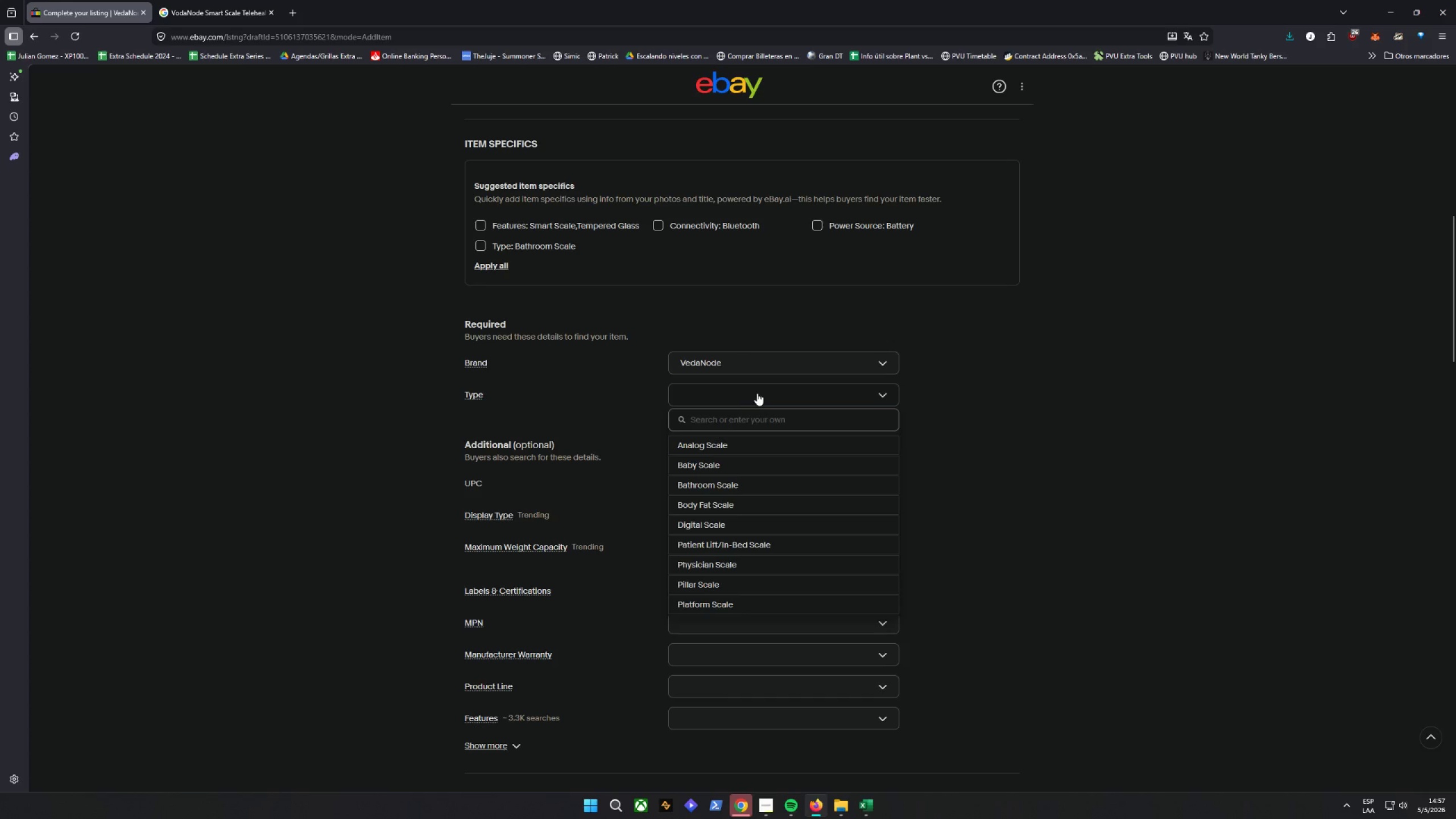 
scroll: coordinate [760, 396], scroll_direction: down, amount: 1.0
 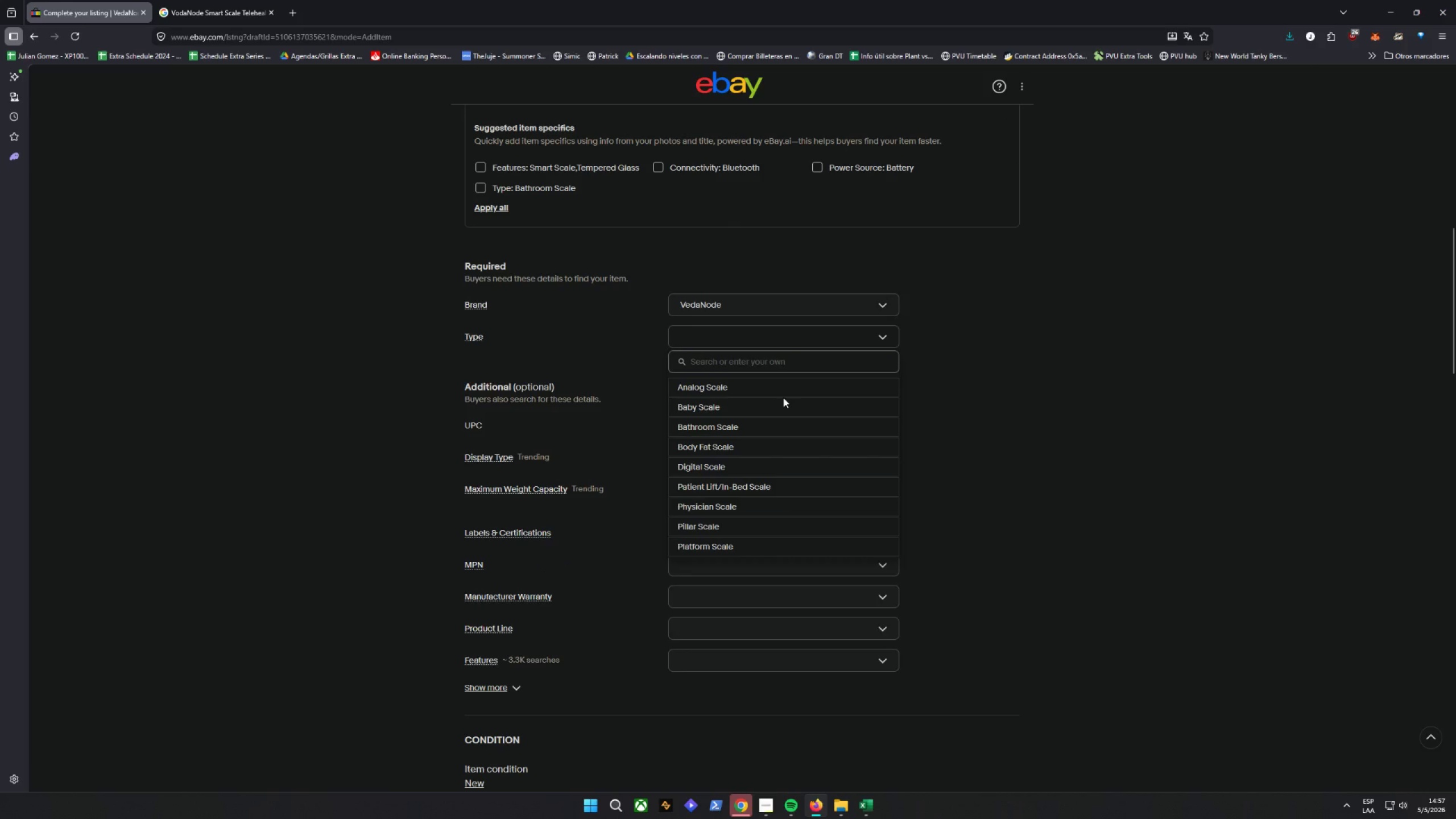 
type(SMart)
key(Backspace)
key(Backspace)
key(Backspace)
key(Backspace)
type(mart scal)
key(Backspace)
key(Backspace)
key(Backspace)
type(S)
key(Backspace)
key(Backspace)
type(Sa)
key(Backspace)
type(cale)
 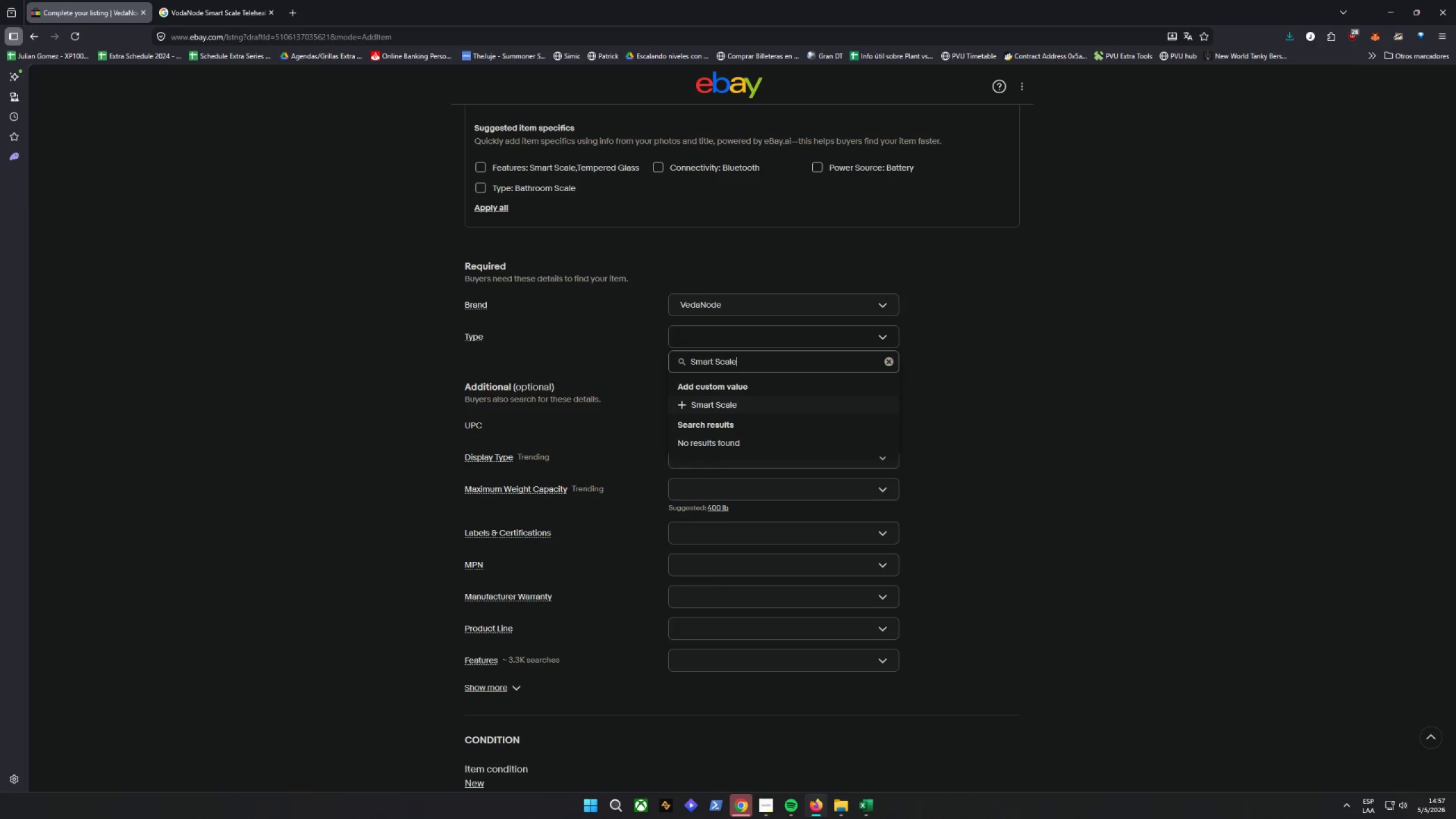 
key(Enter)
 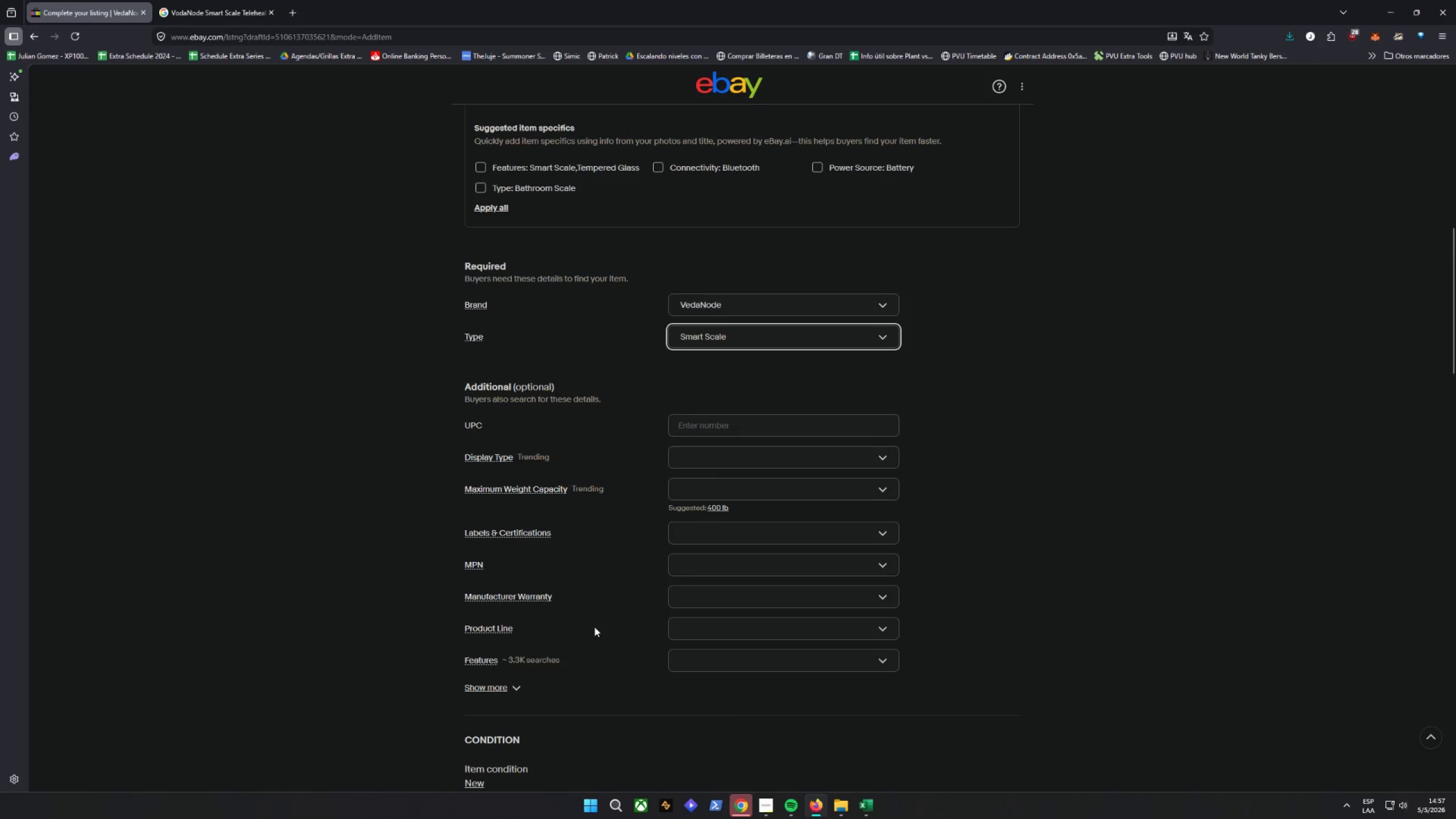 
wait(14.69)
 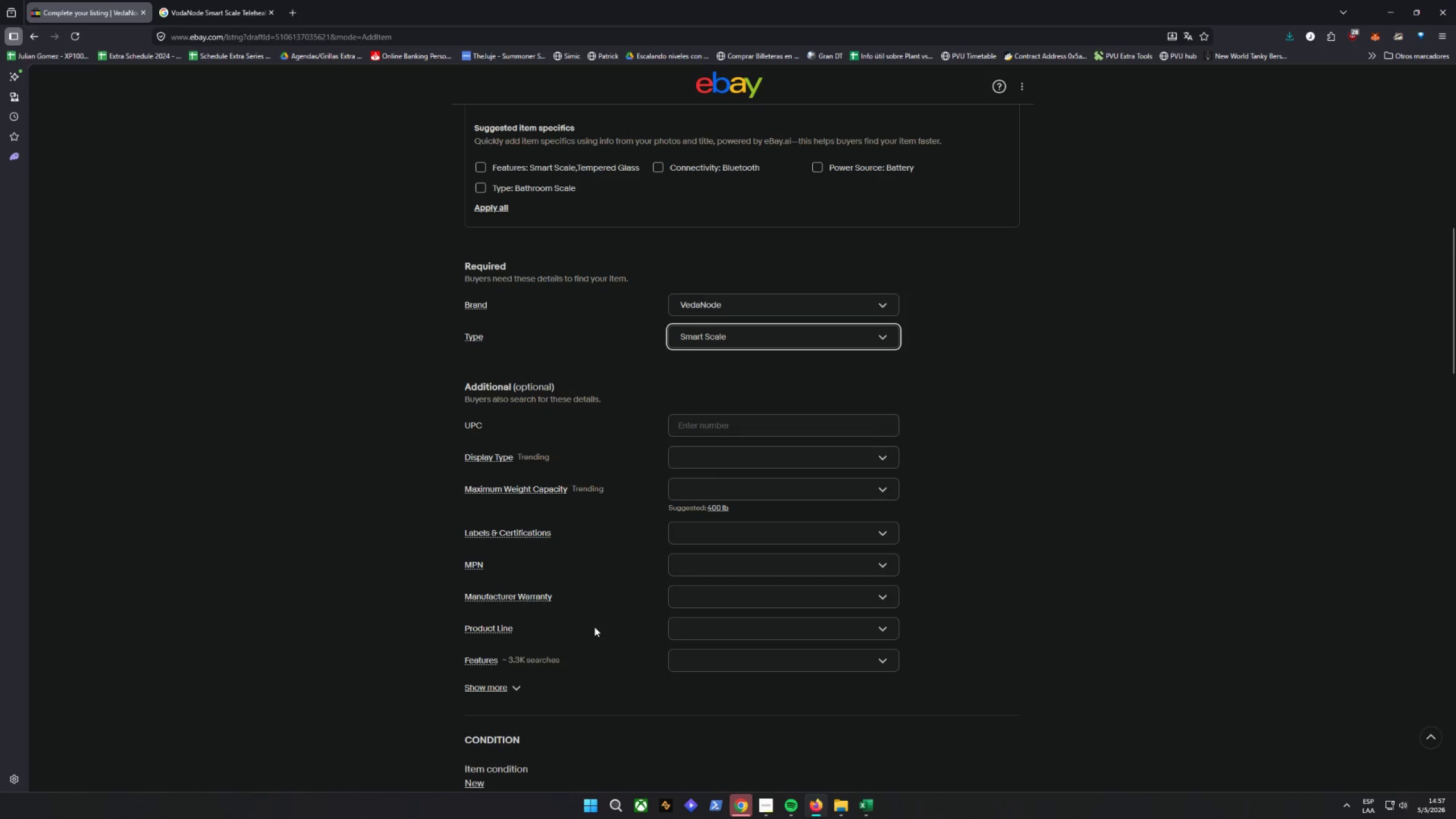 
scroll: coordinate [390, 670], scroll_direction: down, amount: 3.0
 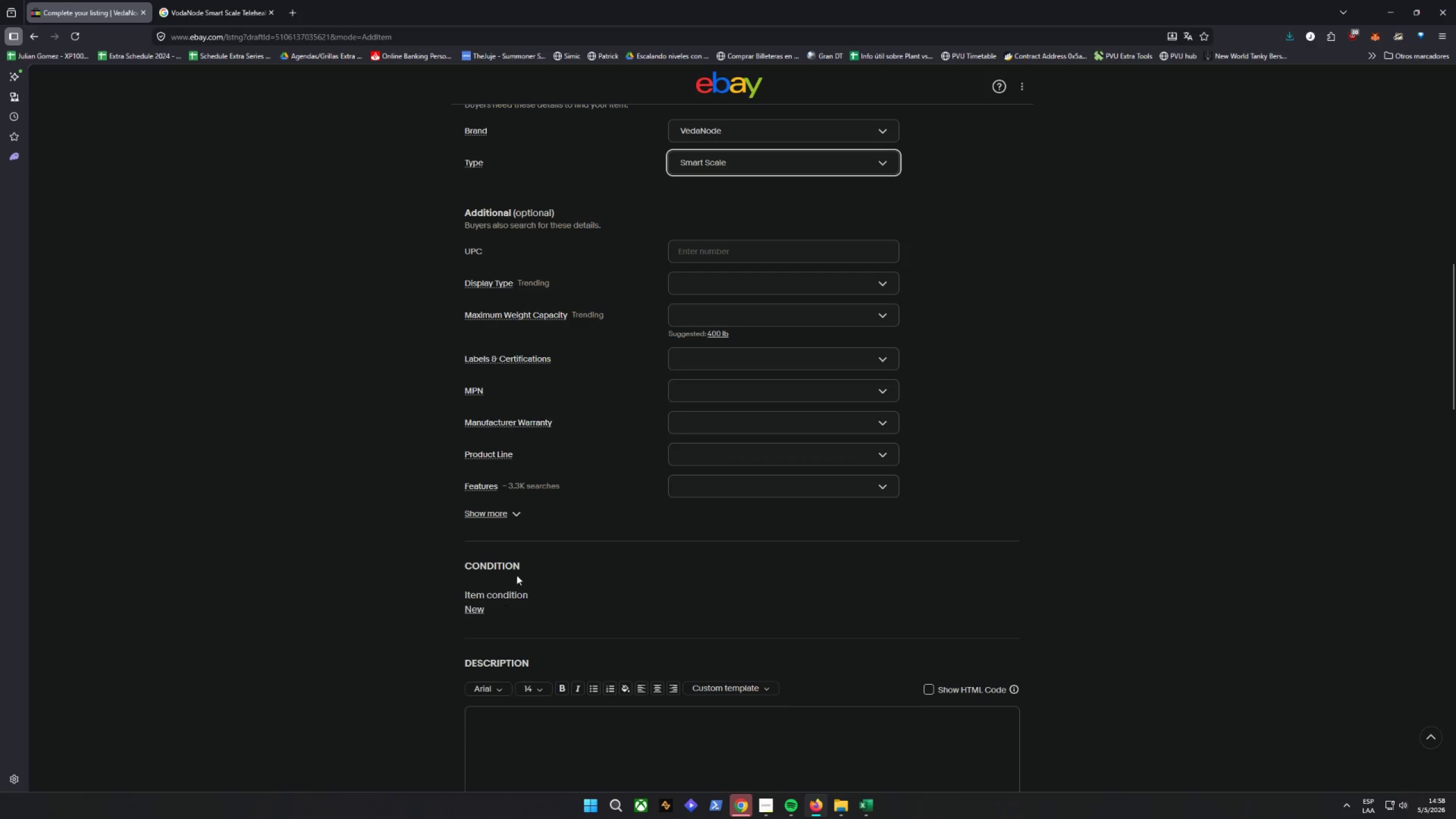 
left_click([503, 512])
 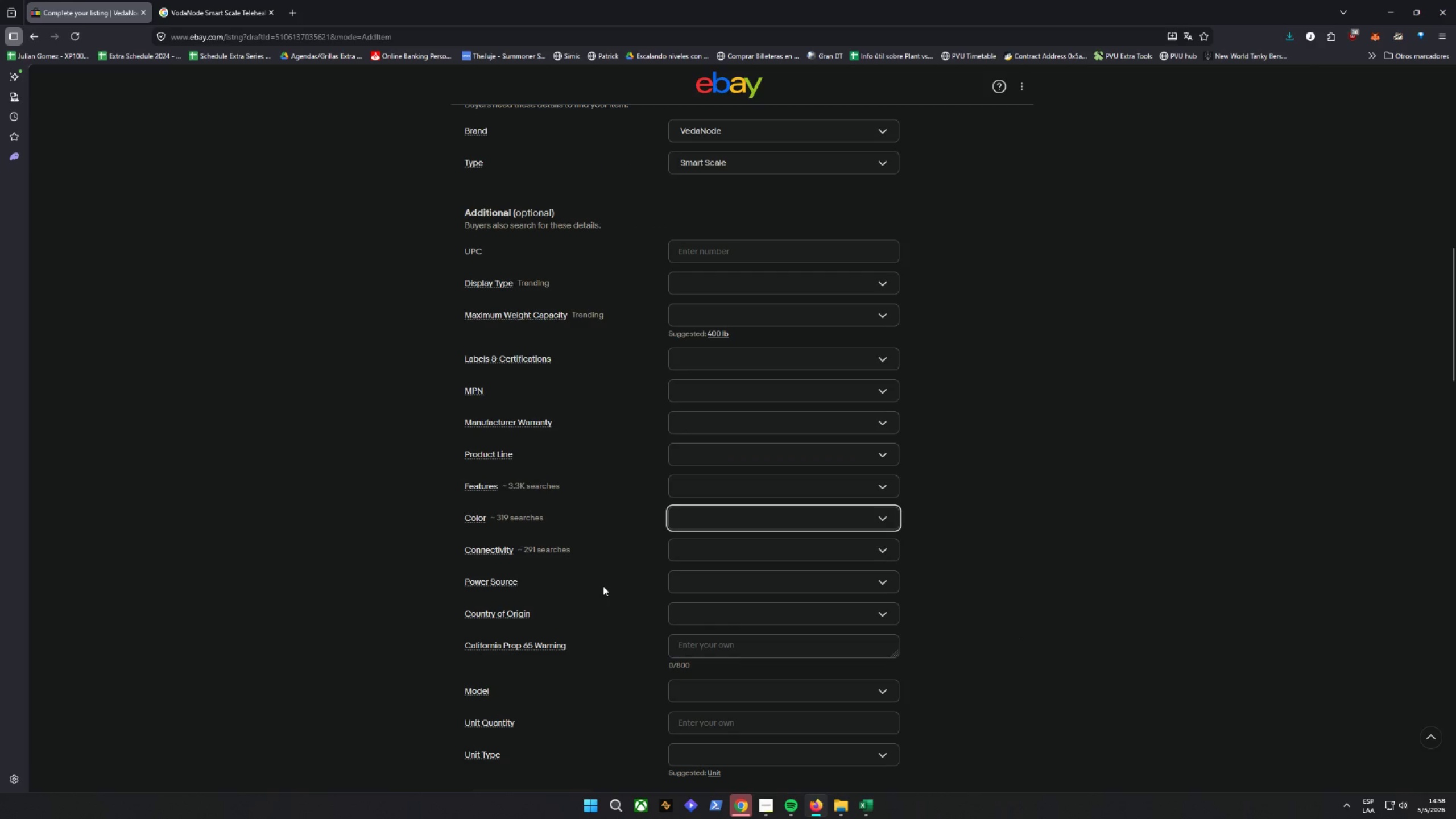 
scroll: coordinate [603, 586], scroll_direction: down, amount: 2.0
 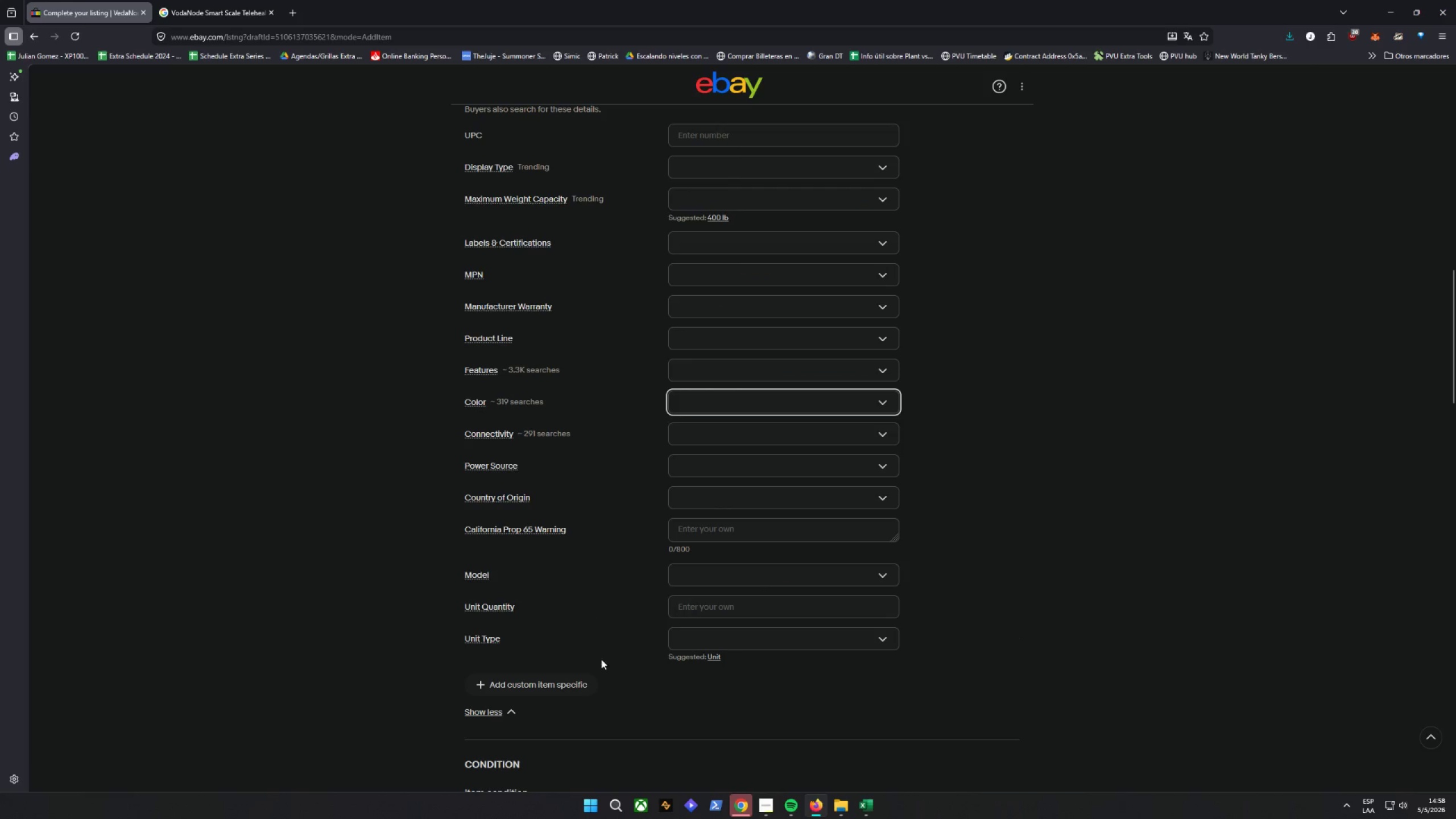 
left_click([560, 682])
 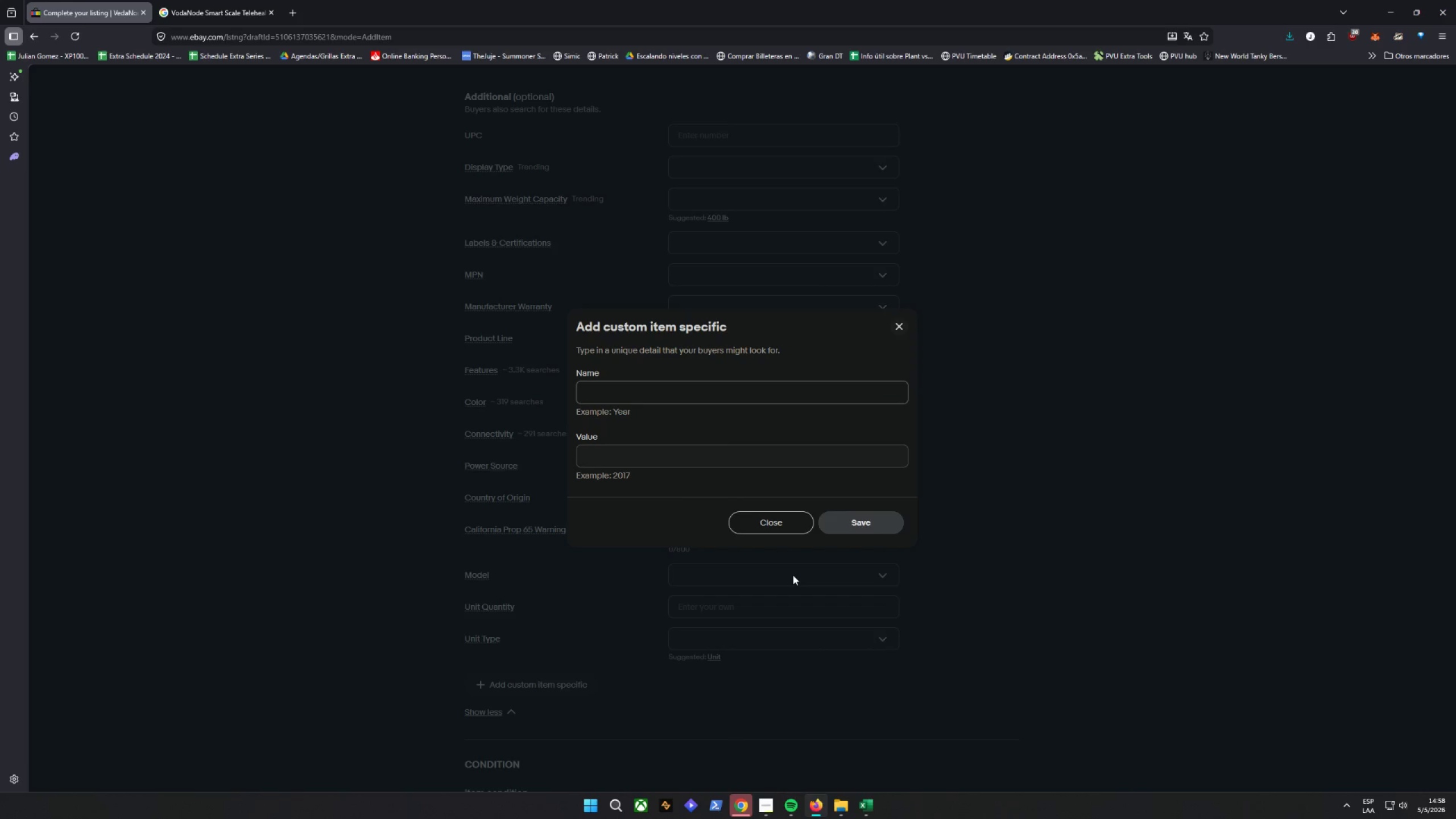 
type(Materio)
key(Backspace)
type(al)
key(Tab)
type(Y)
key(Backspace)
type(Tempered Glass)
 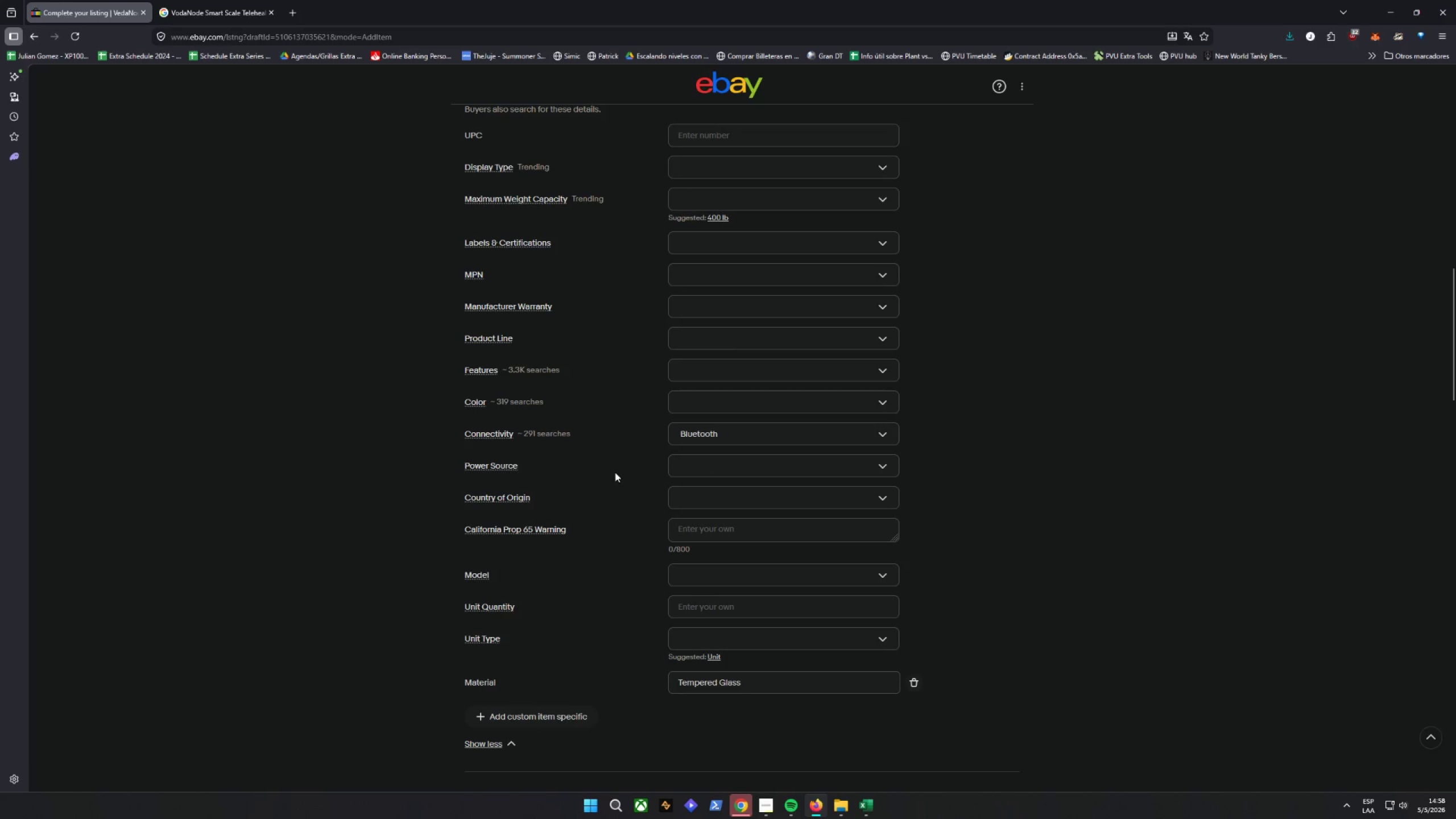 
wait(13.64)
 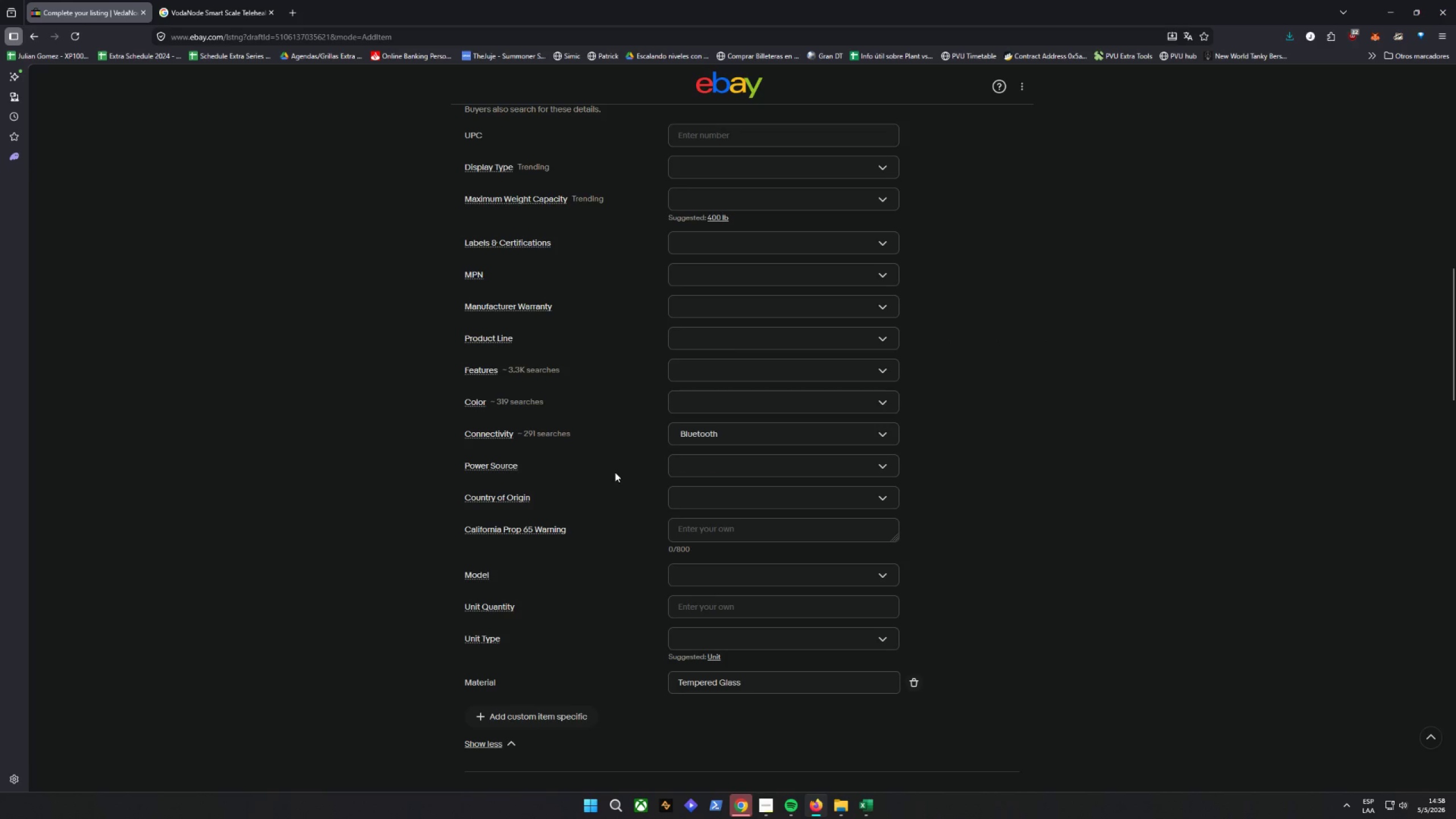 
scroll: coordinate [621, 501], scroll_direction: up, amount: 1.0
 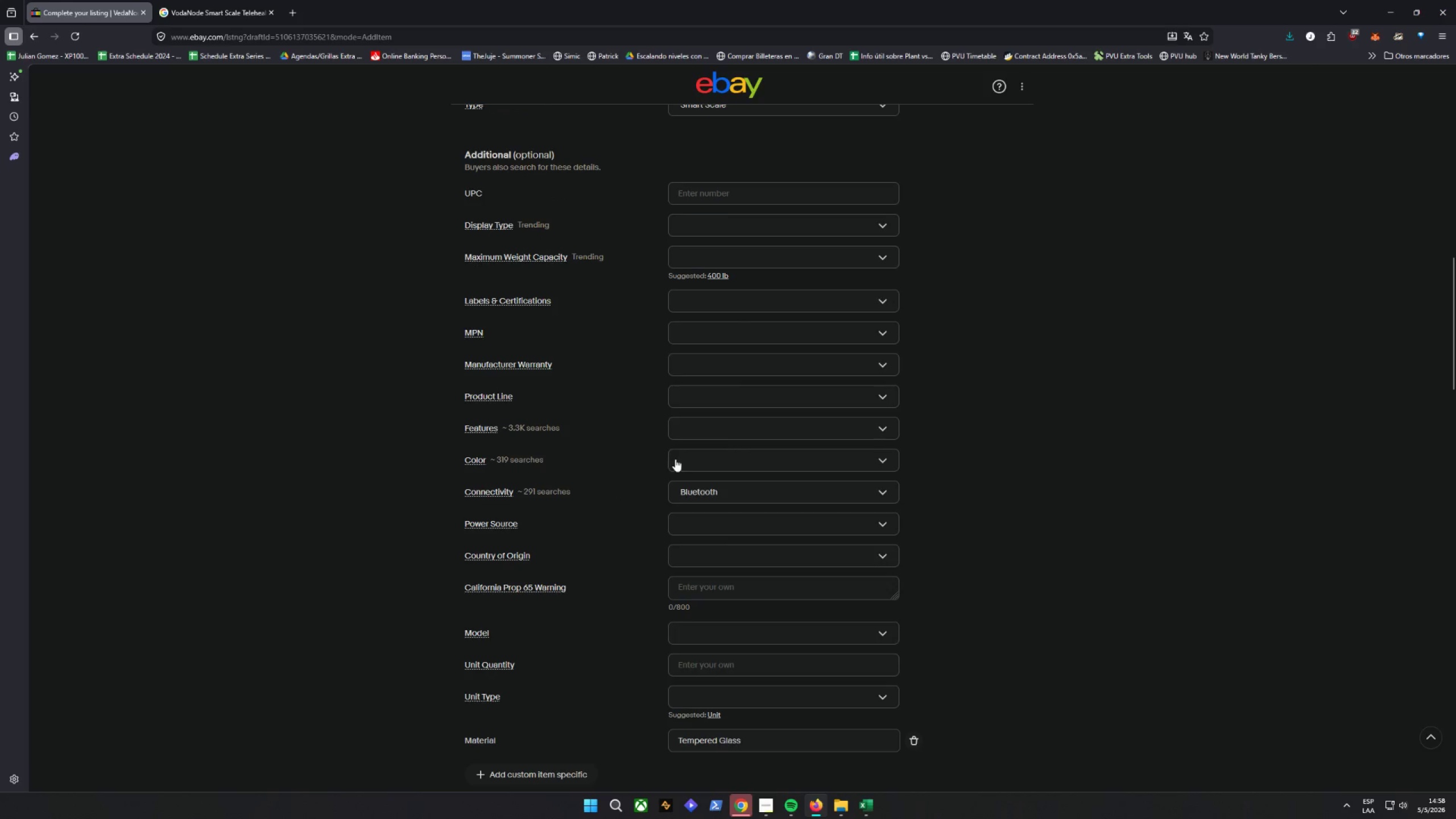 
mouse_move([738, 440])
 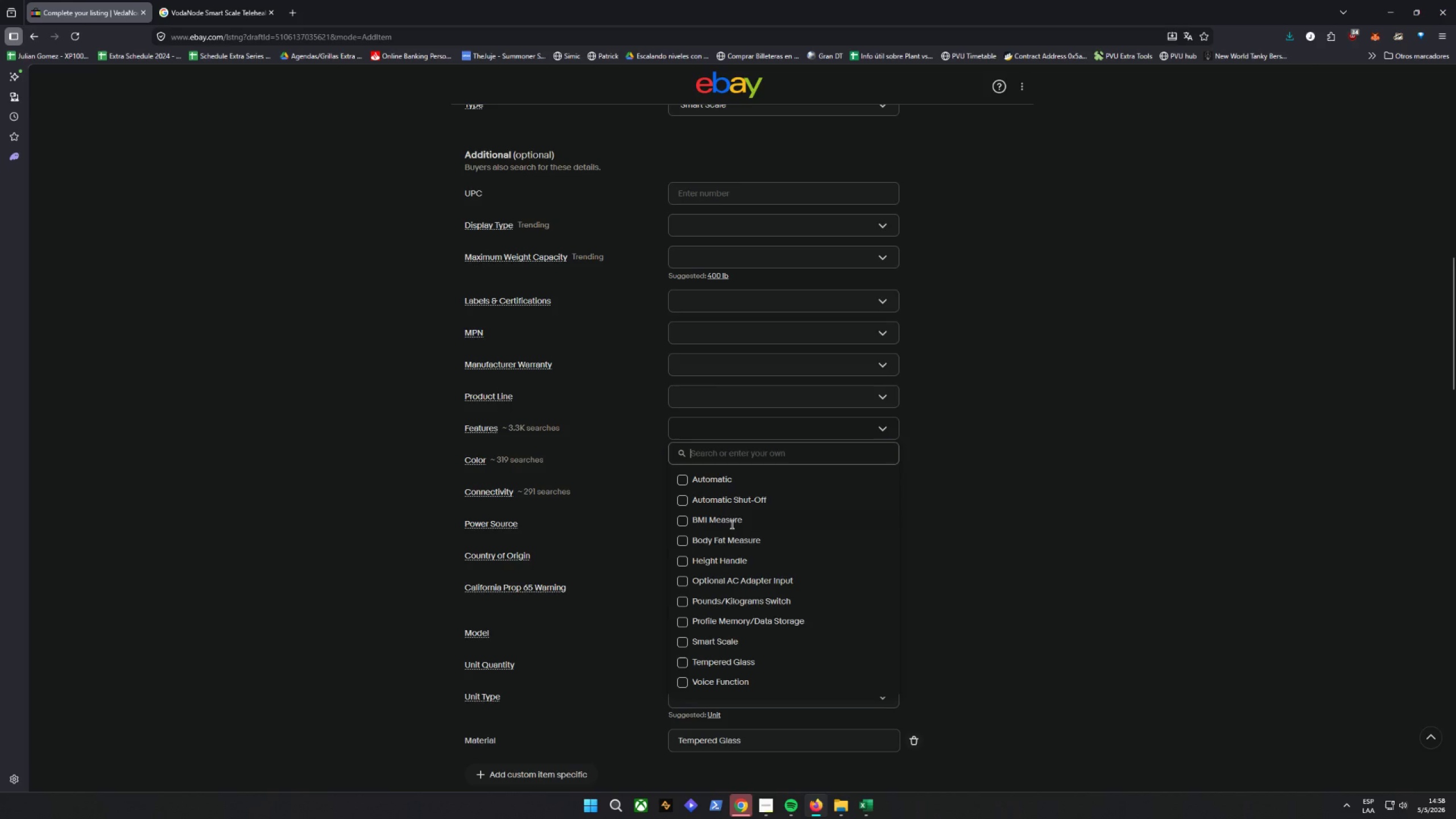 
type(th)
key(Backspace)
type(elehe)
 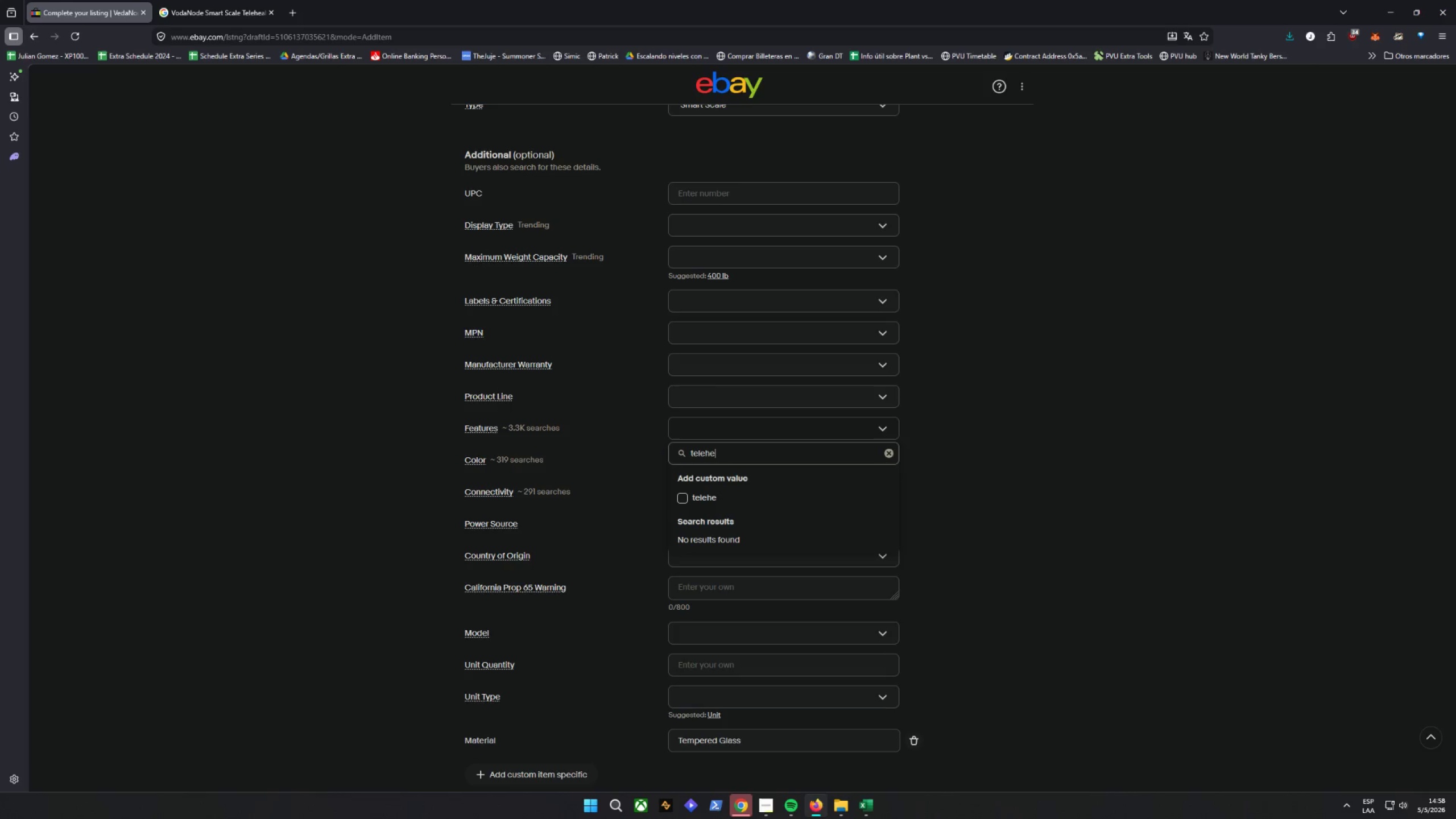 
type(alth Compatible)
 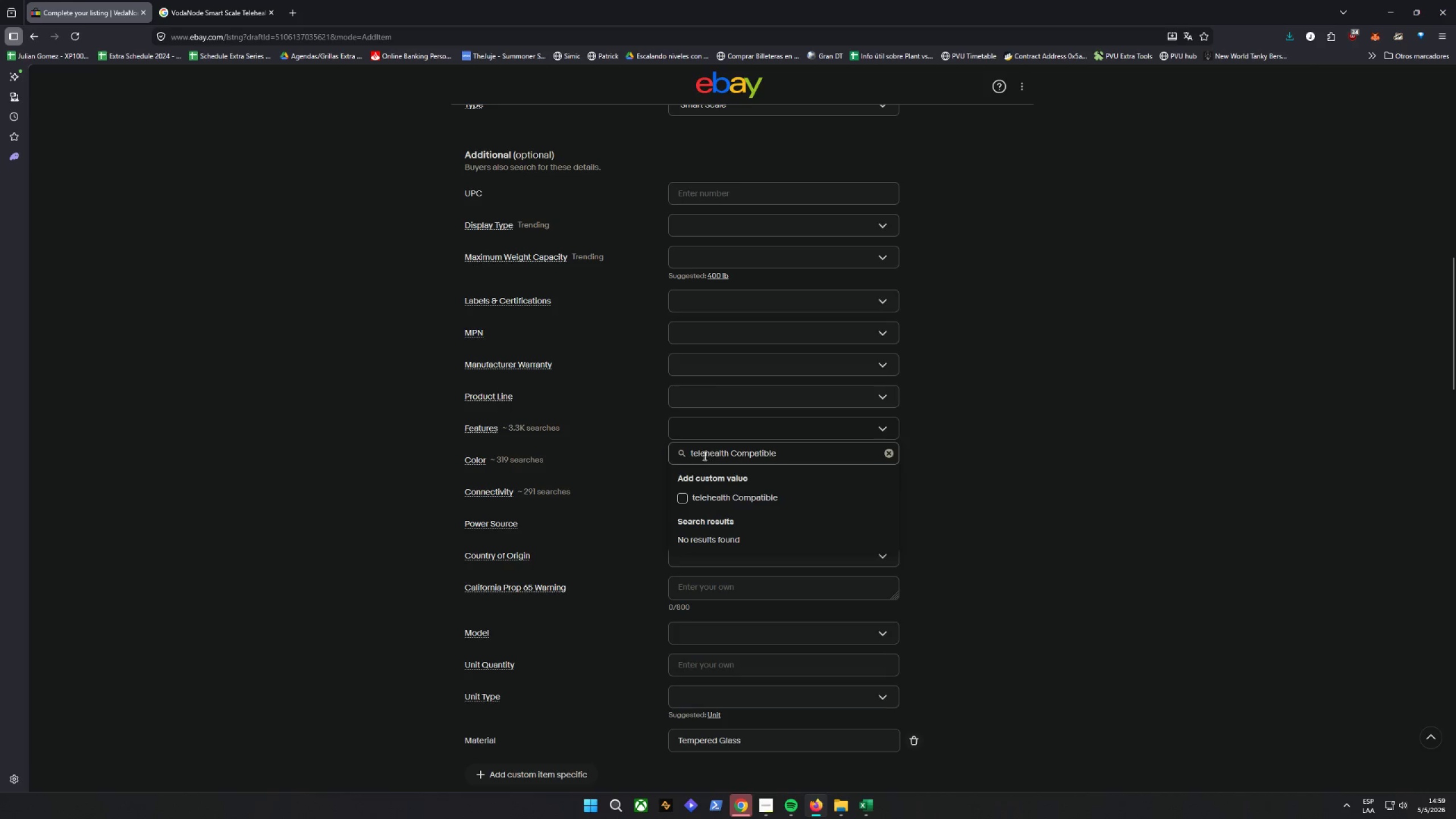 
double_click([694, 454])
 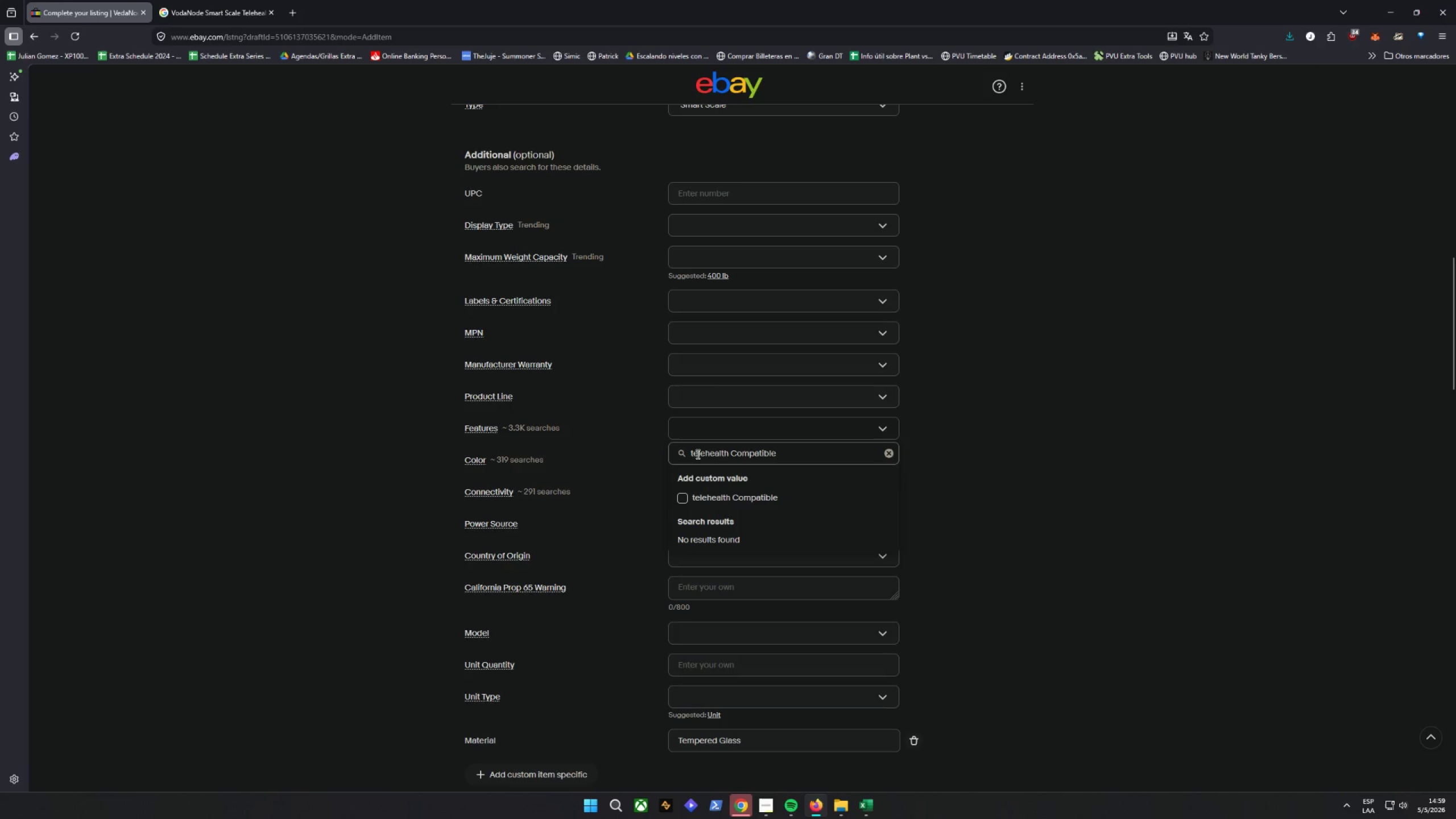 
key(Backspace)
 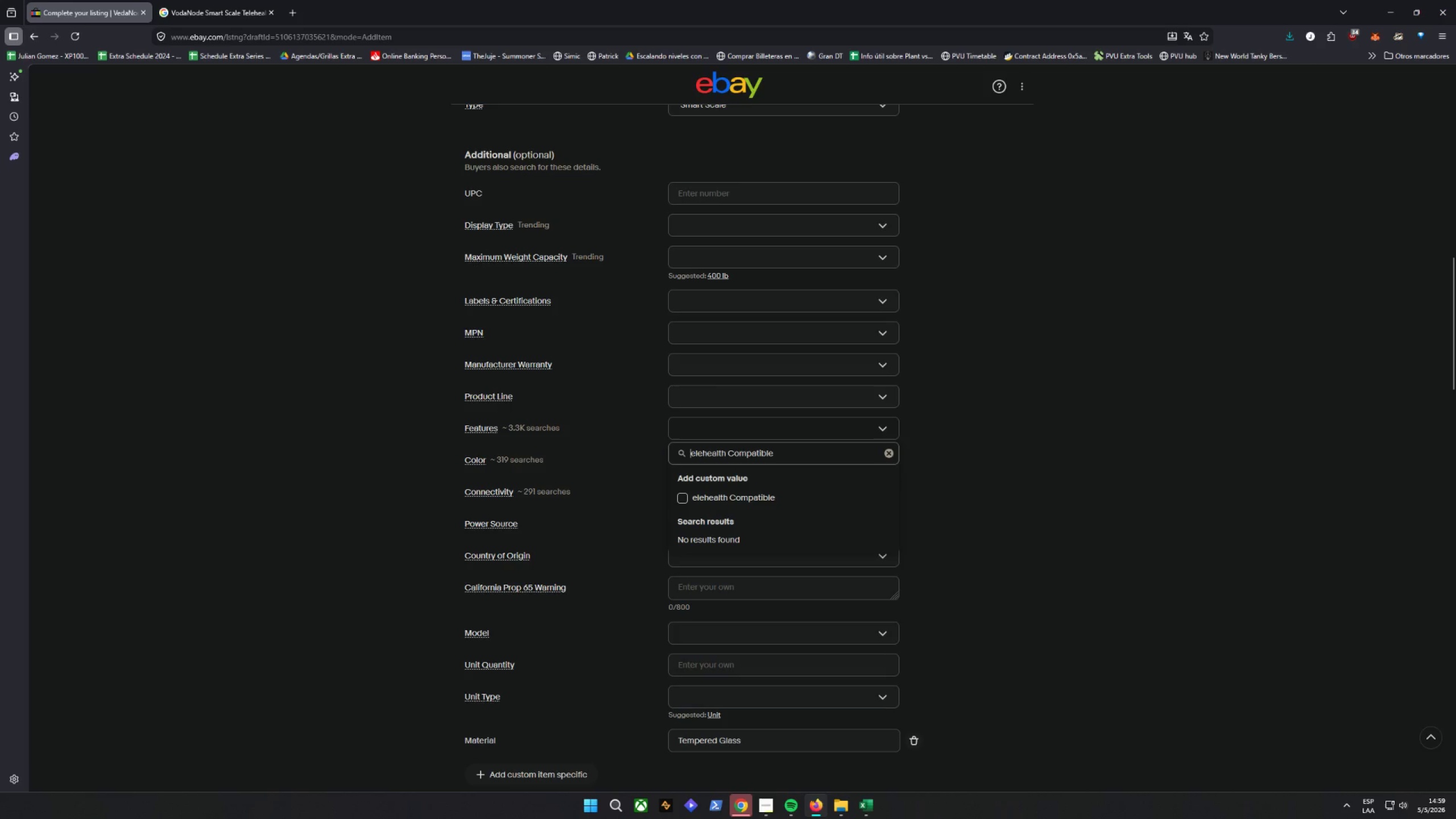 
key(CapsLock)
 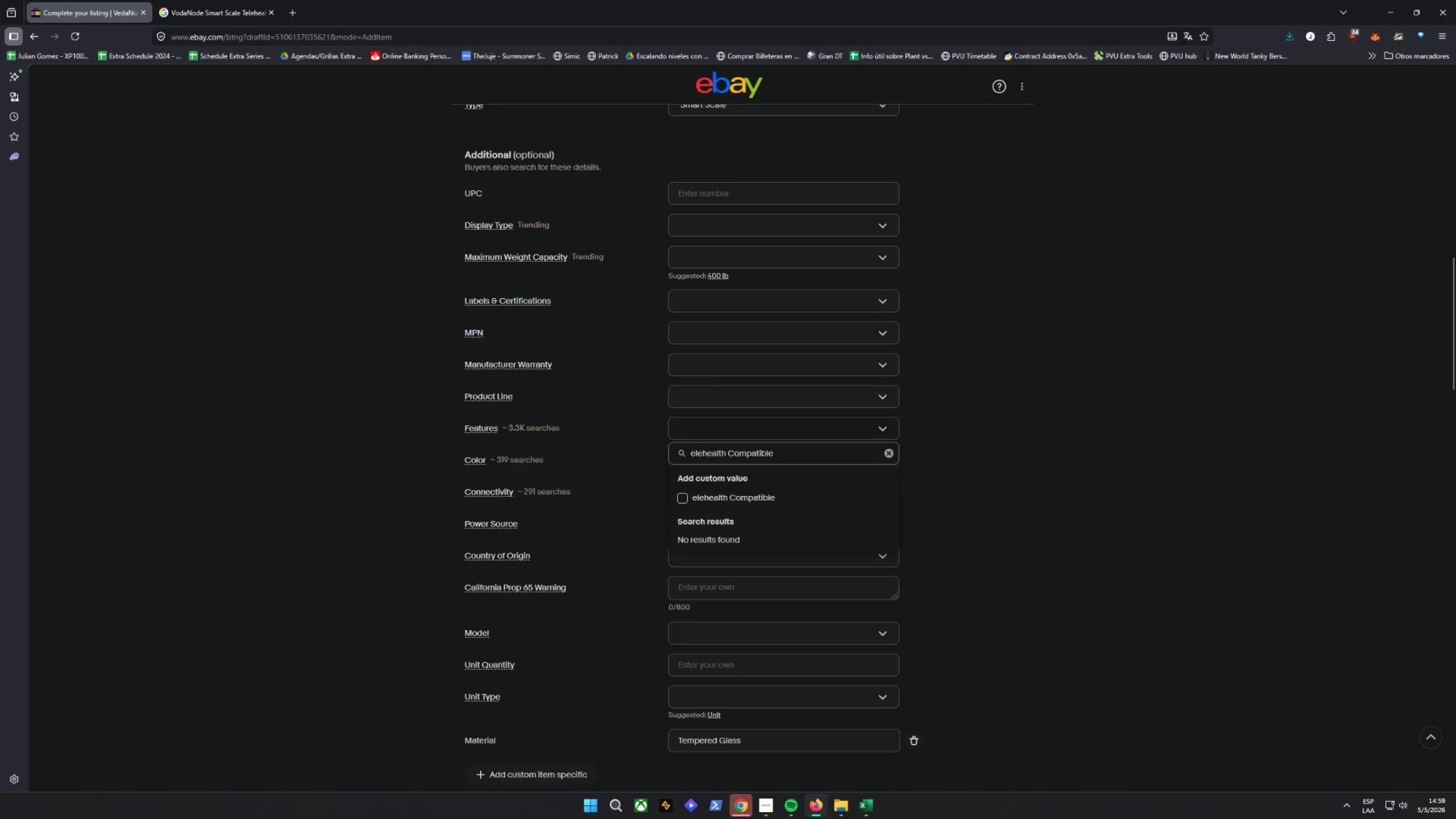 
key(T)
 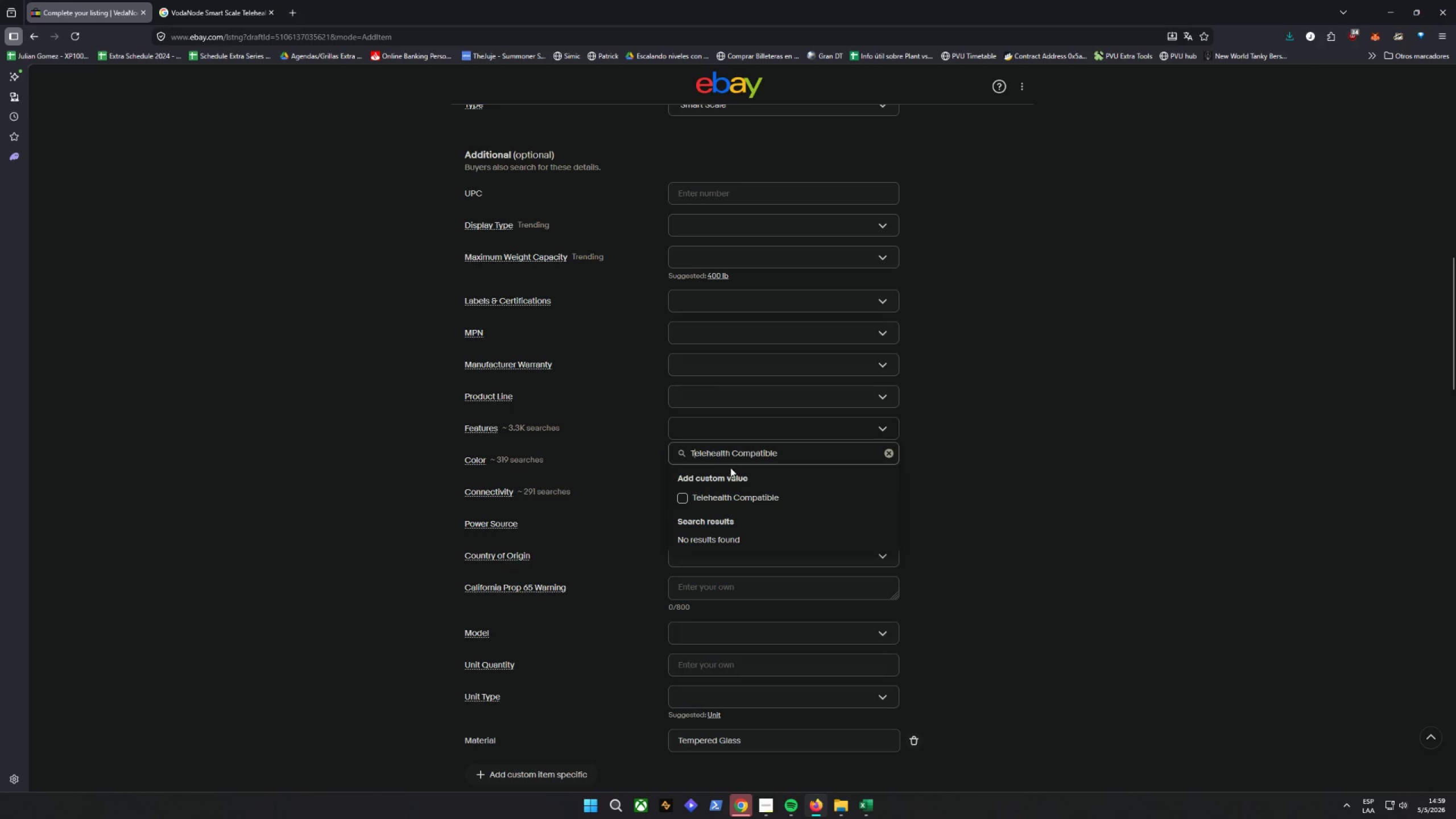 
left_click([683, 498])
 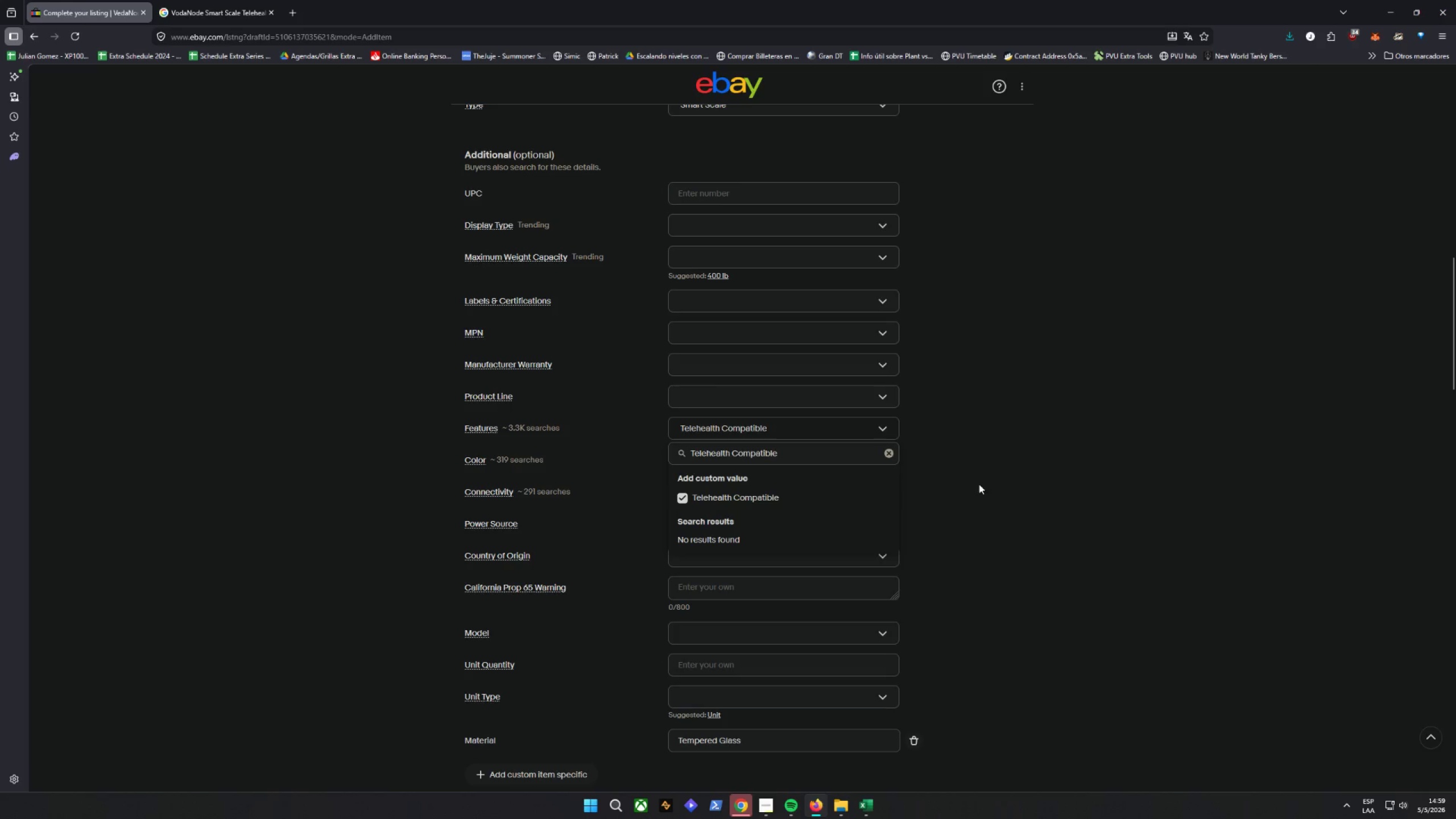 
left_click([957, 472])
 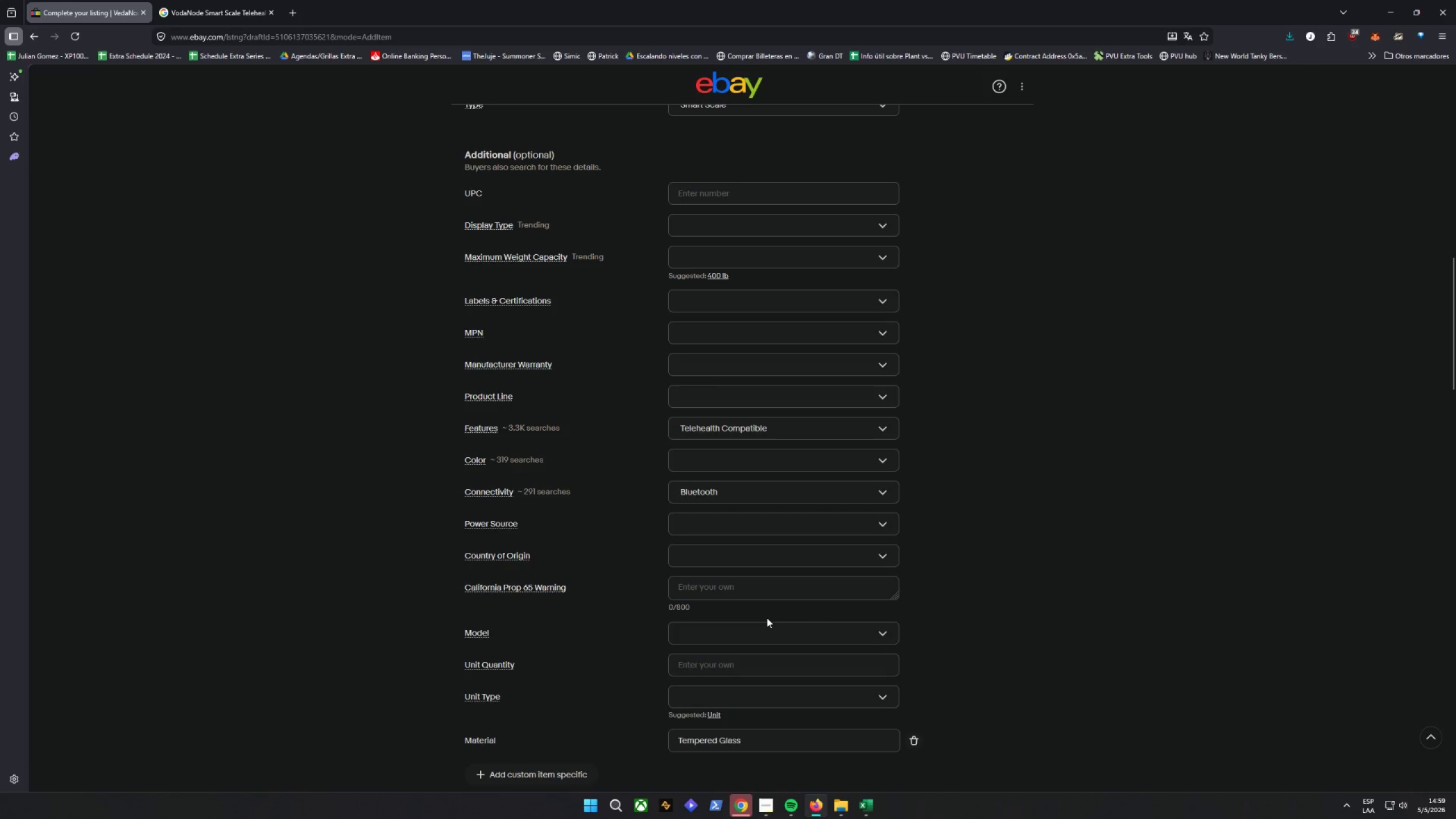 
wait(7.92)
 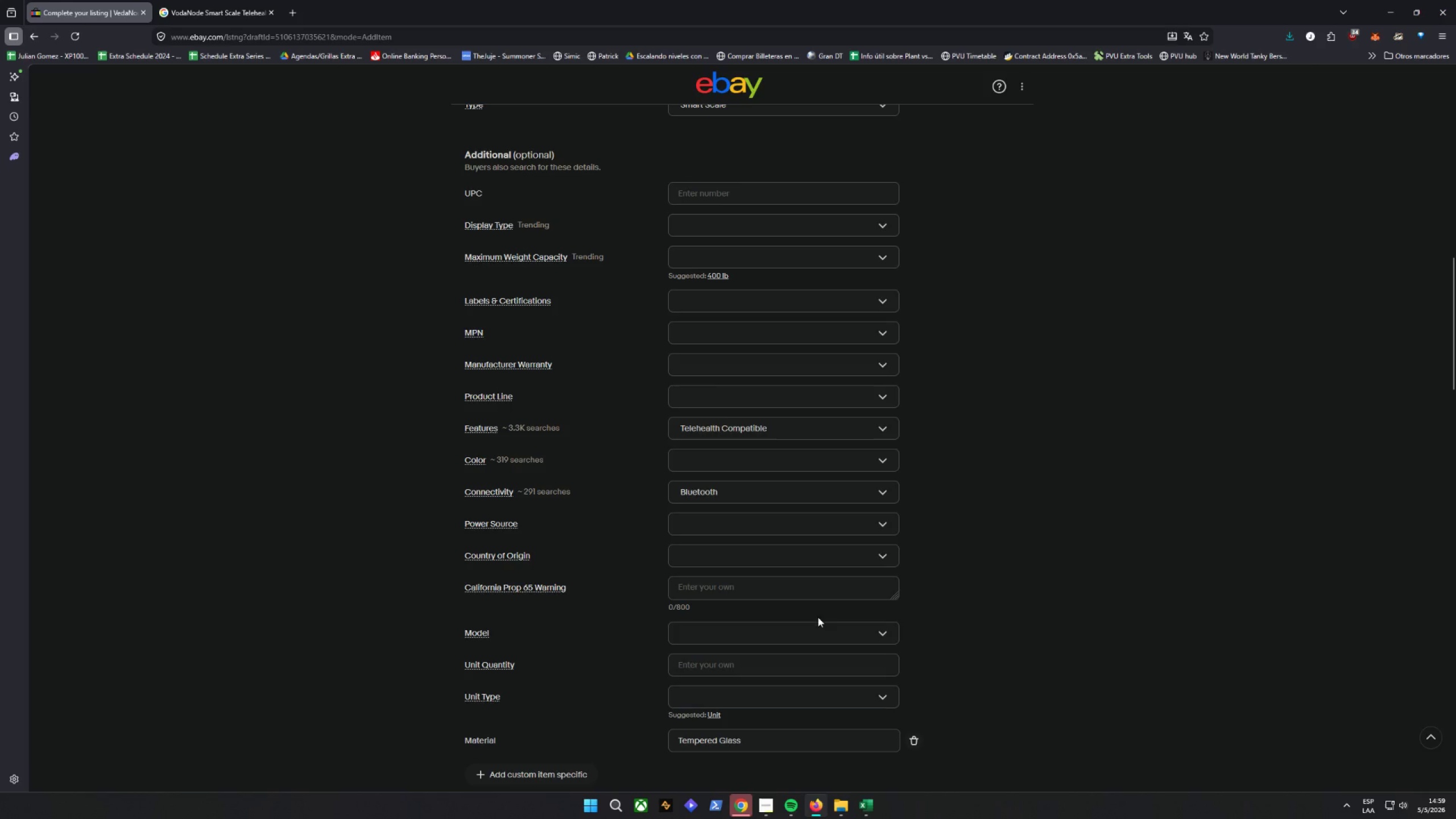 
scroll: coordinate [767, 618], scroll_direction: up, amount: 1.0
 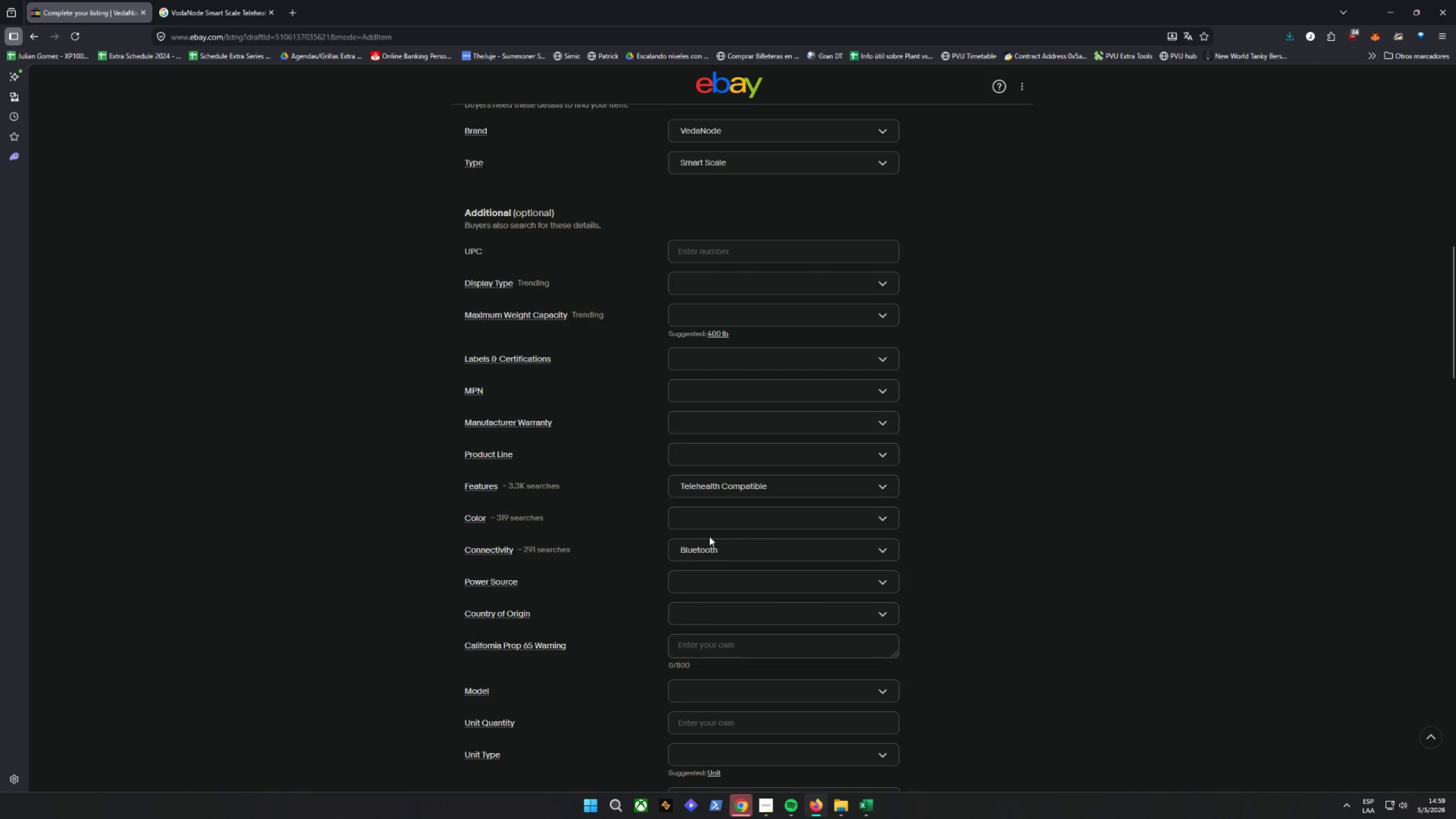 
left_click([769, 526])
 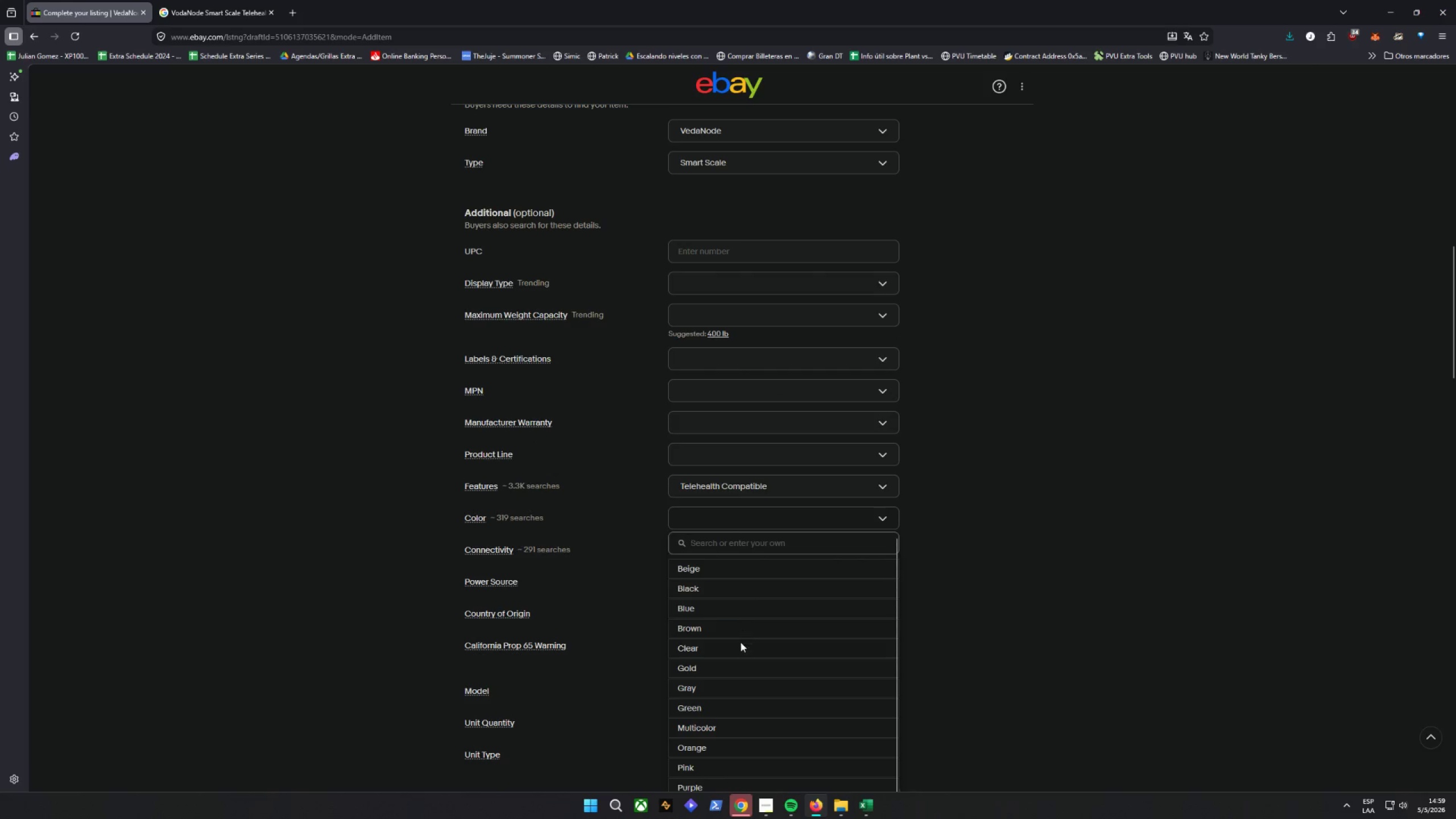 
scroll: coordinate [743, 673], scroll_direction: down, amount: 5.0
 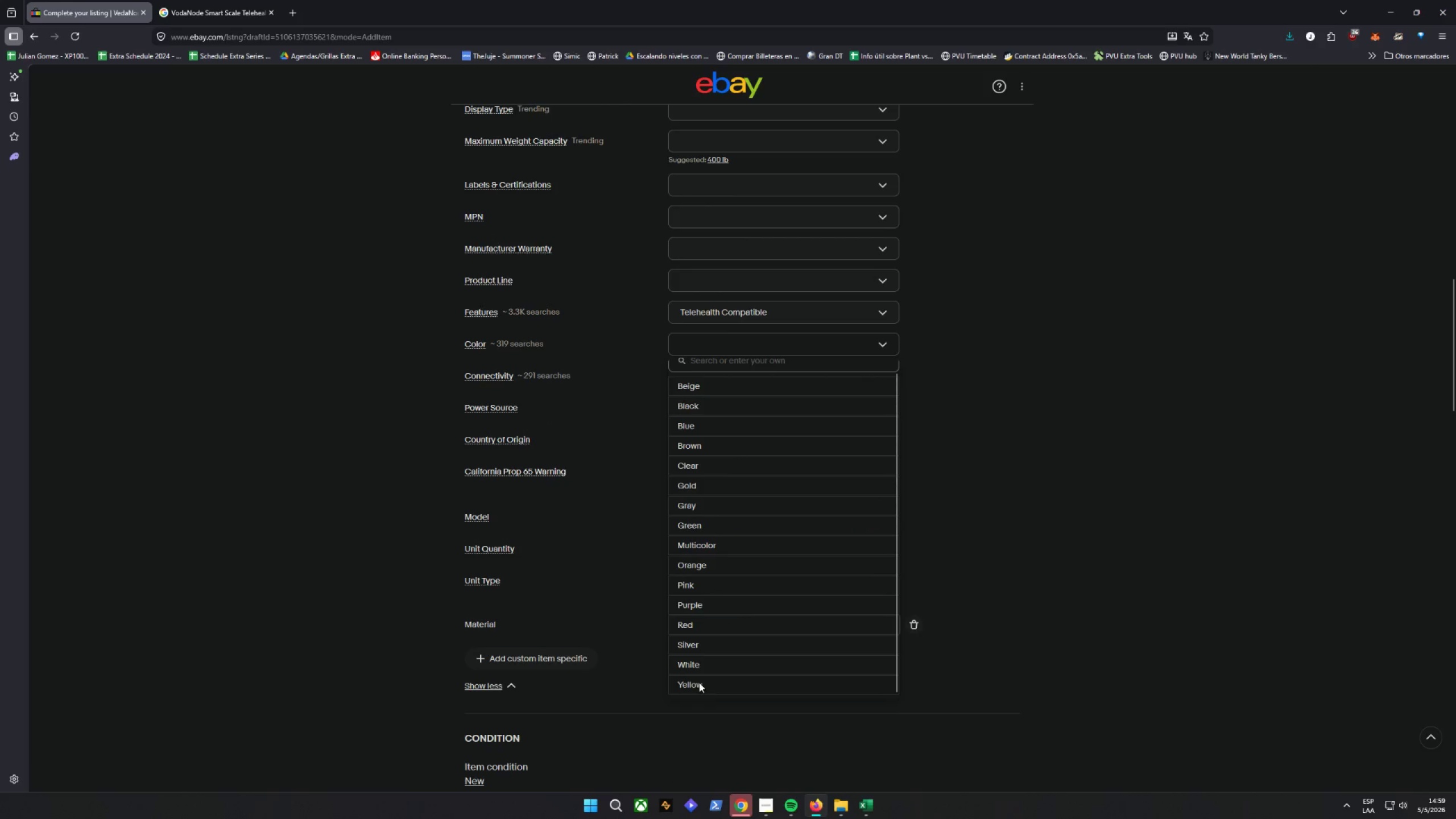 
left_click([690, 664])
 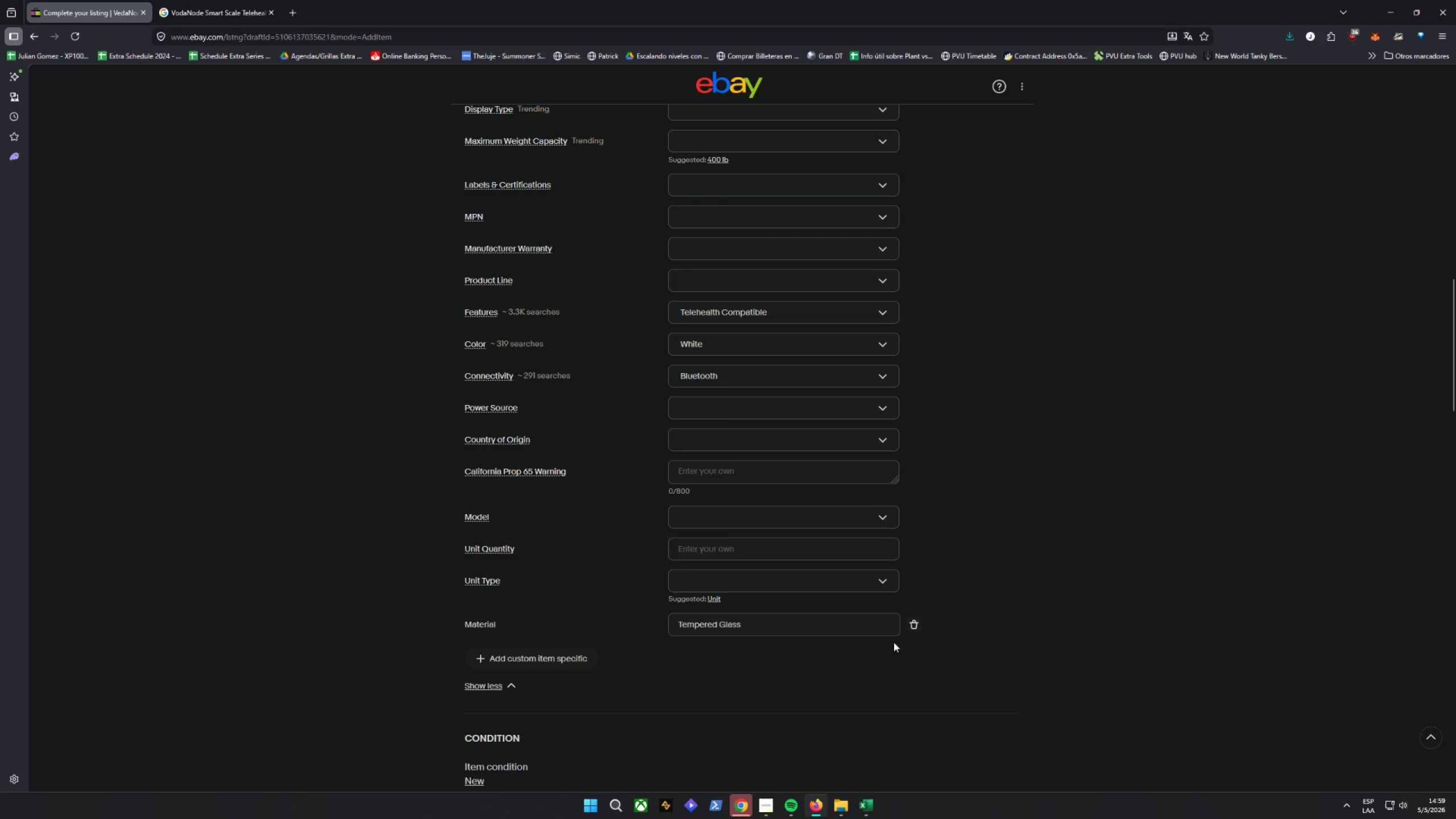 
left_click([1014, 560])
 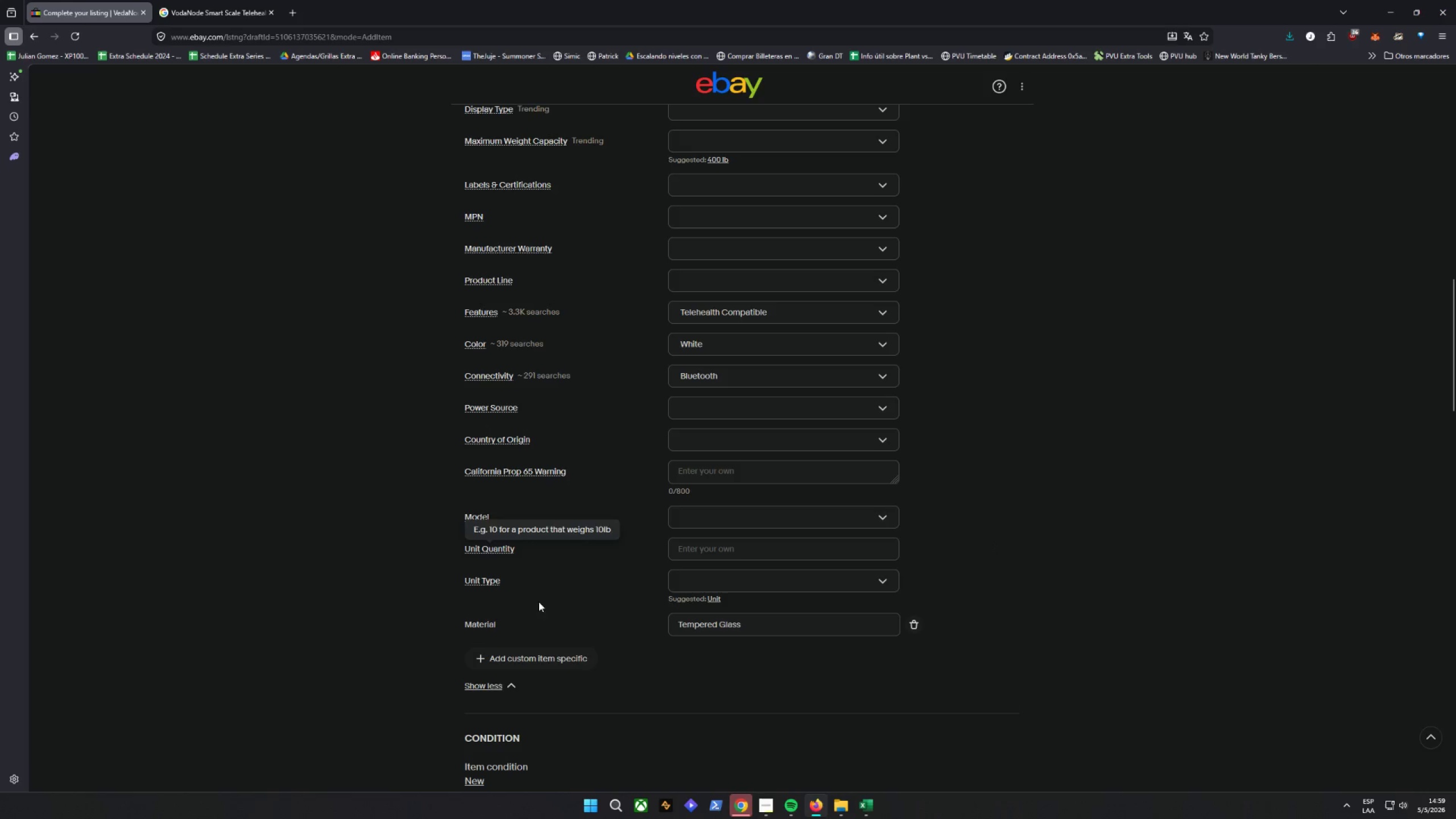 
left_click([511, 664])
 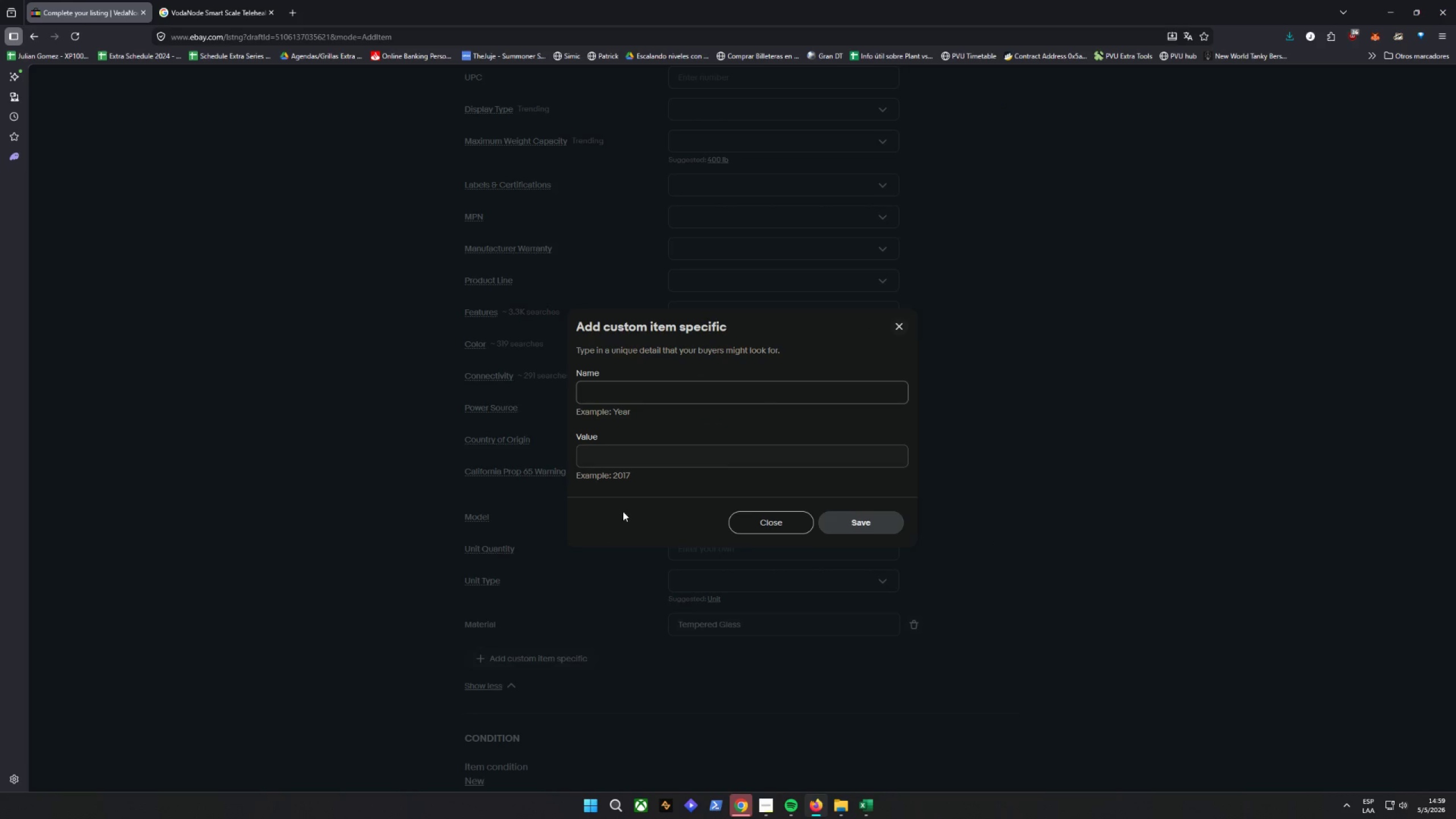 
type(sku)
key(Backspace)
key(Backspace)
key(Backspace)
key(Backspace)
key(Backspace)
type(SKU)
 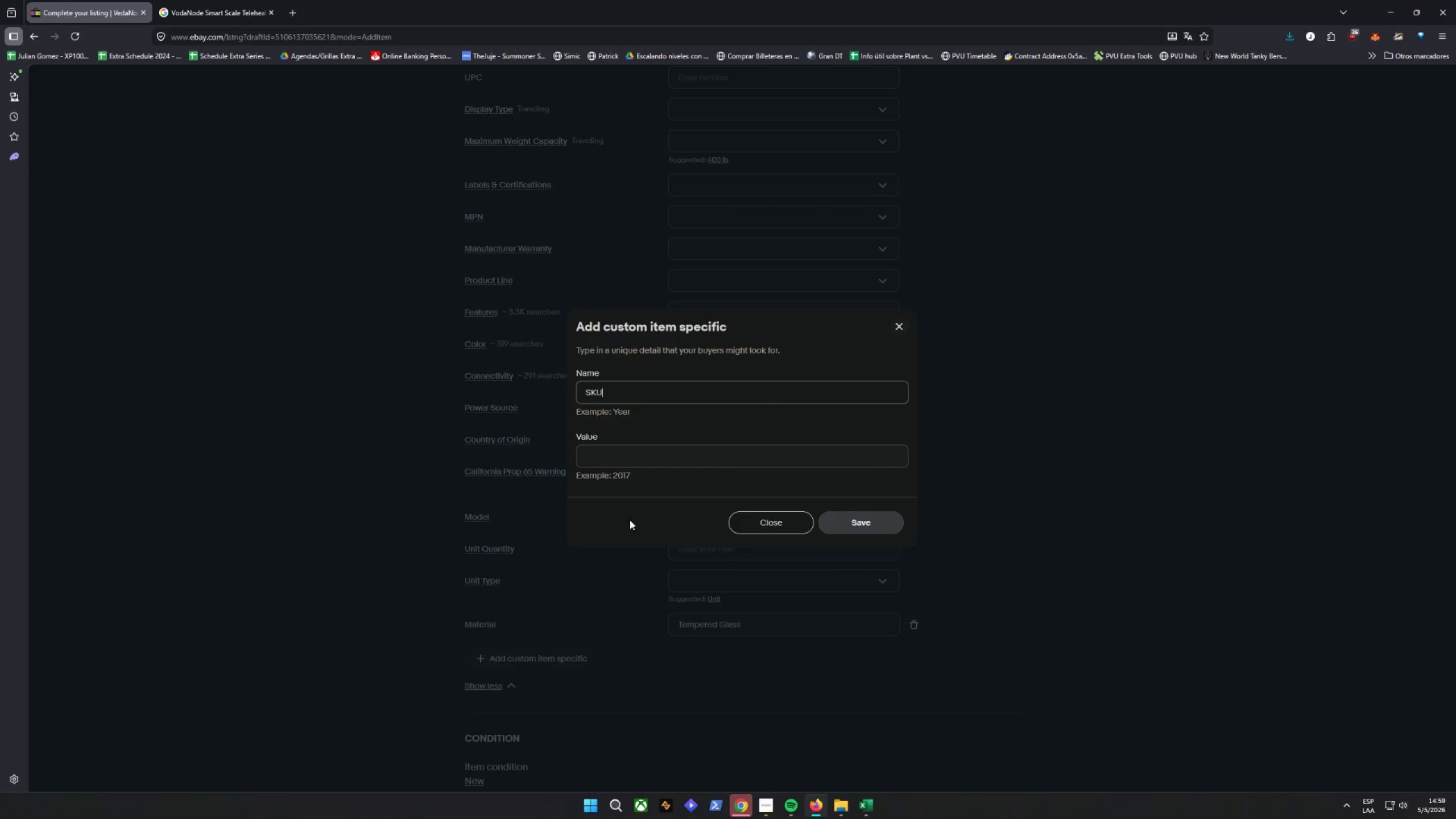 
left_click([642, 461])
 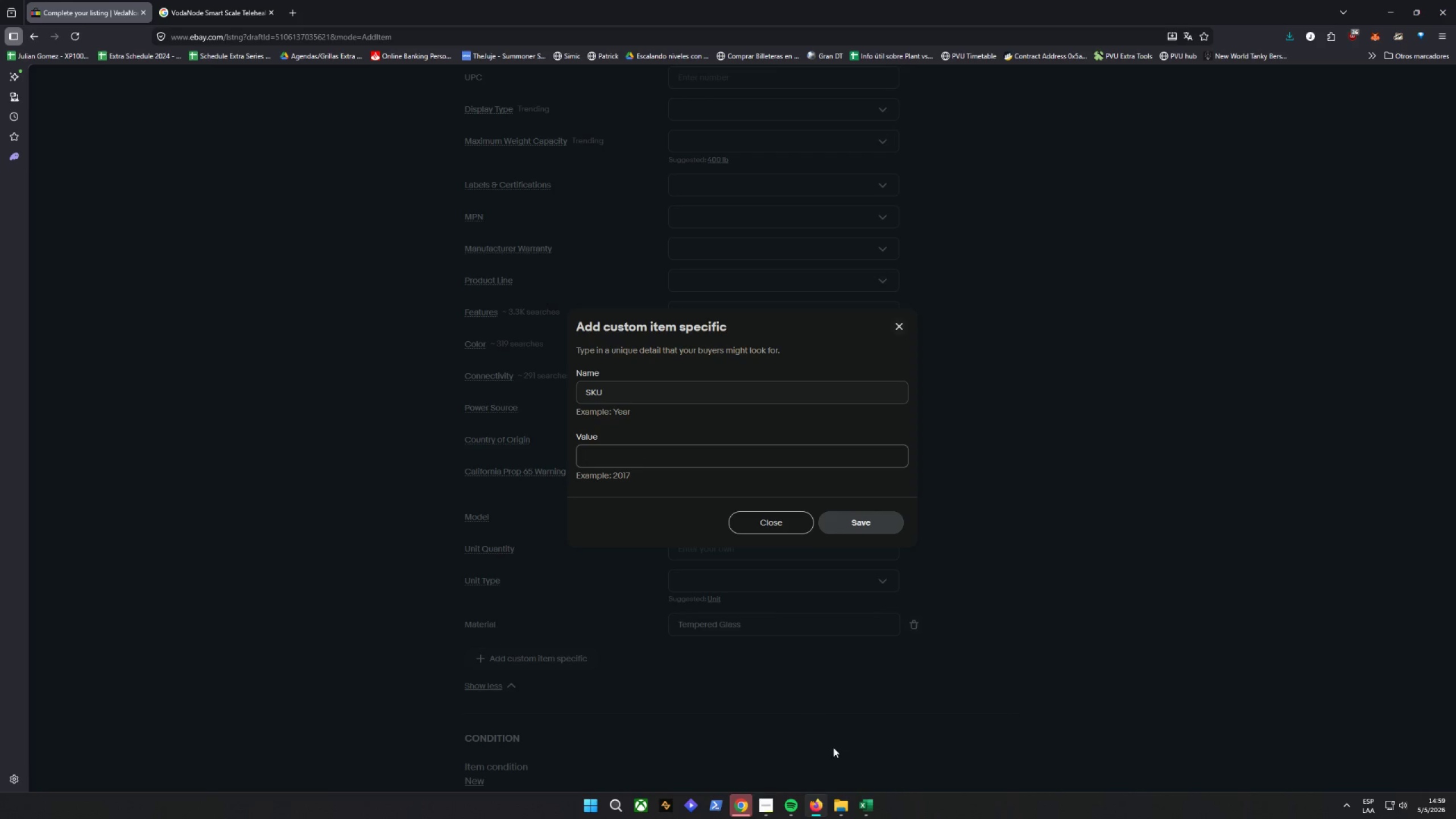 
left_click([862, 801])
 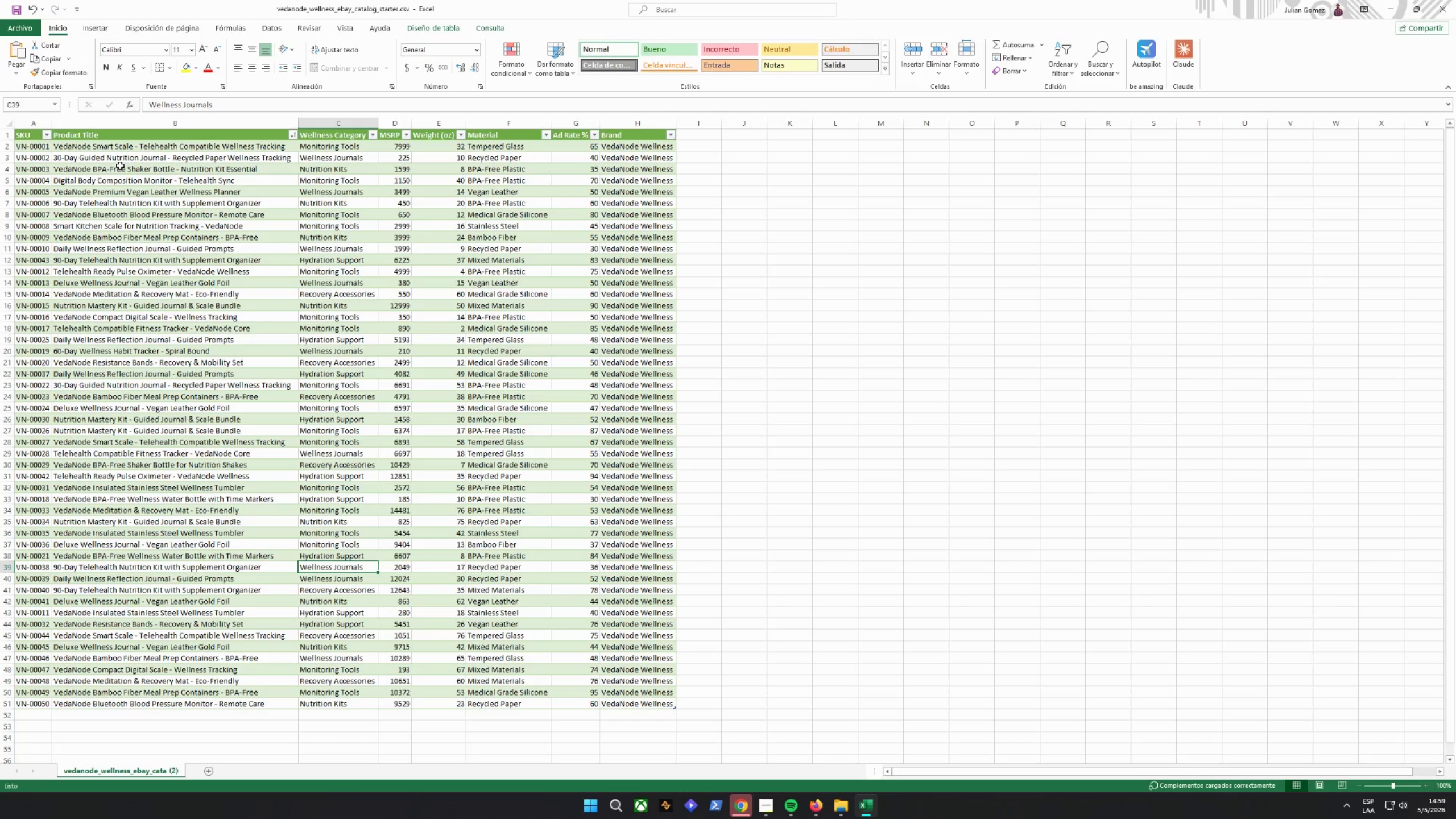 
left_click([30, 147])
 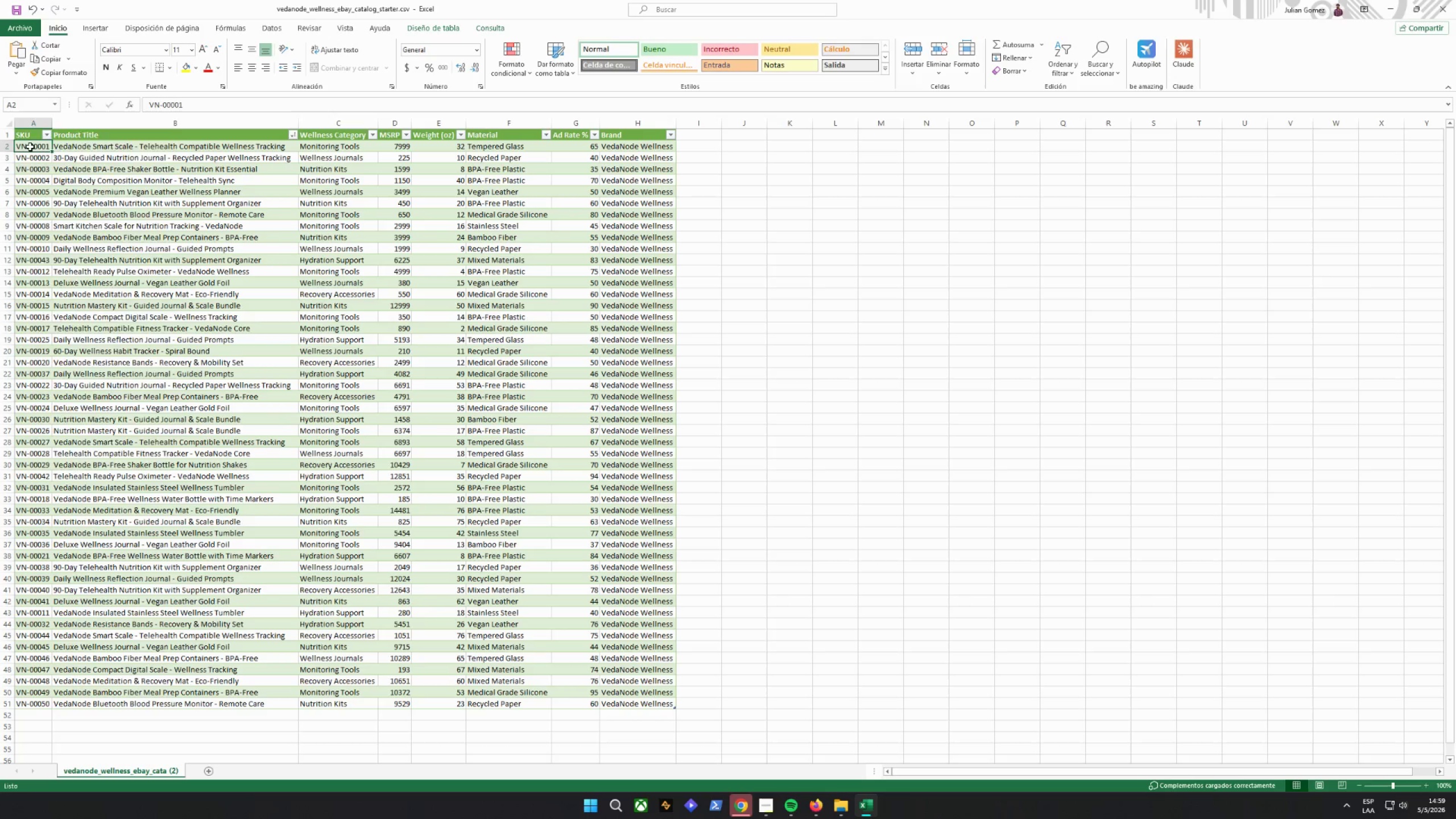 
right_click([30, 147])
 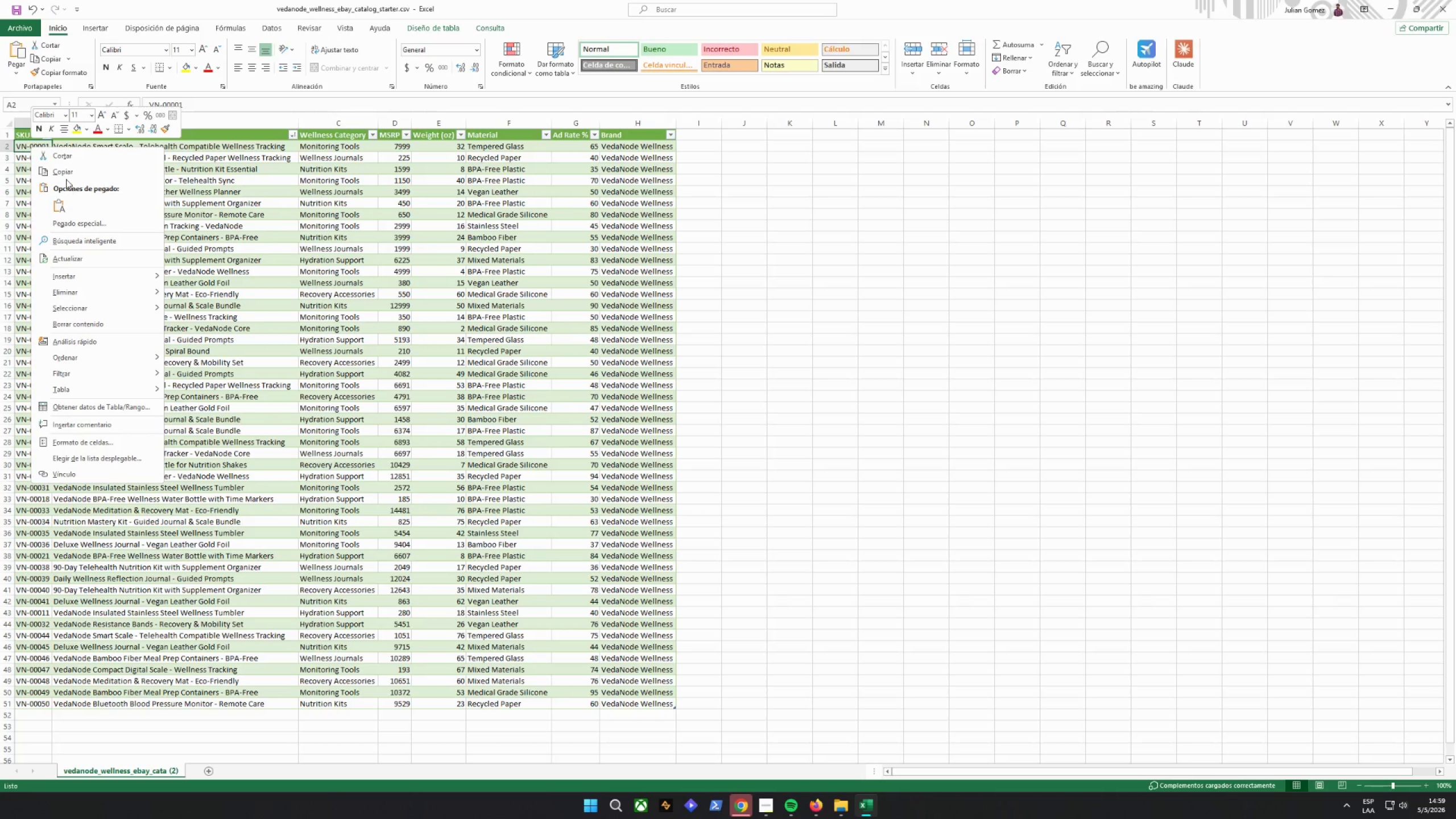 
left_click([61, 171])
 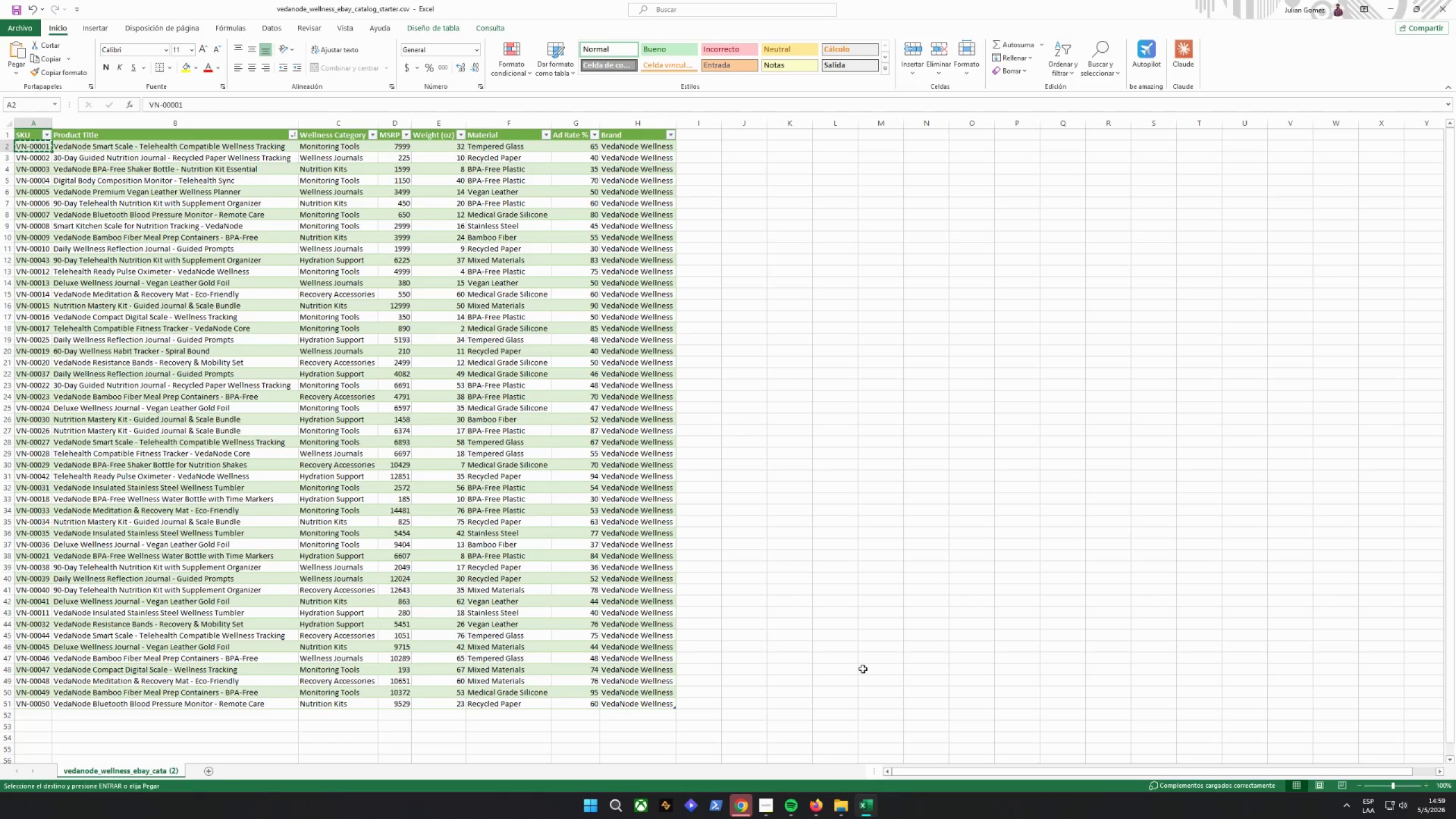 
left_click([864, 815])
 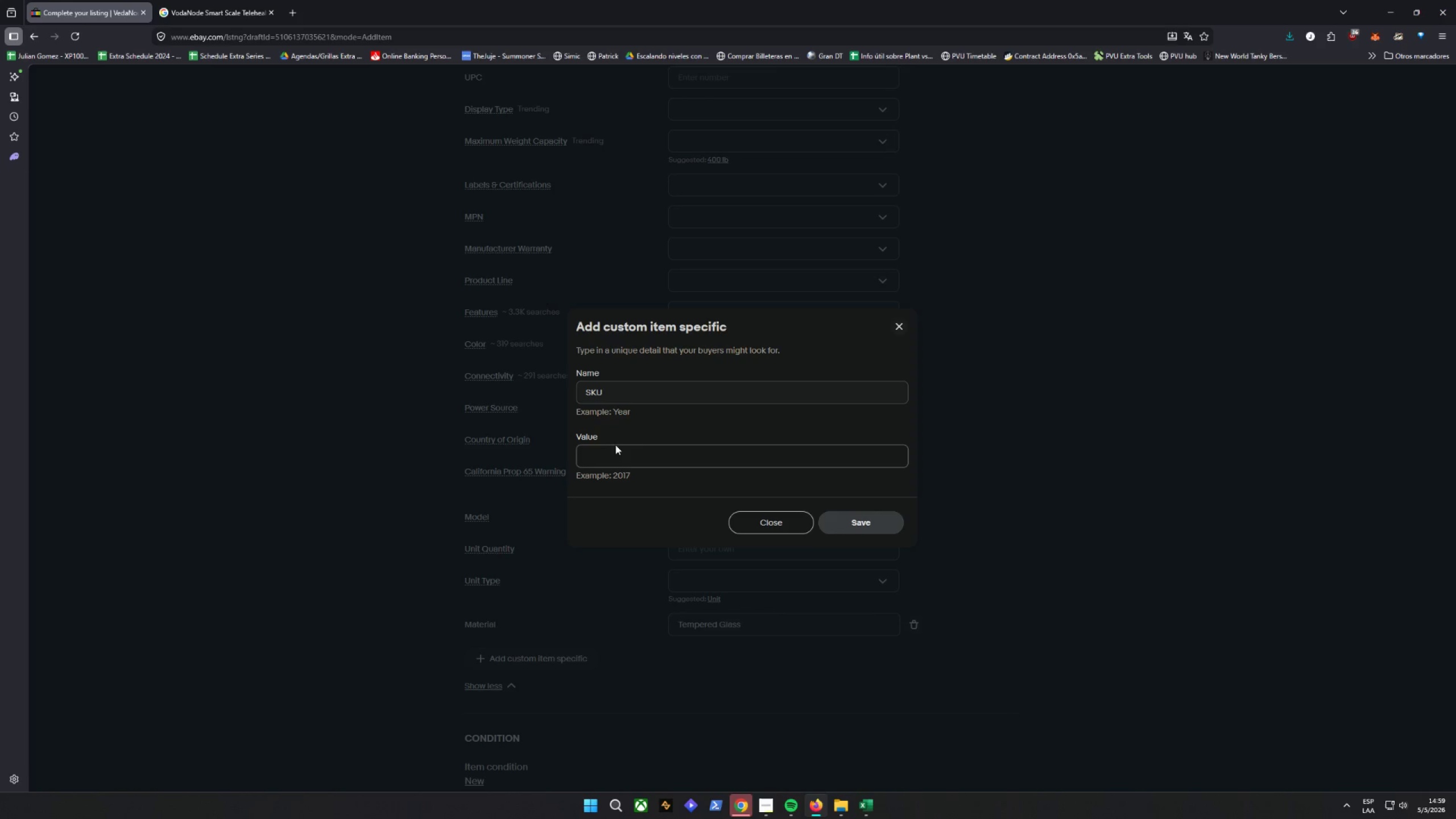 
right_click([611, 461])
 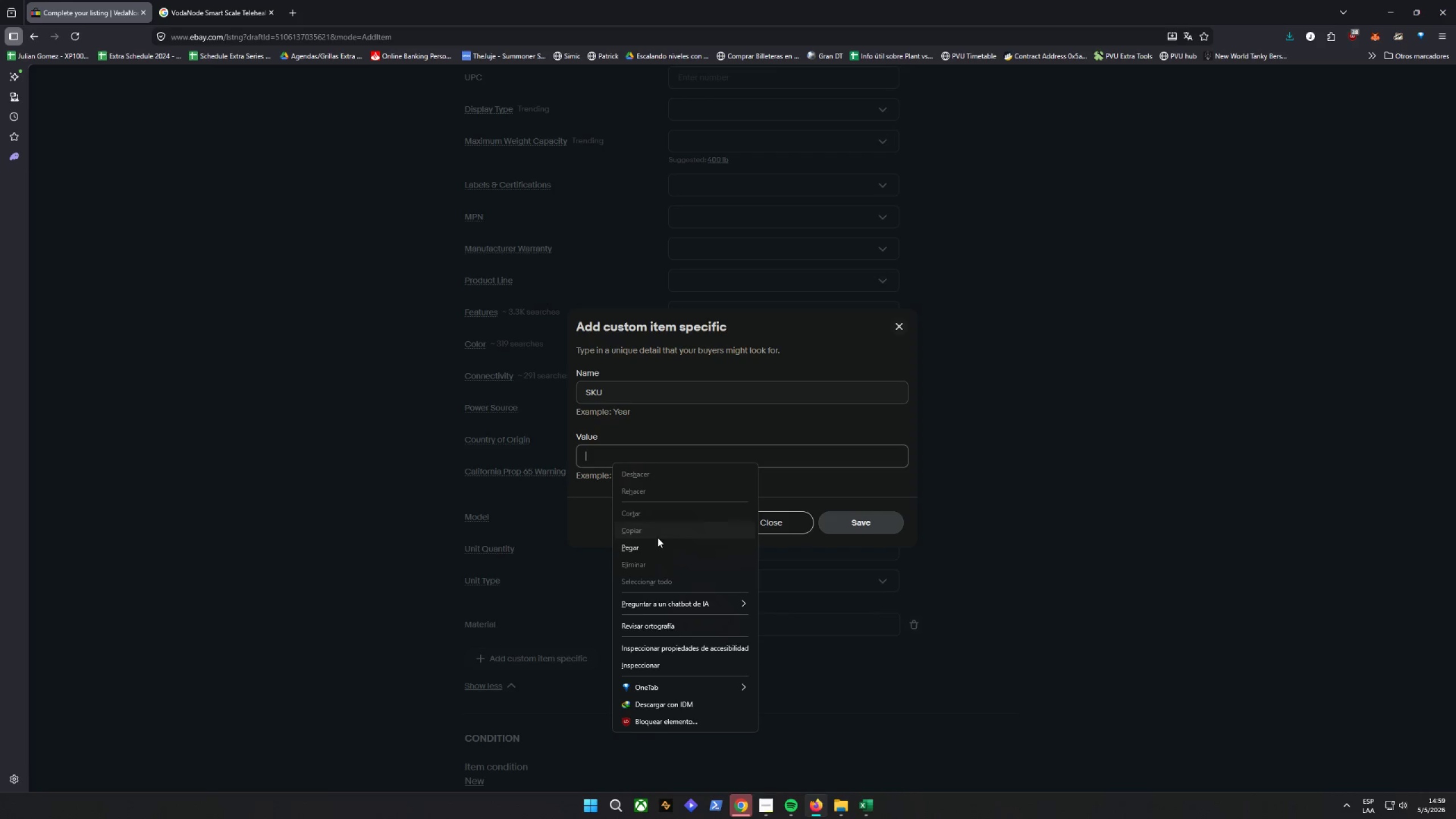 
left_click([653, 541])
 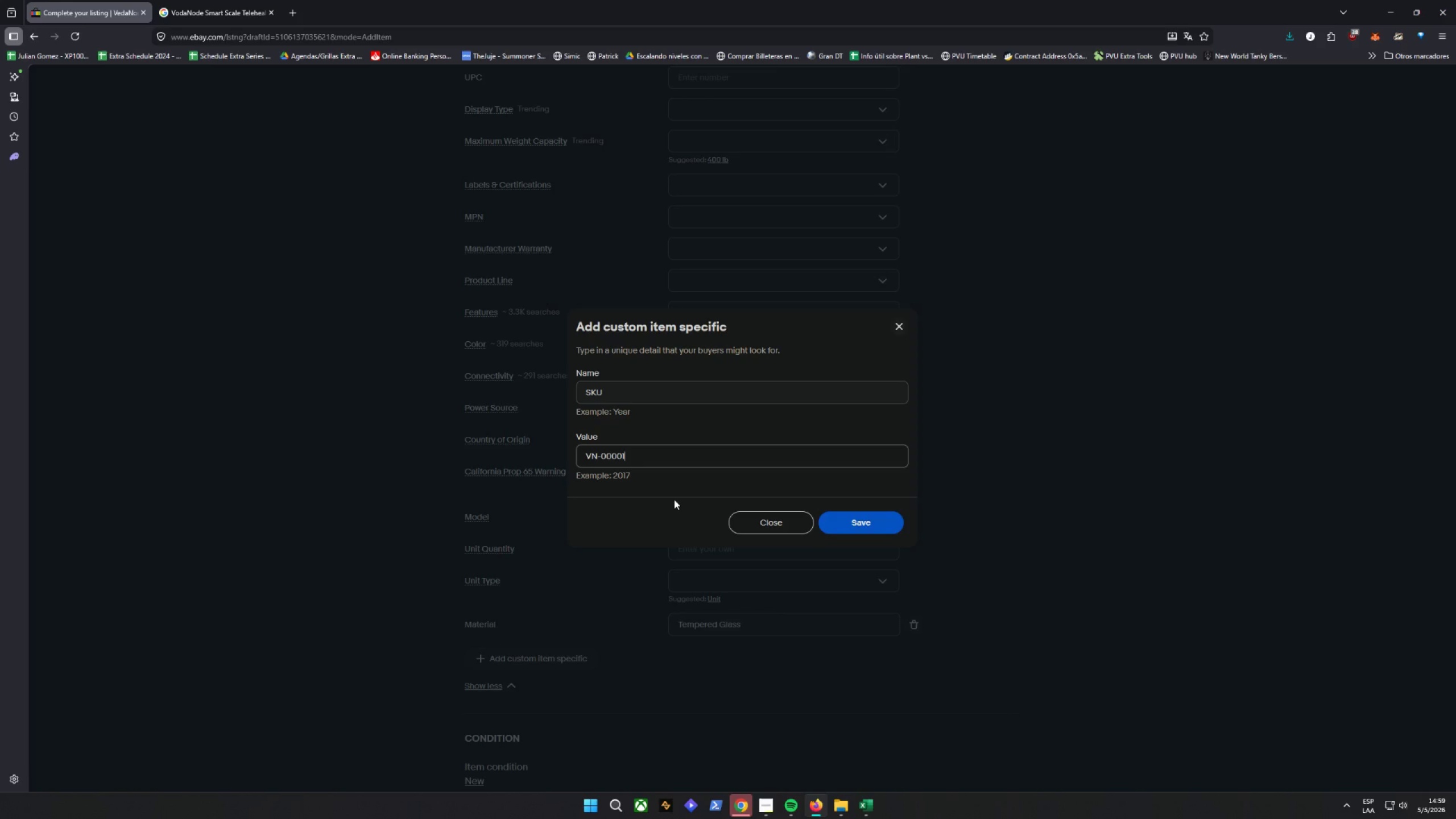 
left_click([873, 518])
 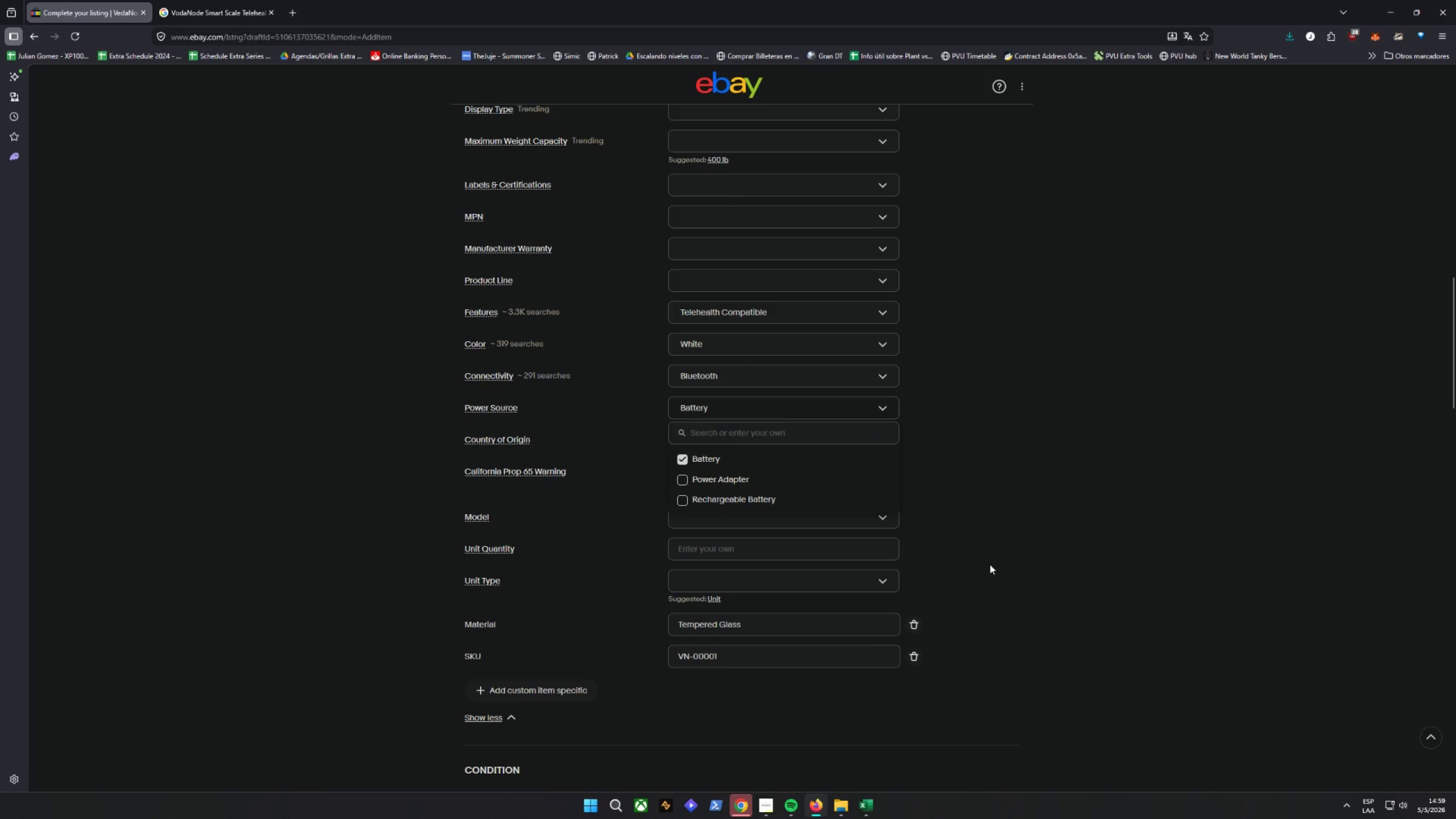 
wait(5.23)
 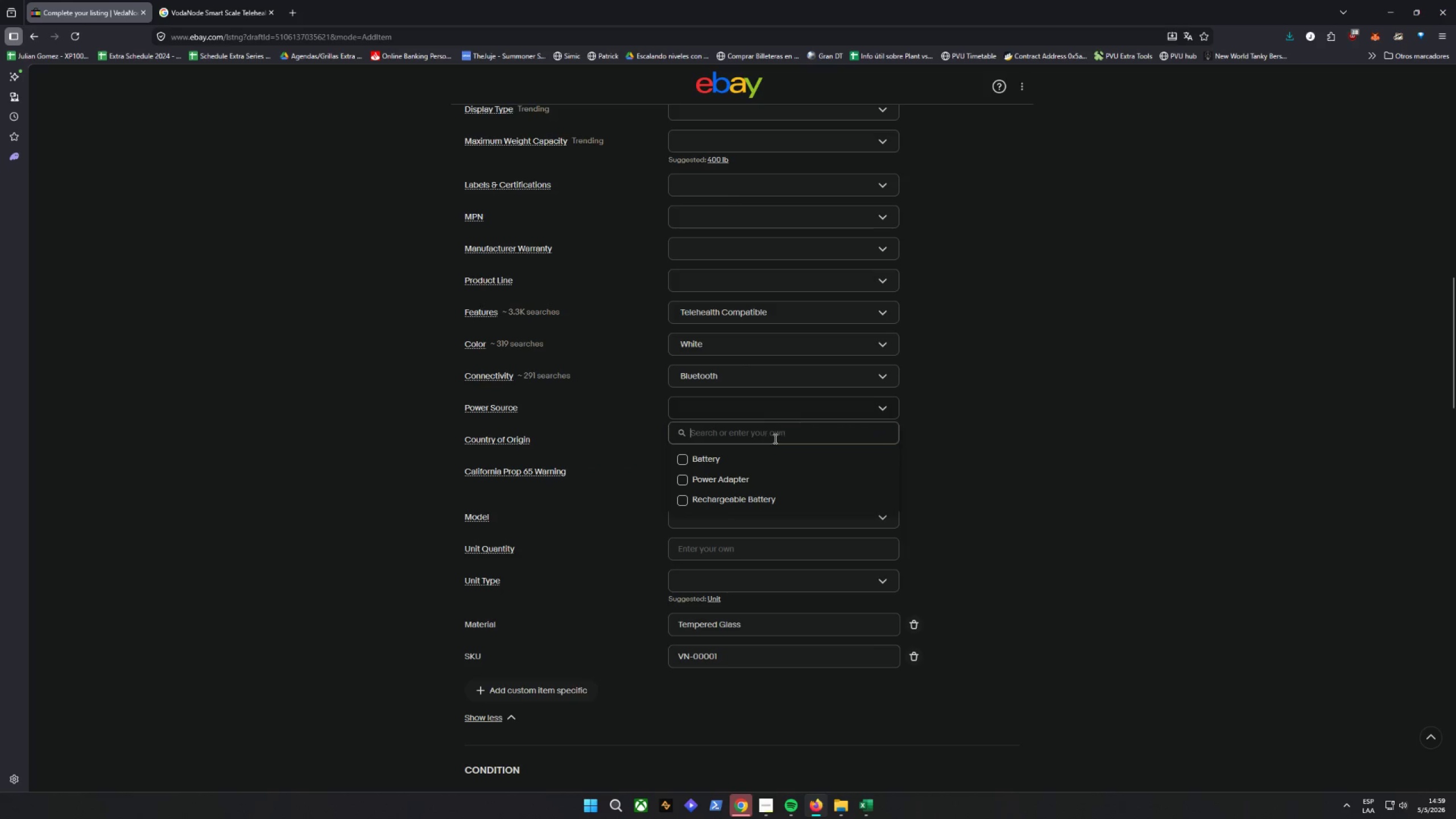 
left_click([1004, 466])
 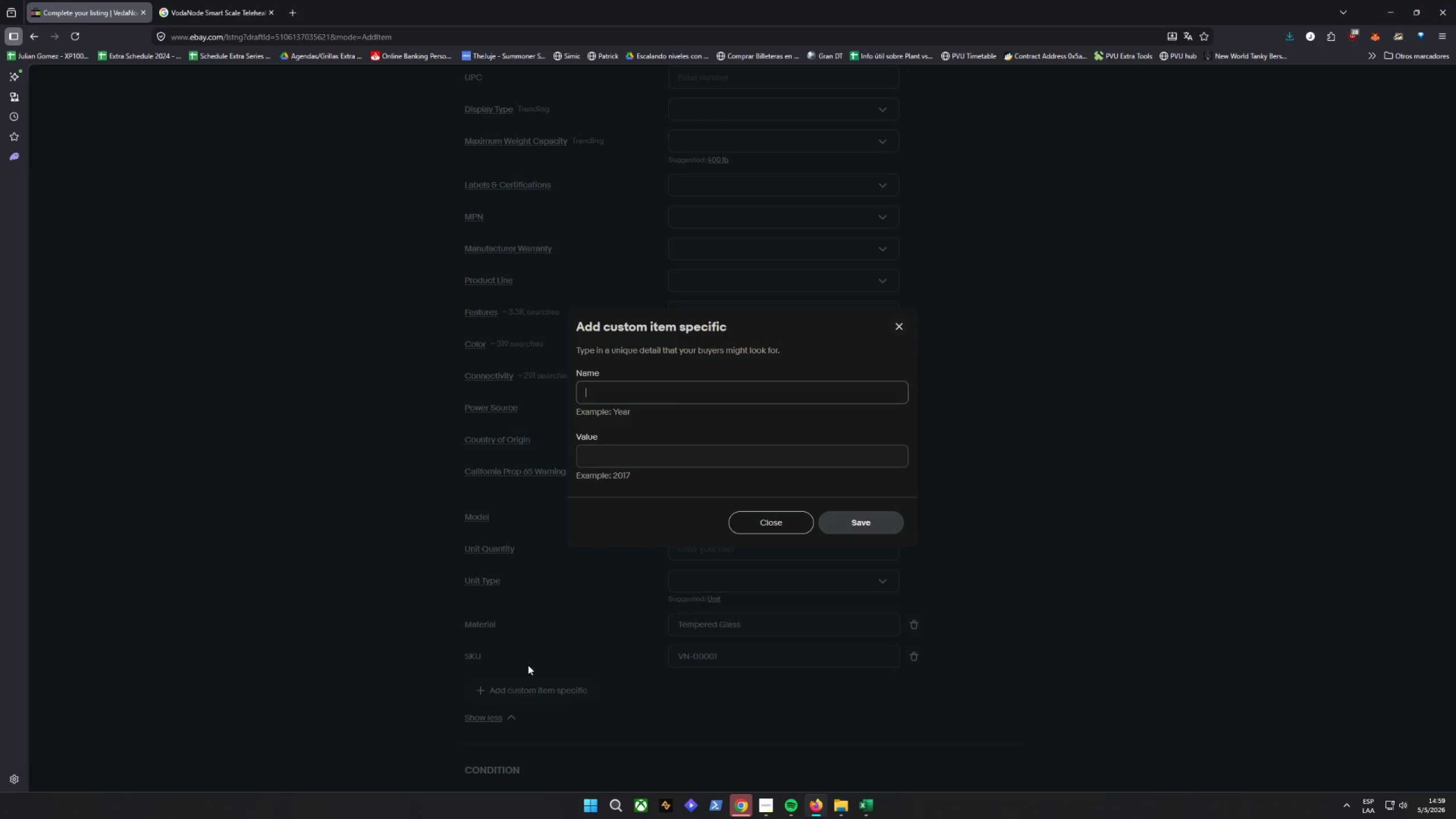 
type(cOMPA)
key(Backspace)
key(Backspace)
key(Backspace)
key(Backspace)
key(Backspace)
type(Compatible App)
 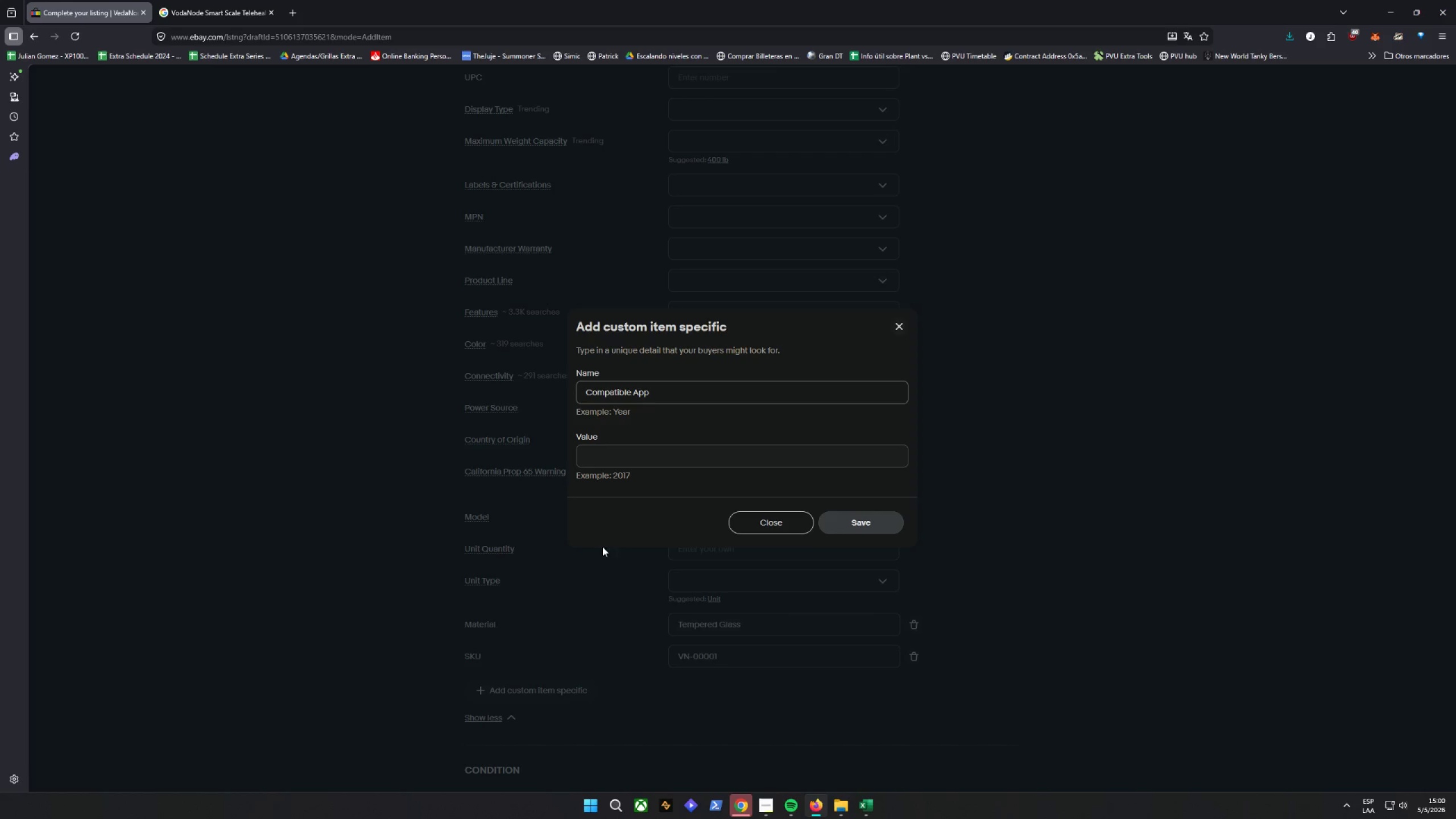 
left_click_drag(start_coordinate=[671, 479], to_coordinate=[677, 474])
 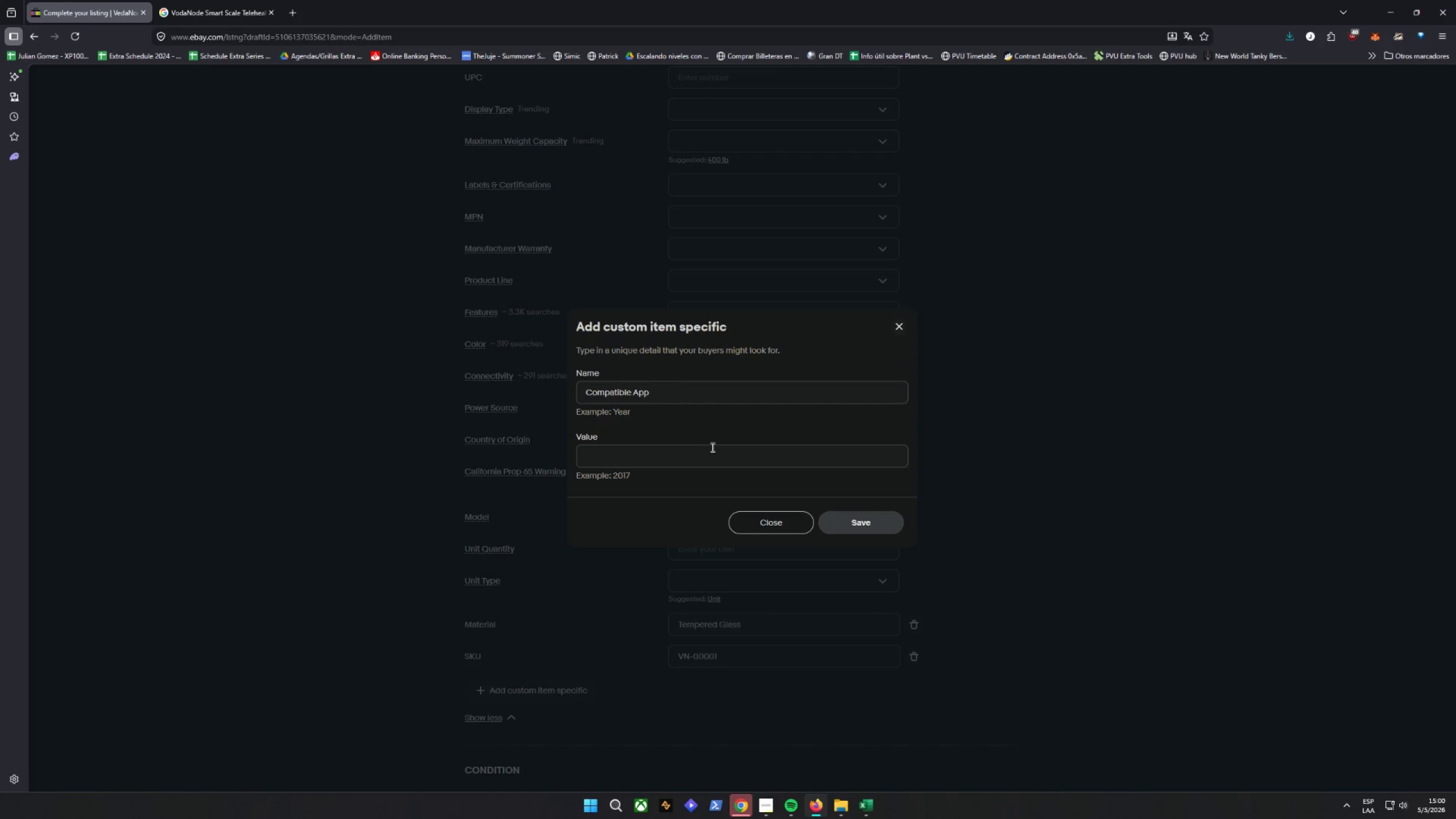 
left_click_drag(start_coordinate=[713, 450], to_coordinate=[716, 451])
 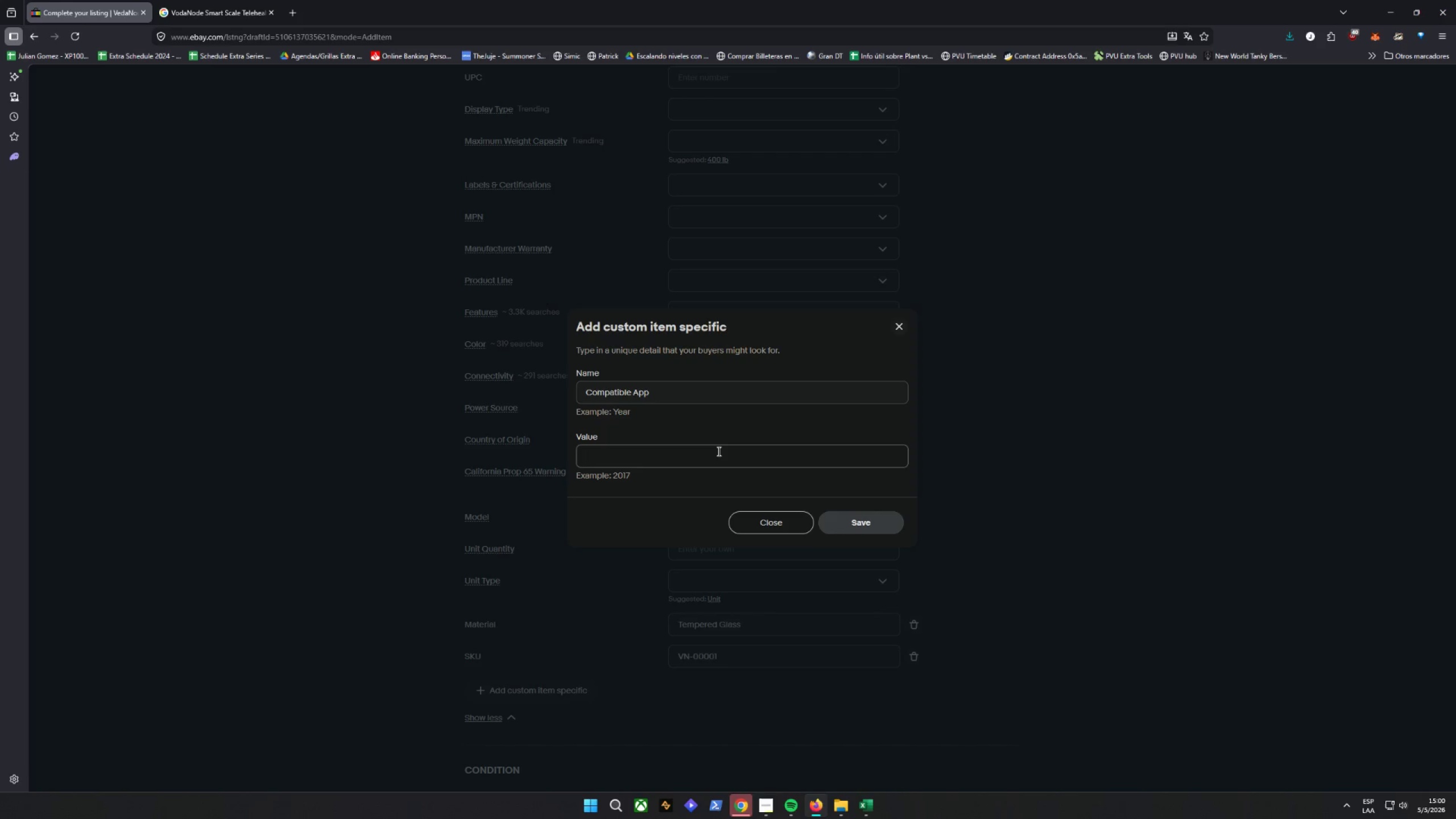 
type(Telehealth  Apps)
 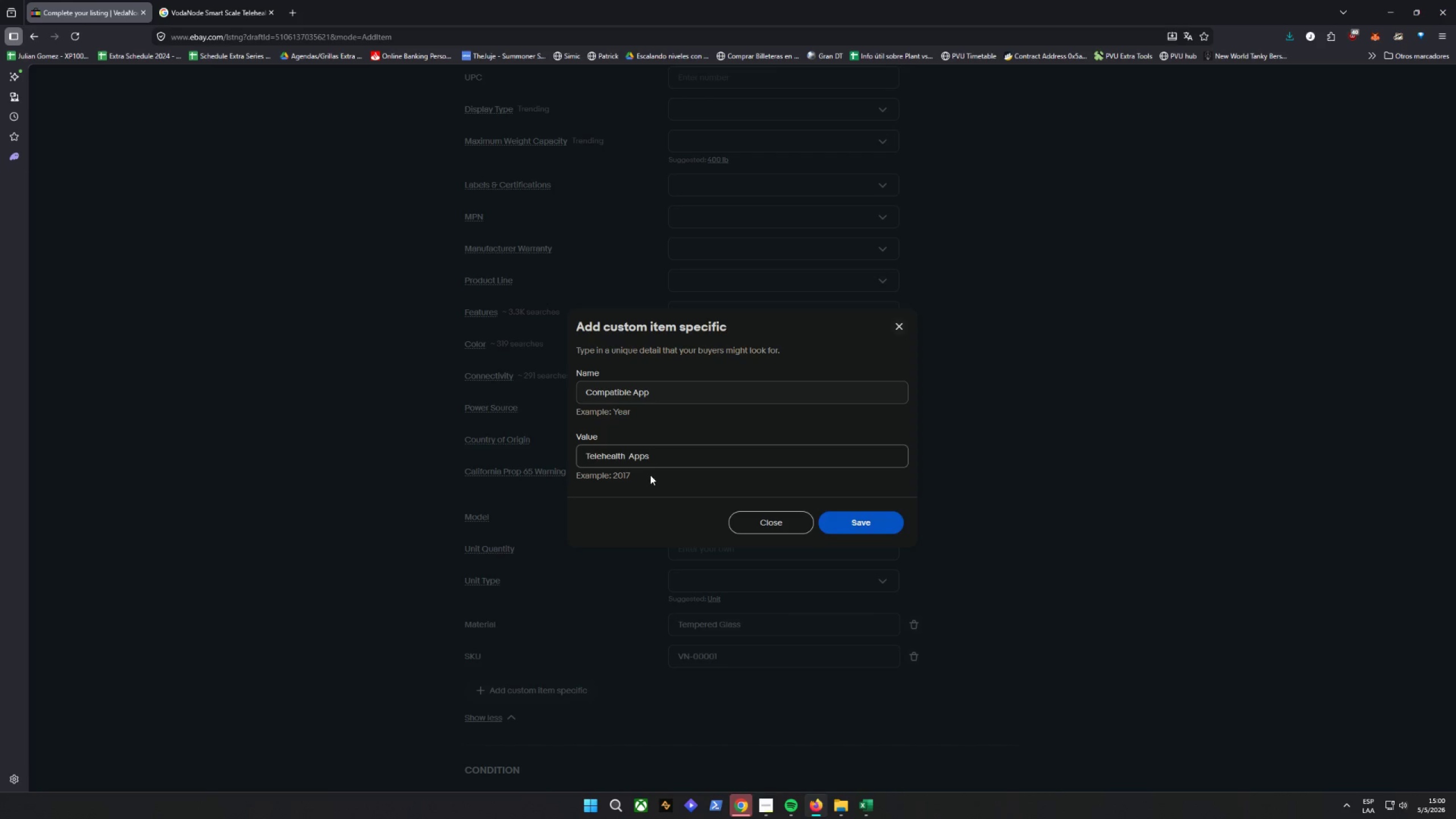 
left_click([861, 523])
 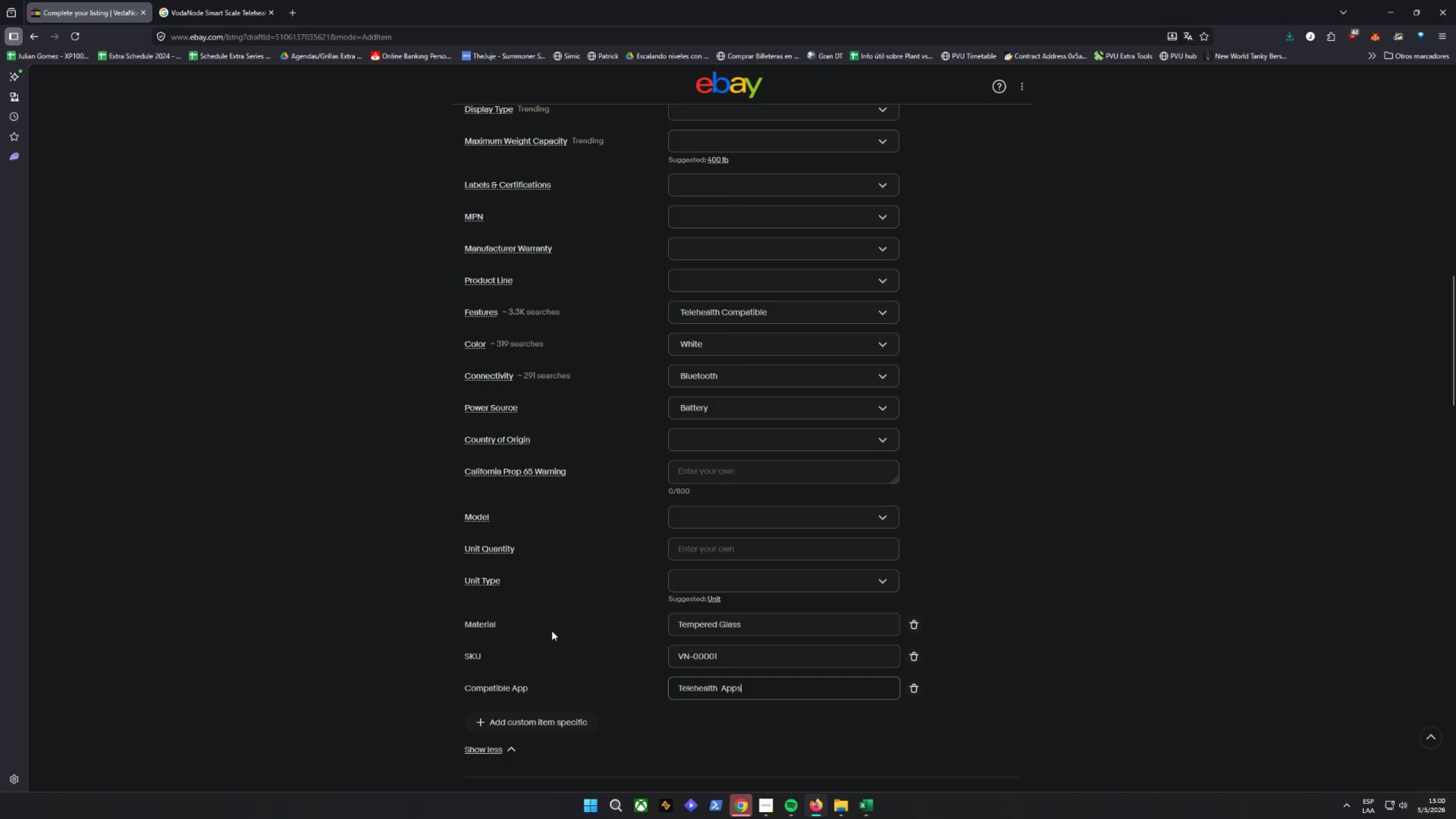 
wait(7.75)
 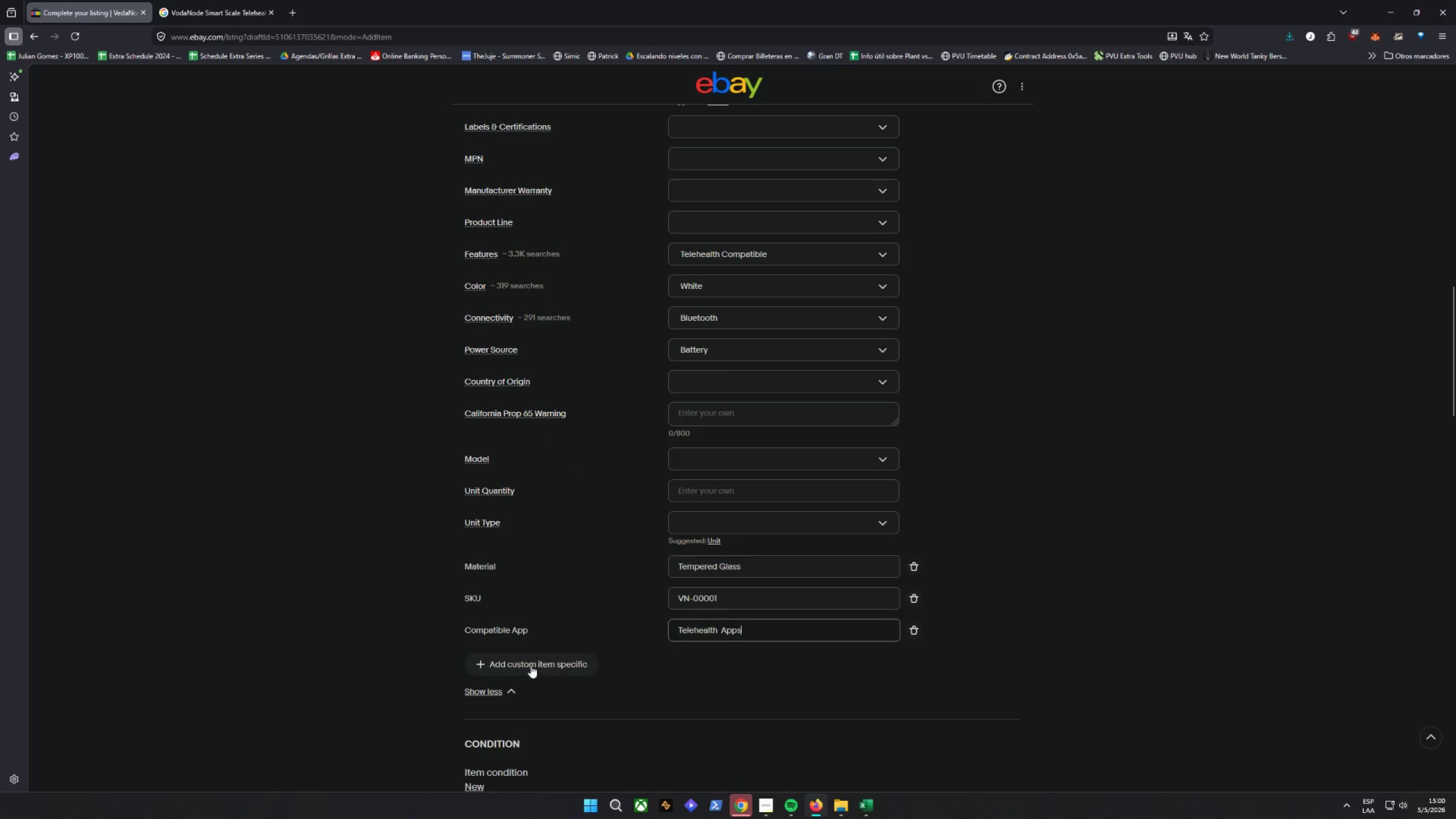 
left_click([520, 668])
 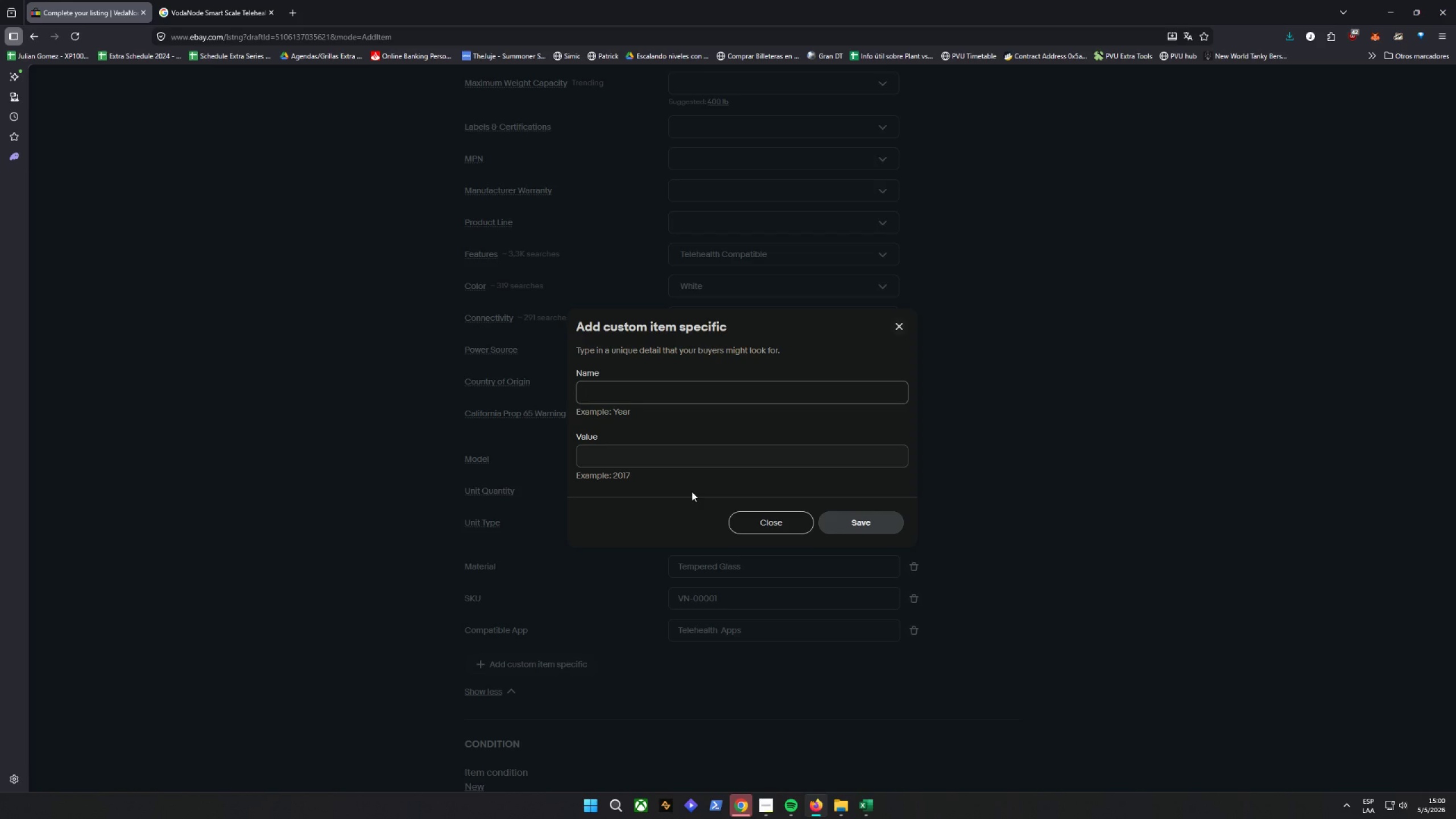 
scroll: coordinate [590, 621], scroll_direction: down, amount: 1.0
 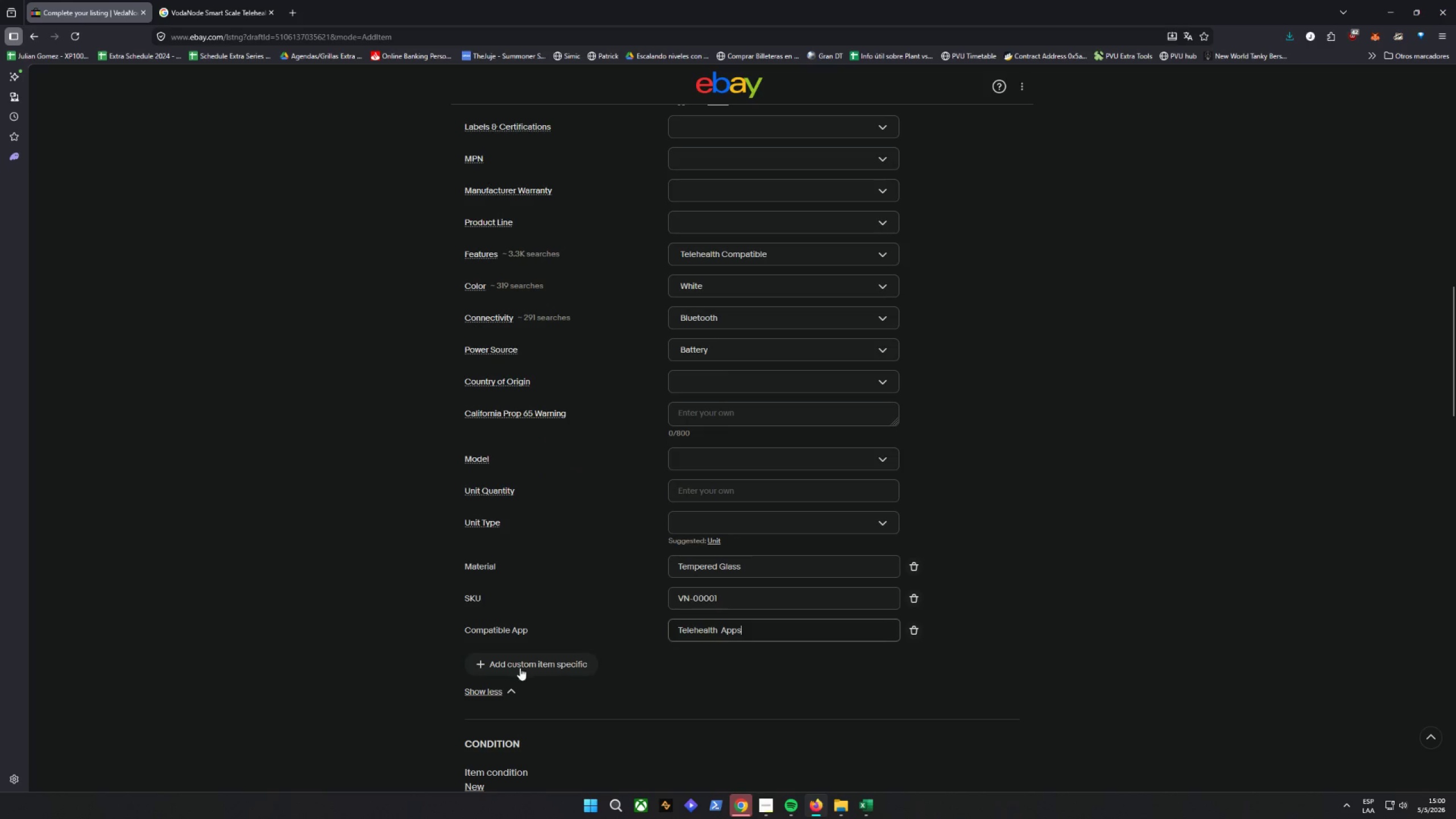 
type(Unit of Mer)
key(Backspace)
type(asure)
 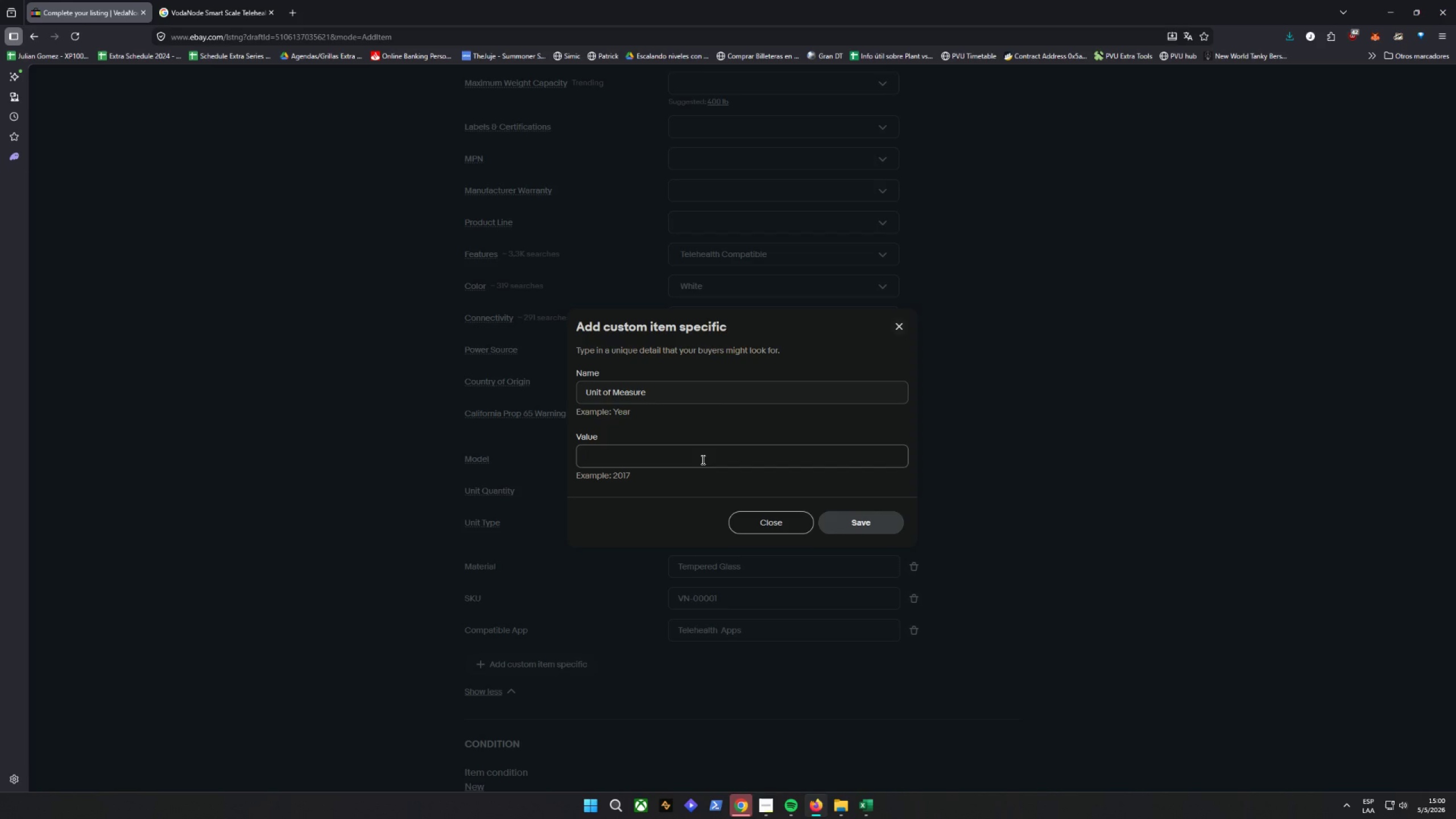 
type(PO)
key(Backspace)
type(ounds-)
key(Backspace)
 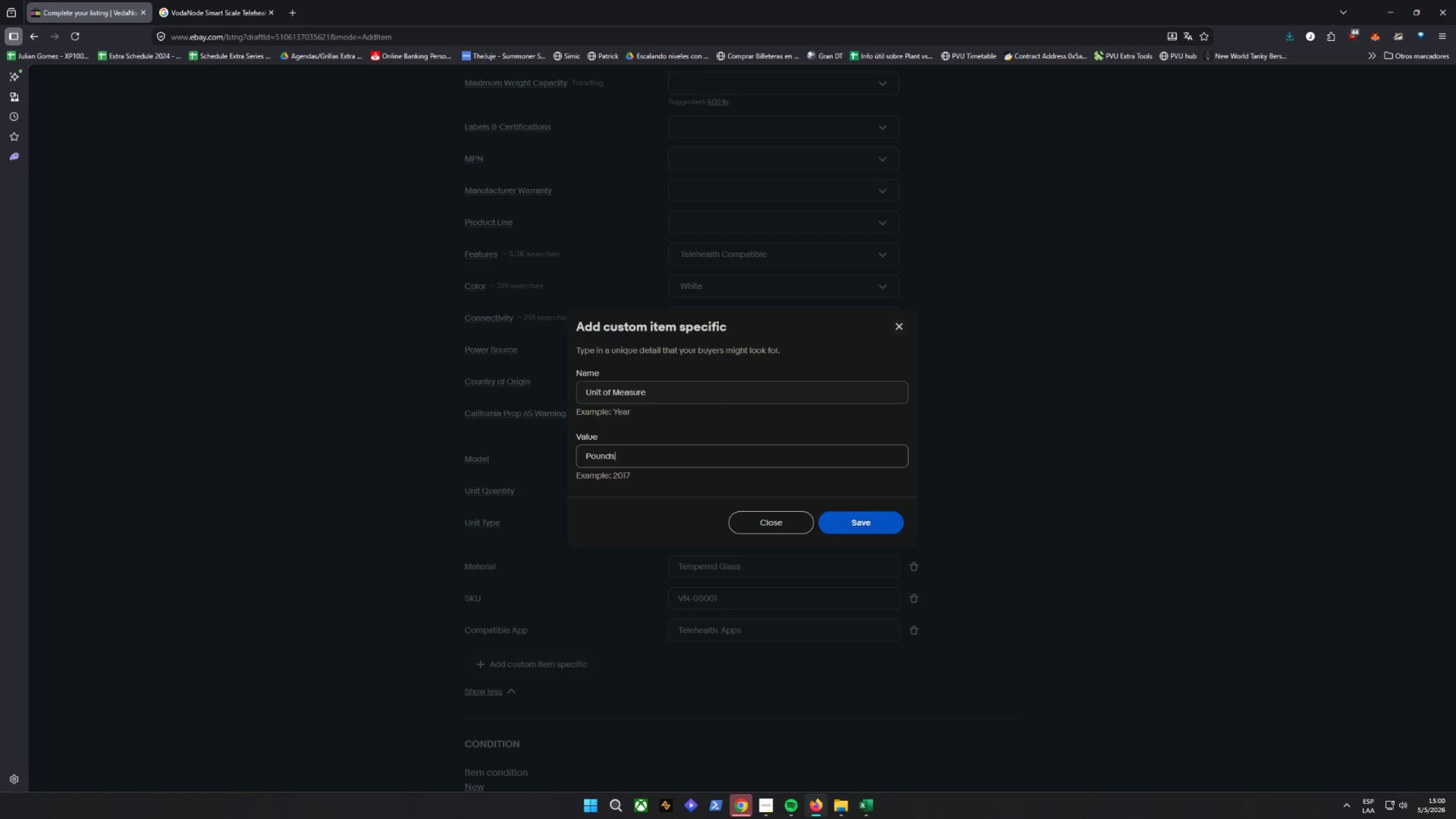 
double_click([1365, 799])
 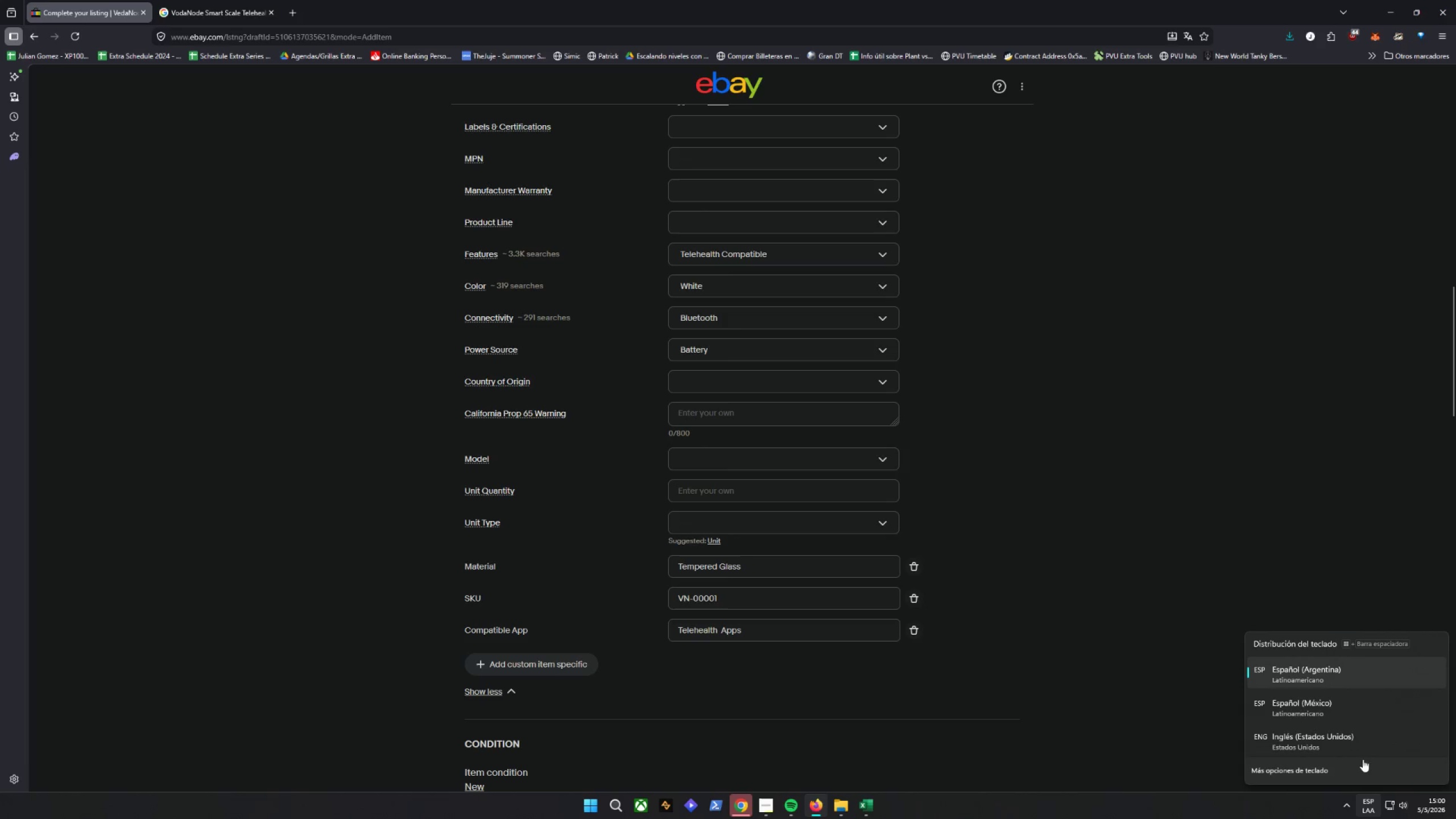 
left_click([1351, 746])
 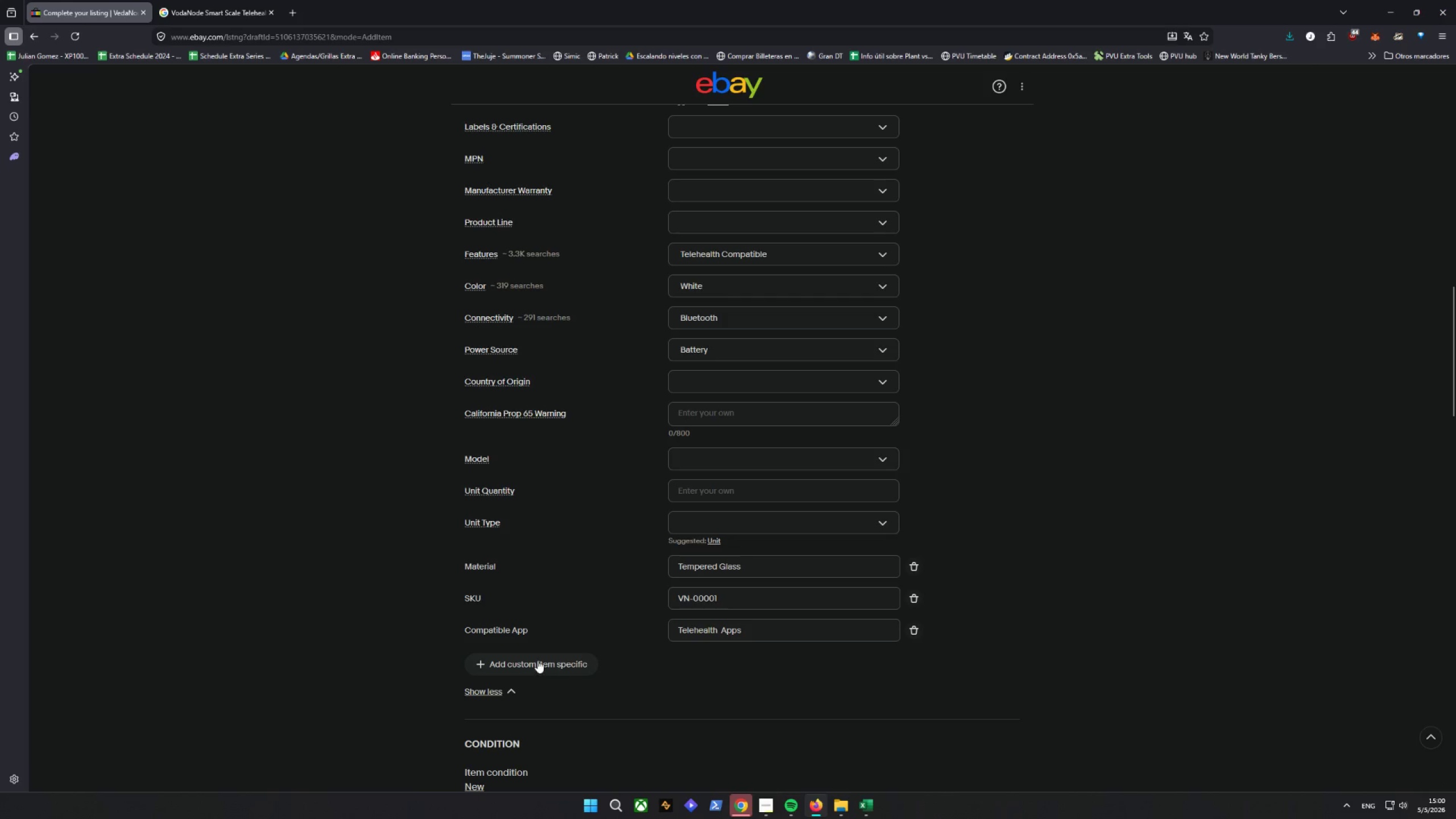 
left_click([539, 657])
 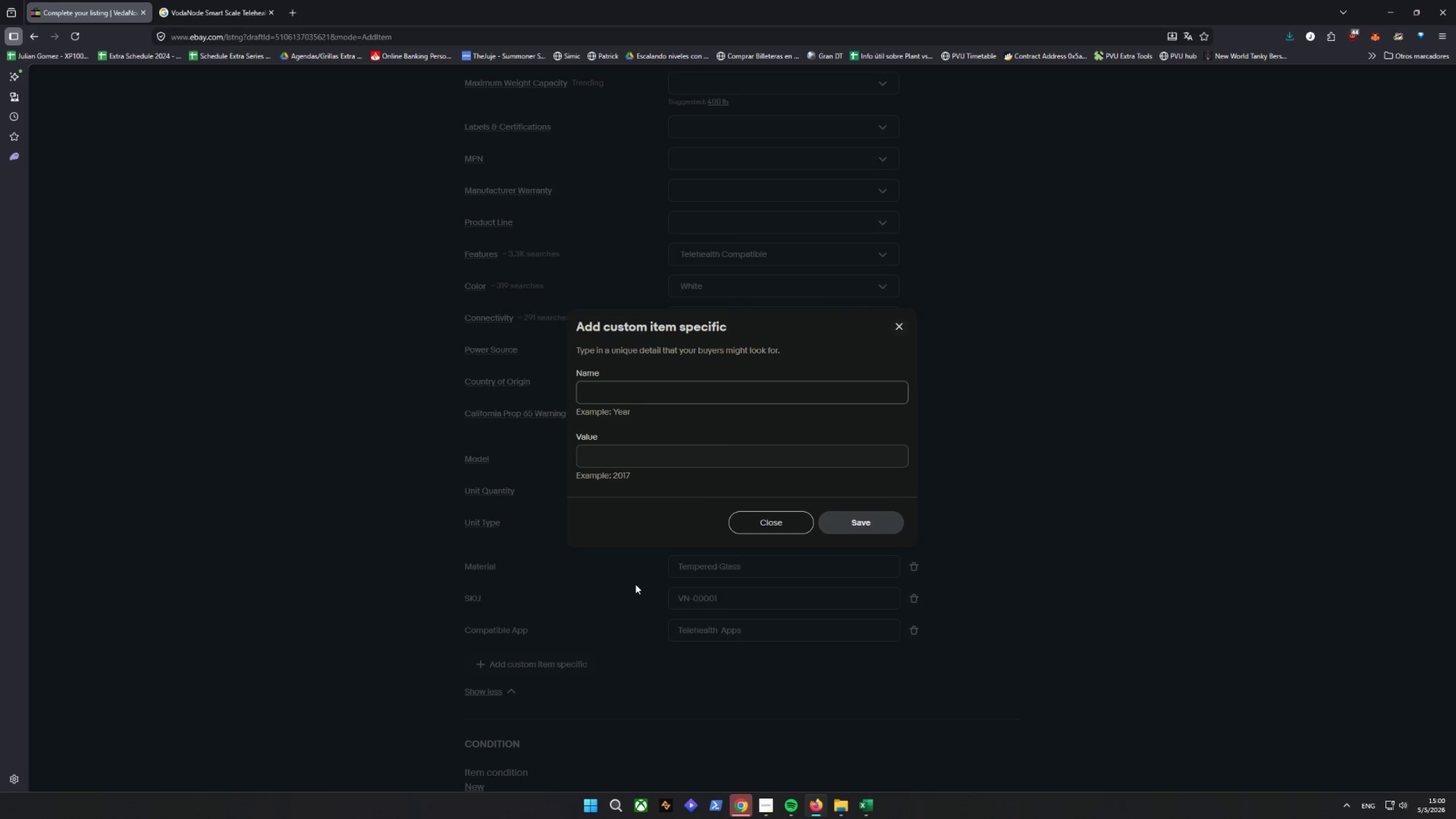 
type(UN)
key(Backspace)
type(nit of Measure)
 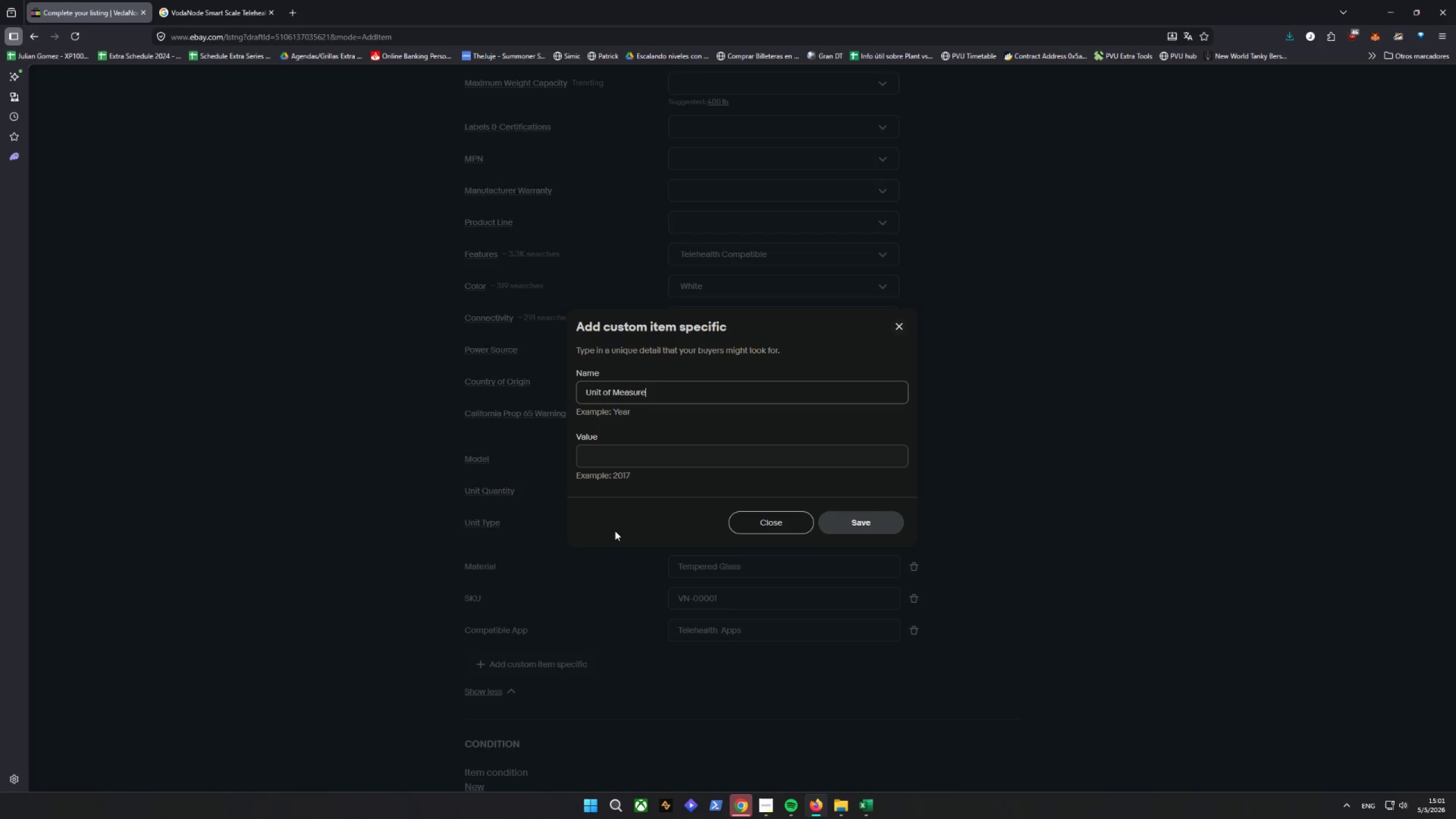 
left_click([584, 459])
 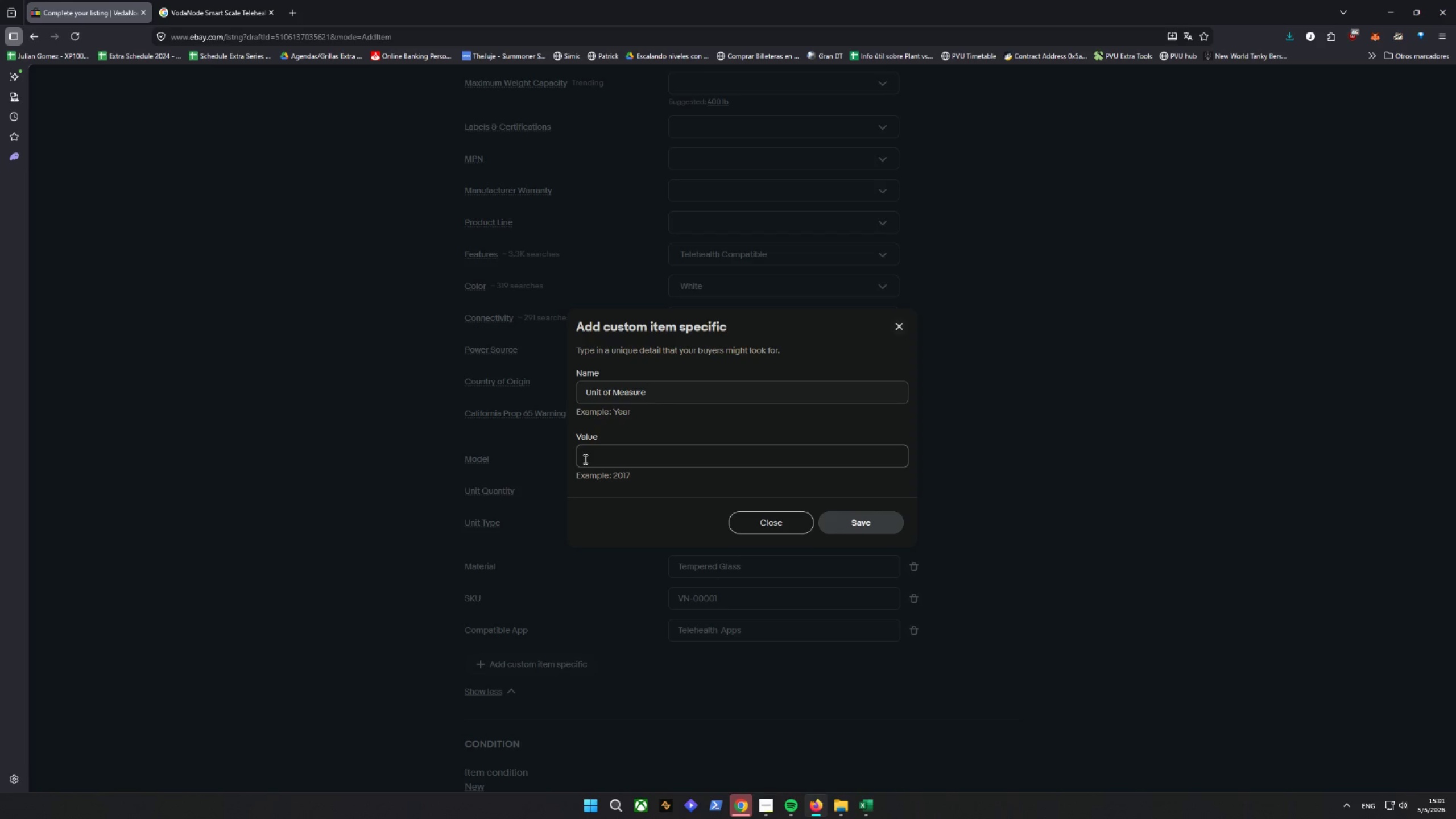 
type(Pounds/)
 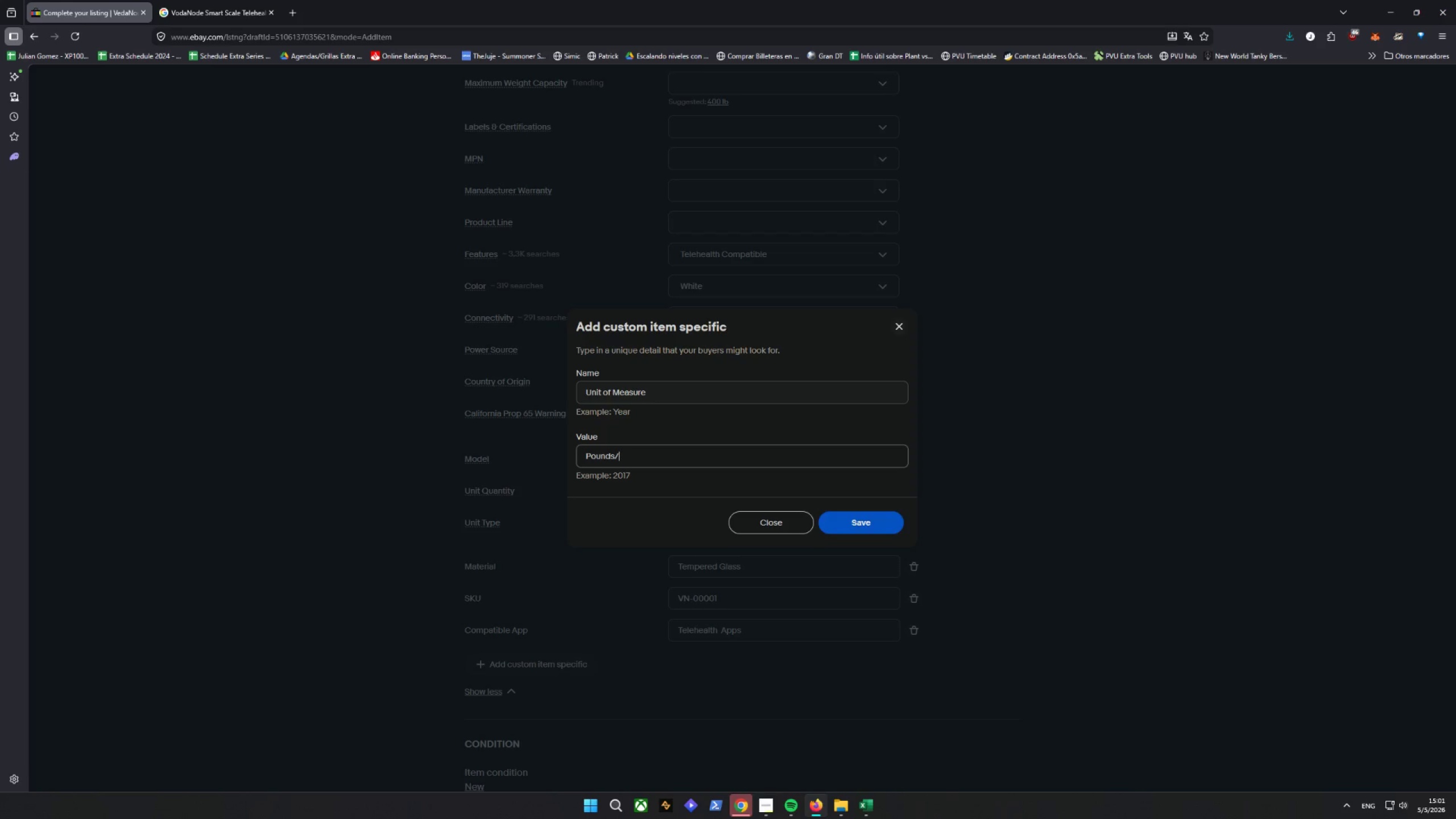 
type(Kilograms)
 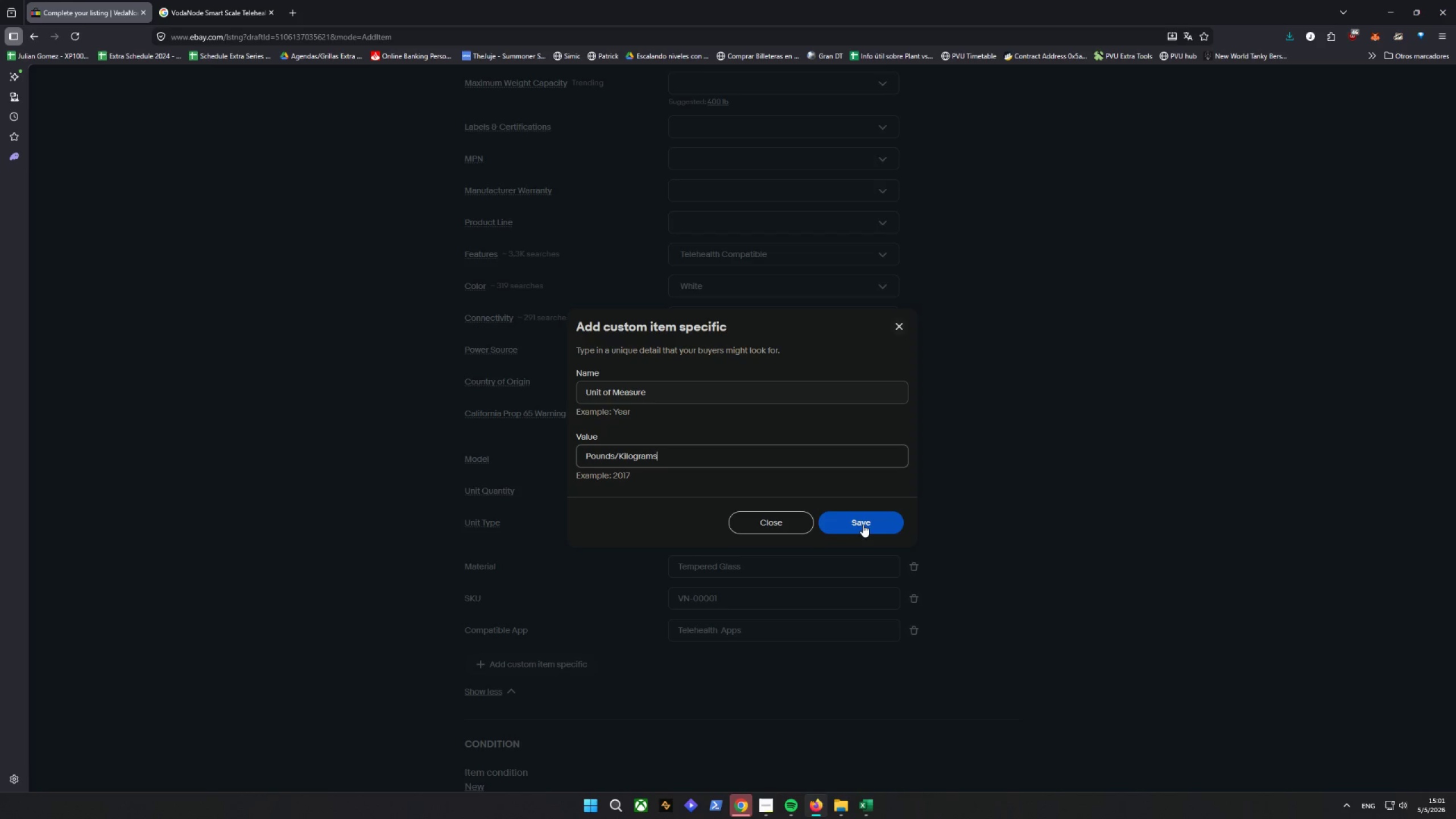 
left_click([863, 524])
 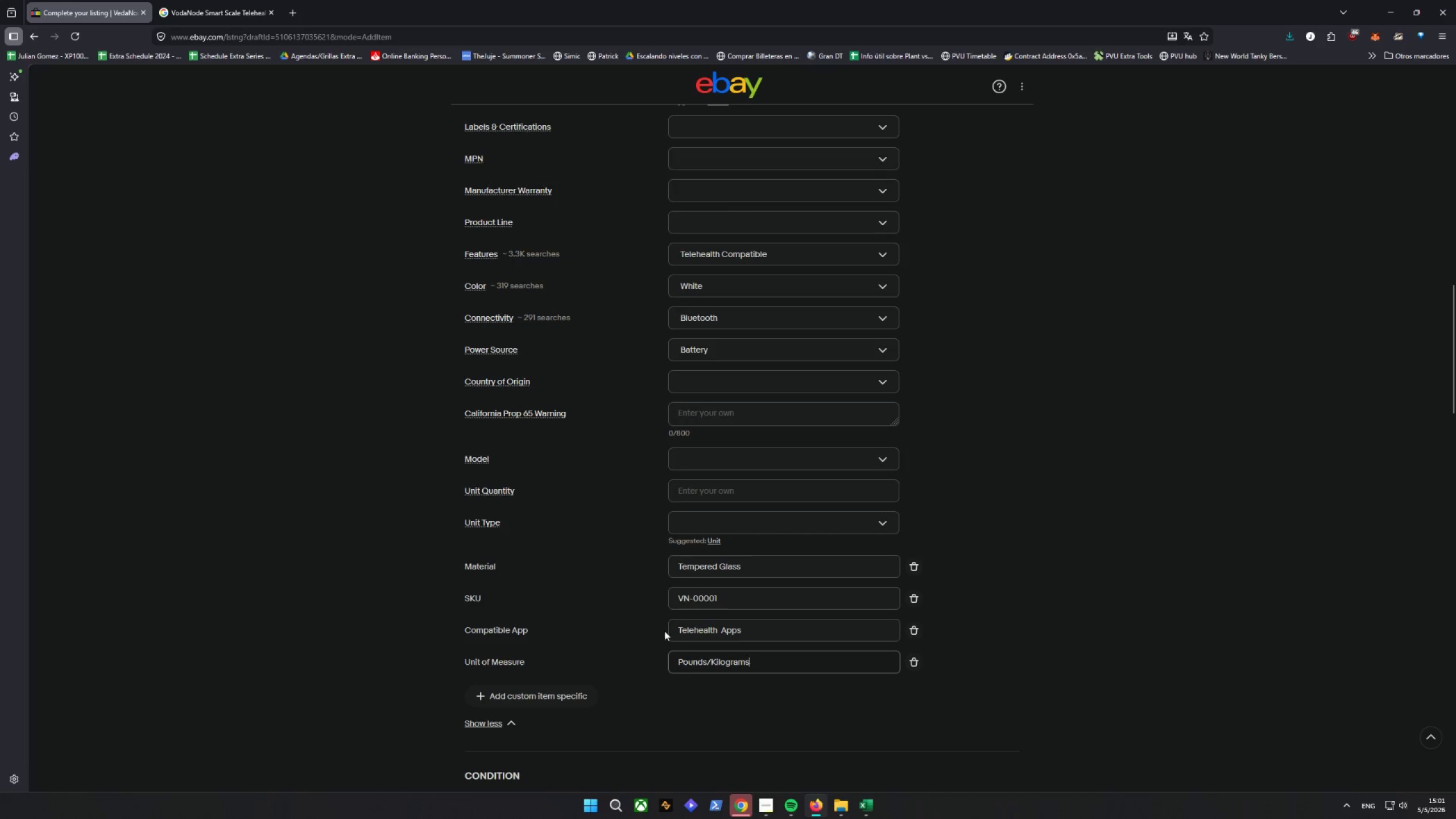 
scroll: coordinate [579, 676], scroll_direction: up, amount: 2.0
 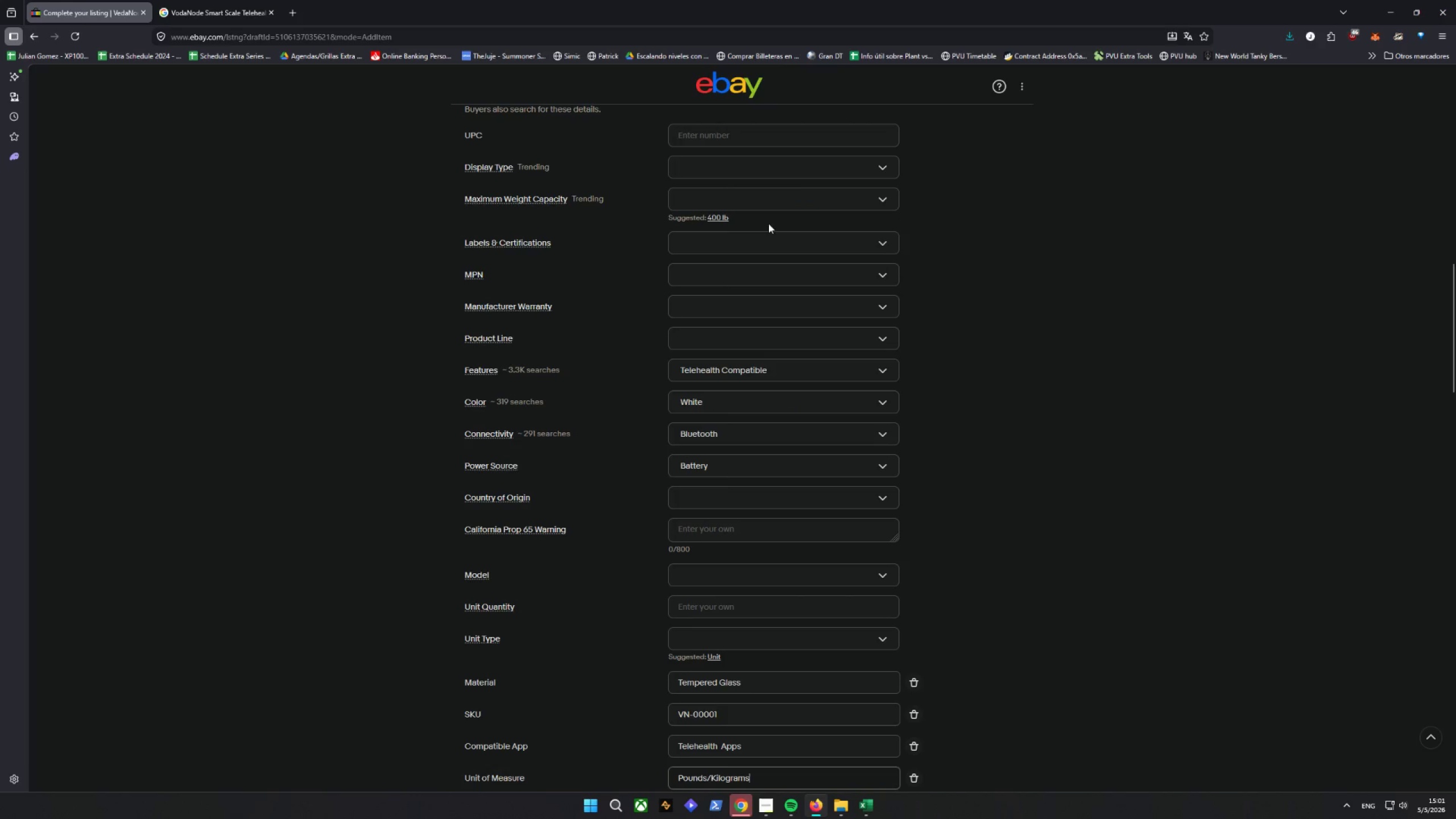 
left_click([799, 176])
 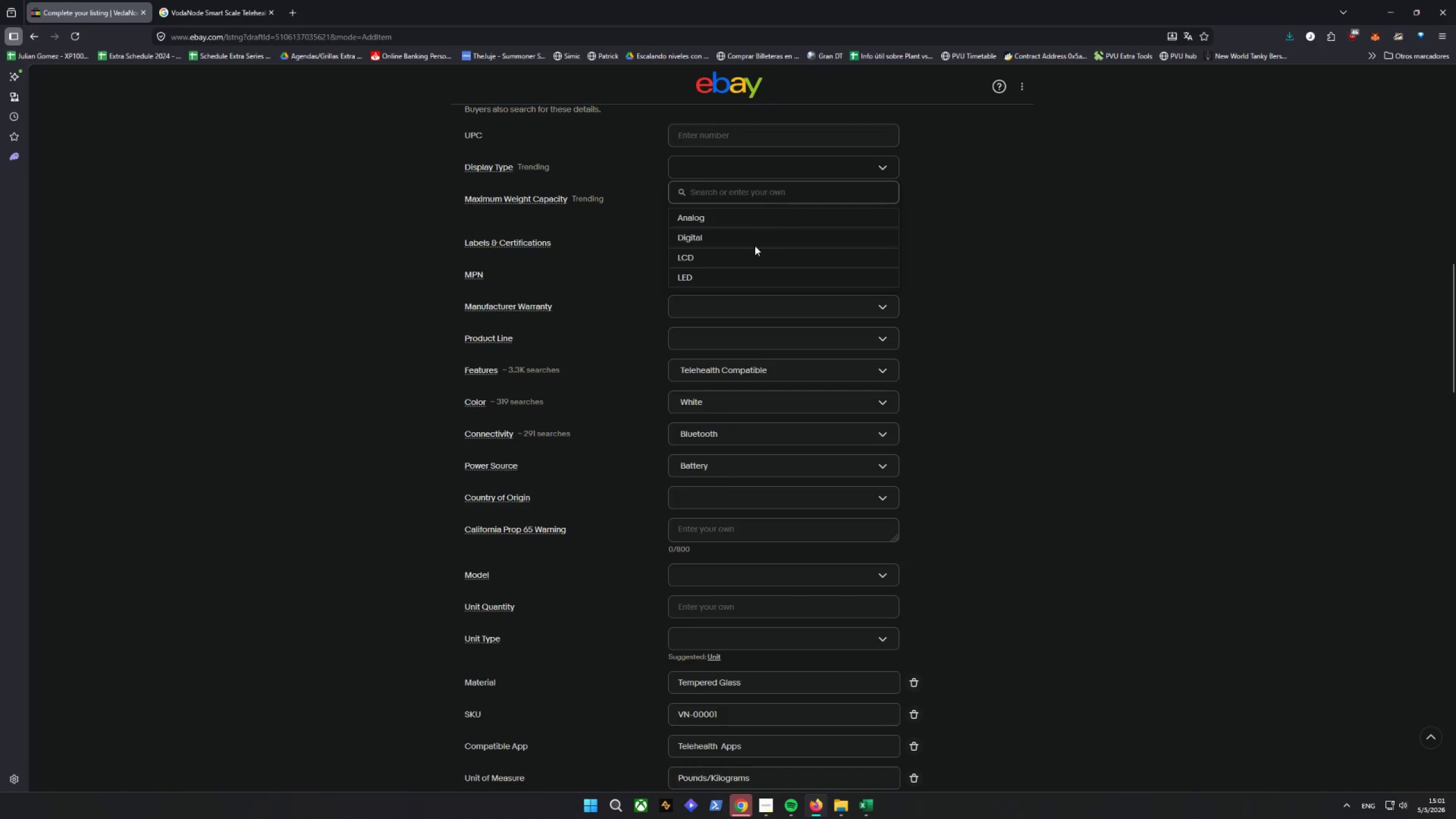 
left_click([710, 239])
 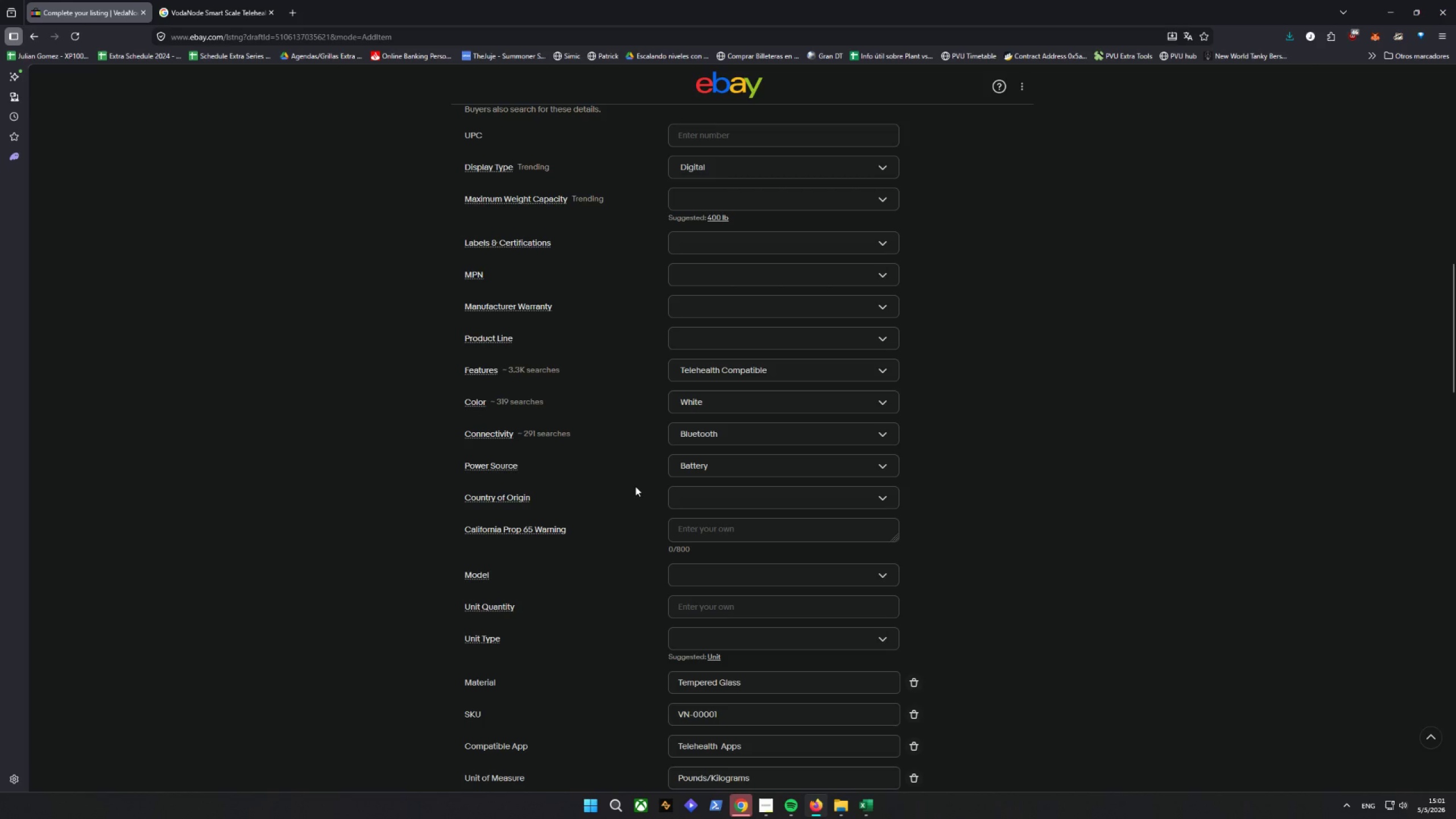 
scroll: coordinate [636, 486], scroll_direction: up, amount: 6.0
 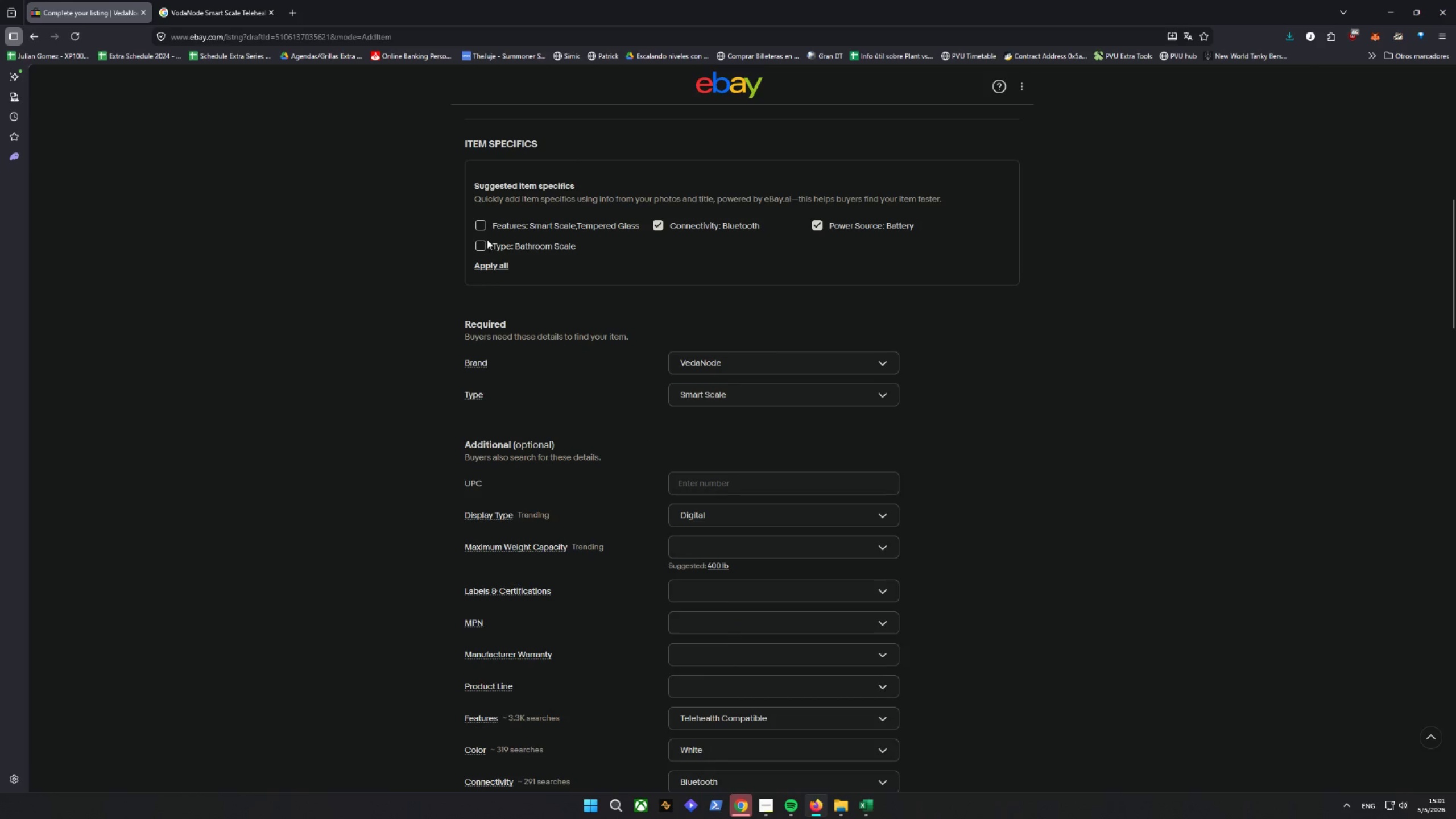 
left_click([481, 243])
 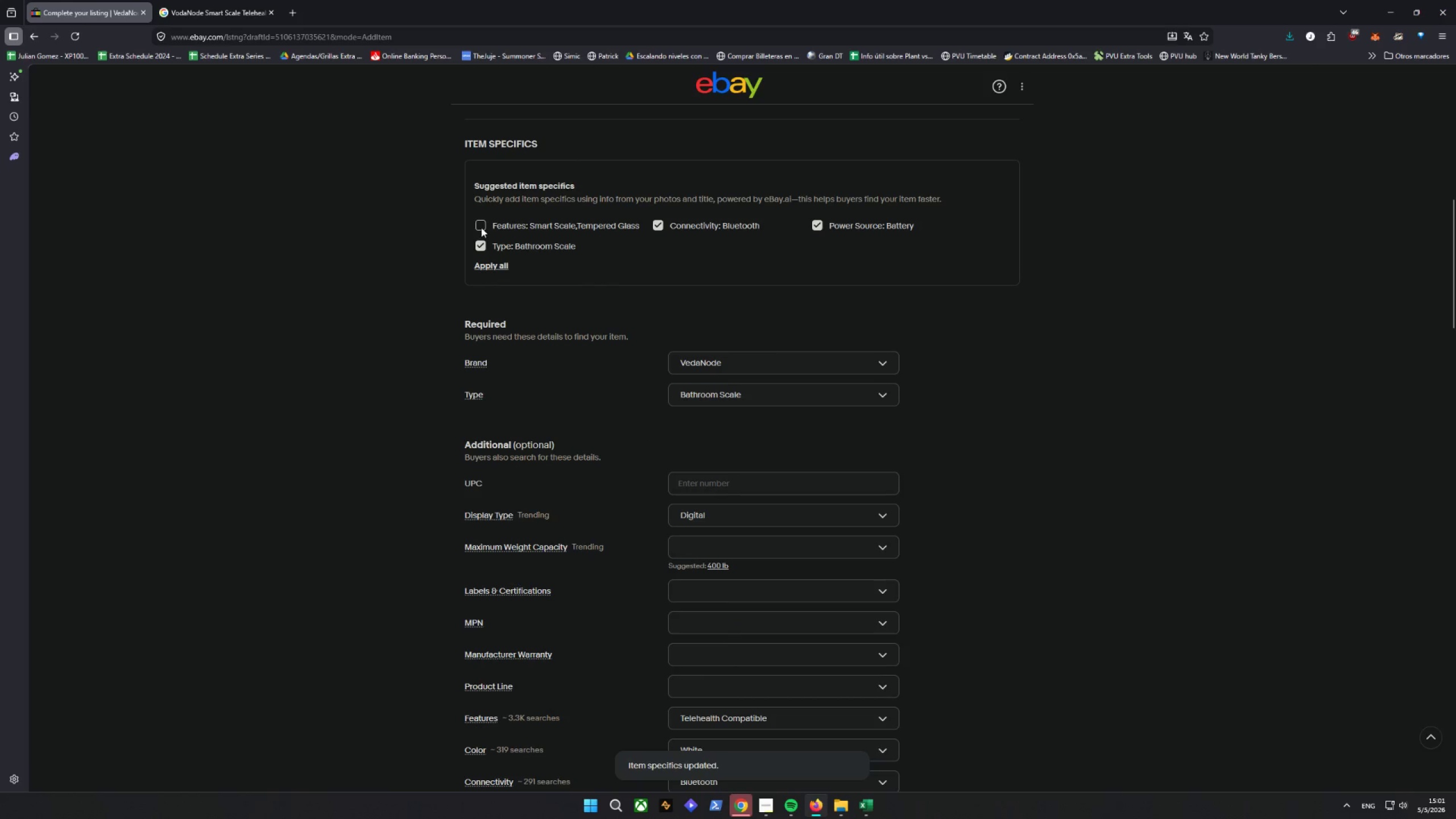 
left_click([481, 228])
 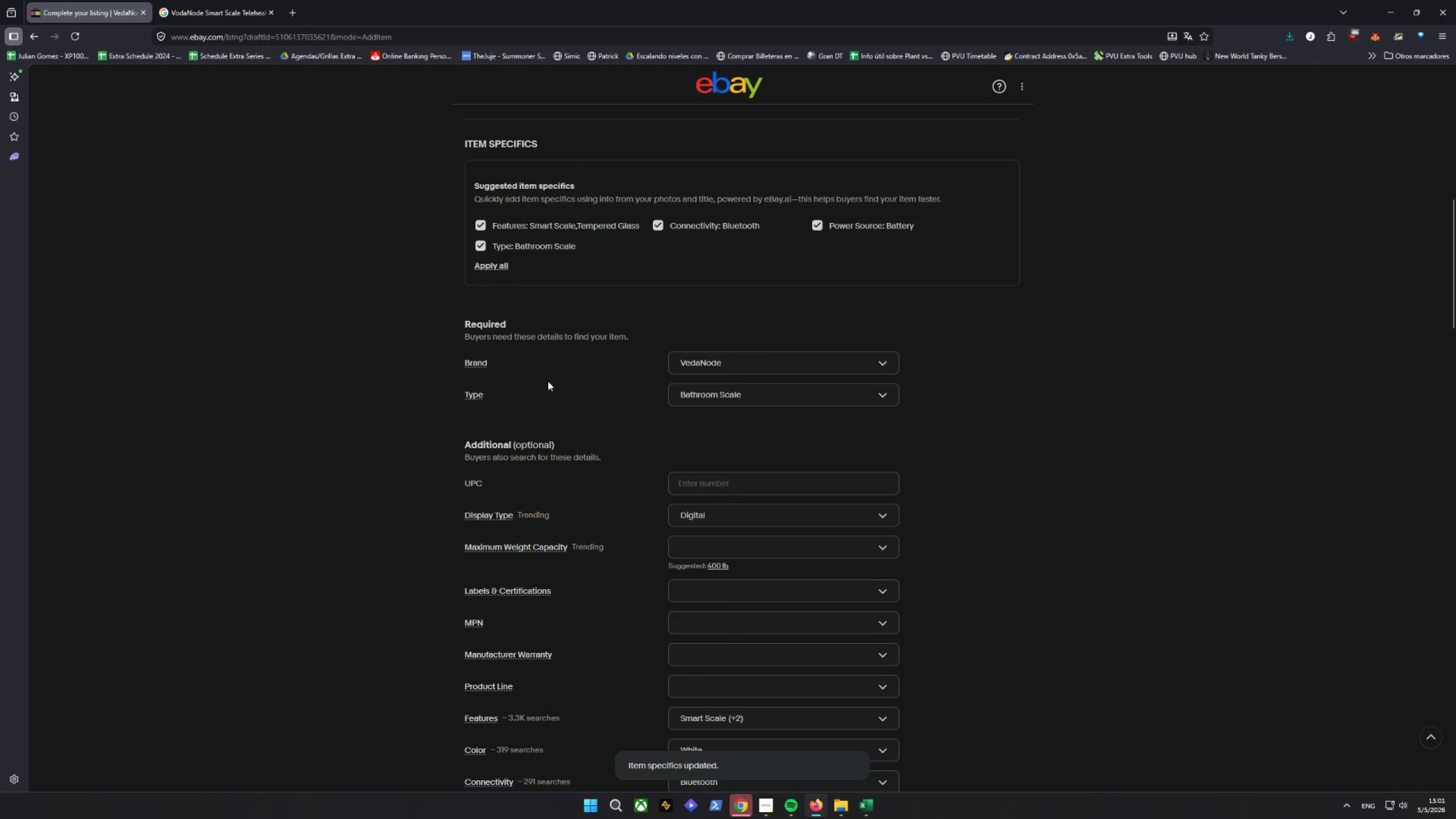 
scroll: coordinate [692, 547], scroll_direction: down, amount: 1.0
 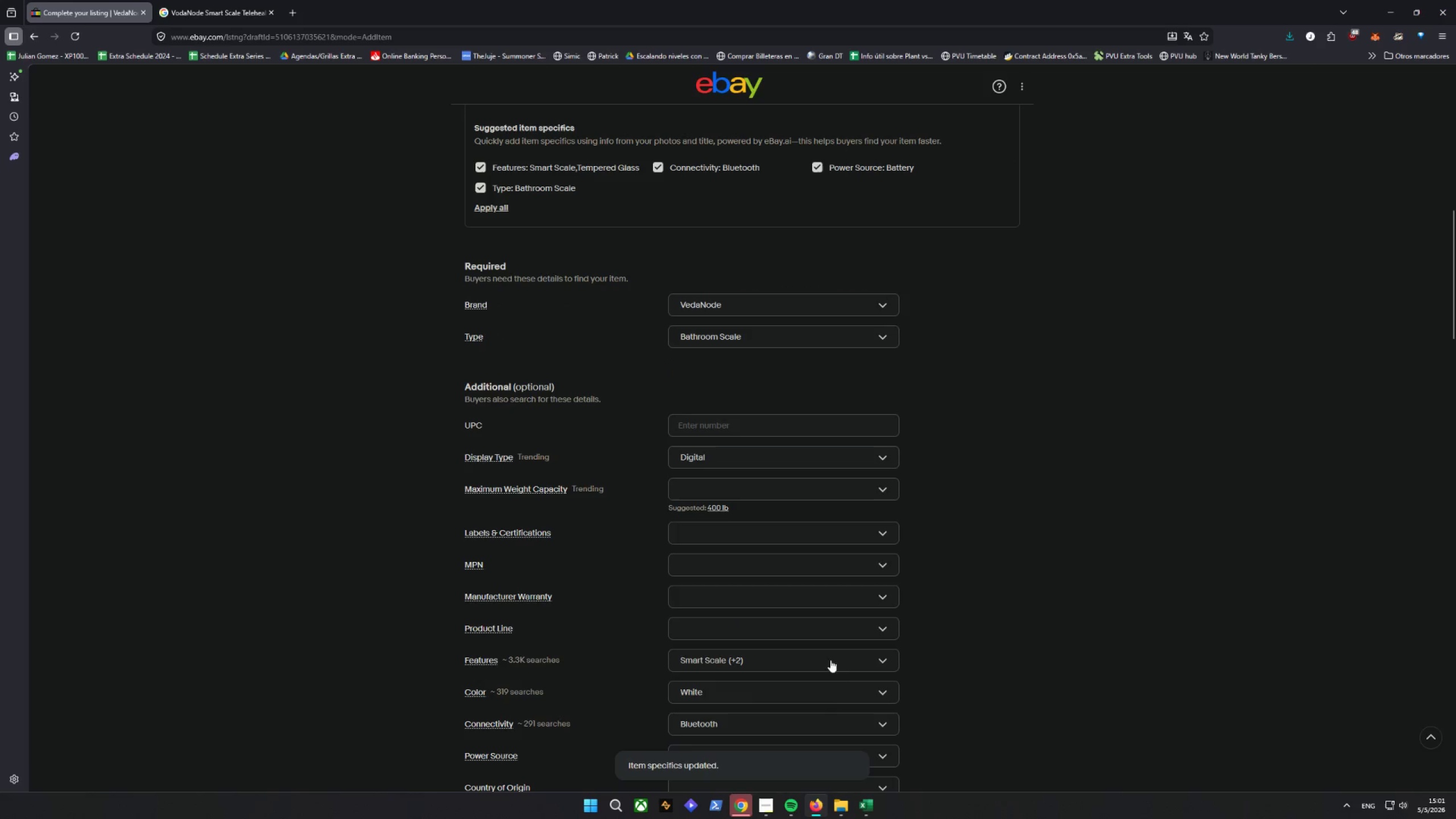 
left_click([834, 664])
 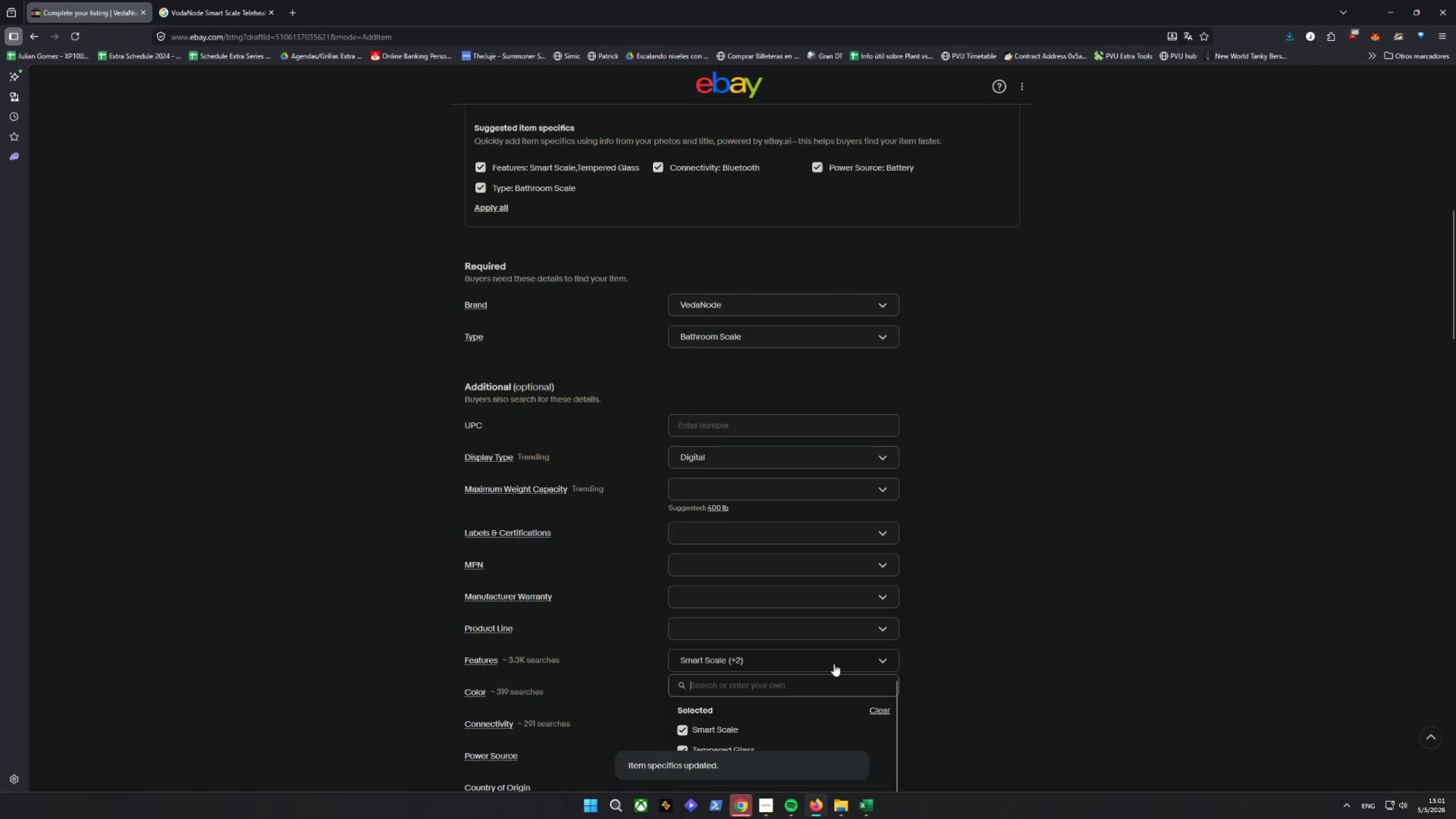 
scroll: coordinate [885, 675], scroll_direction: down, amount: 2.0
 